 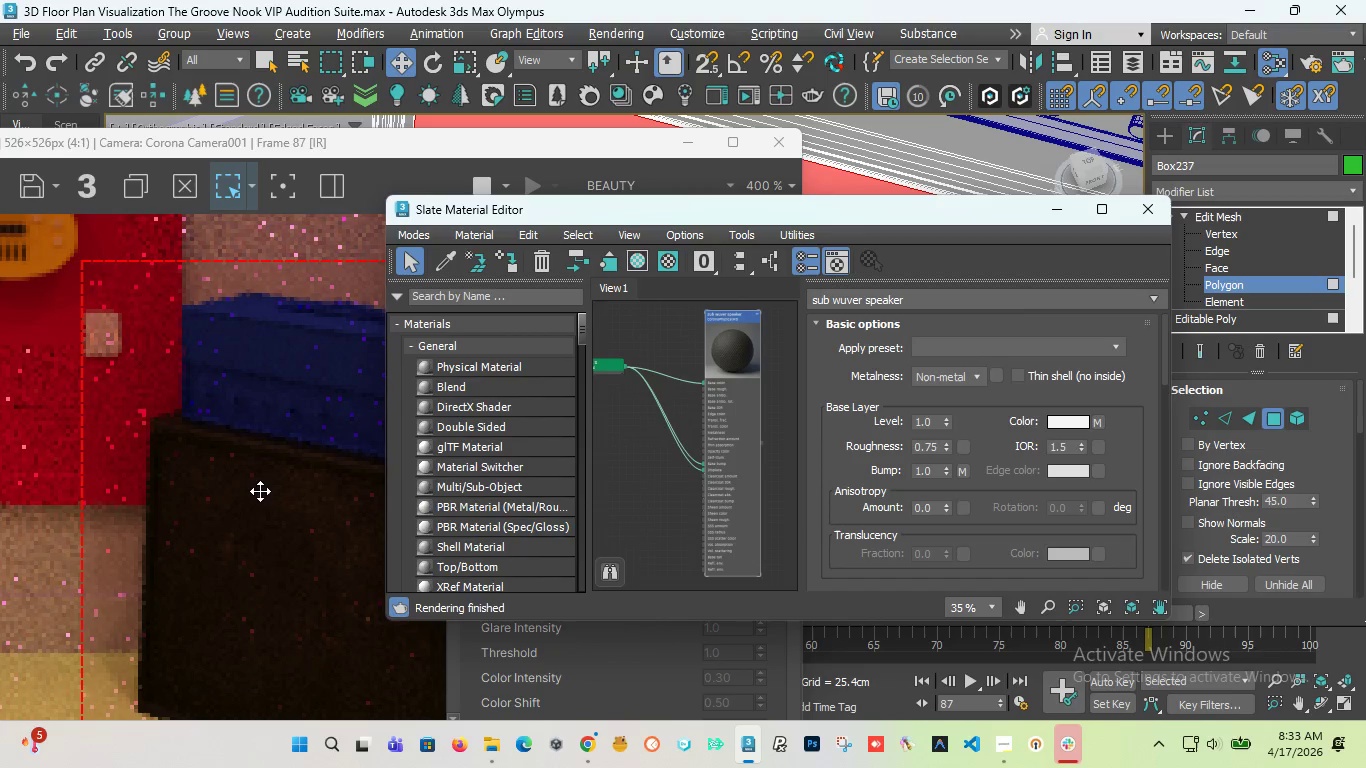 
scroll: coordinate [187, 524], scroll_direction: down, amount: 4.0
 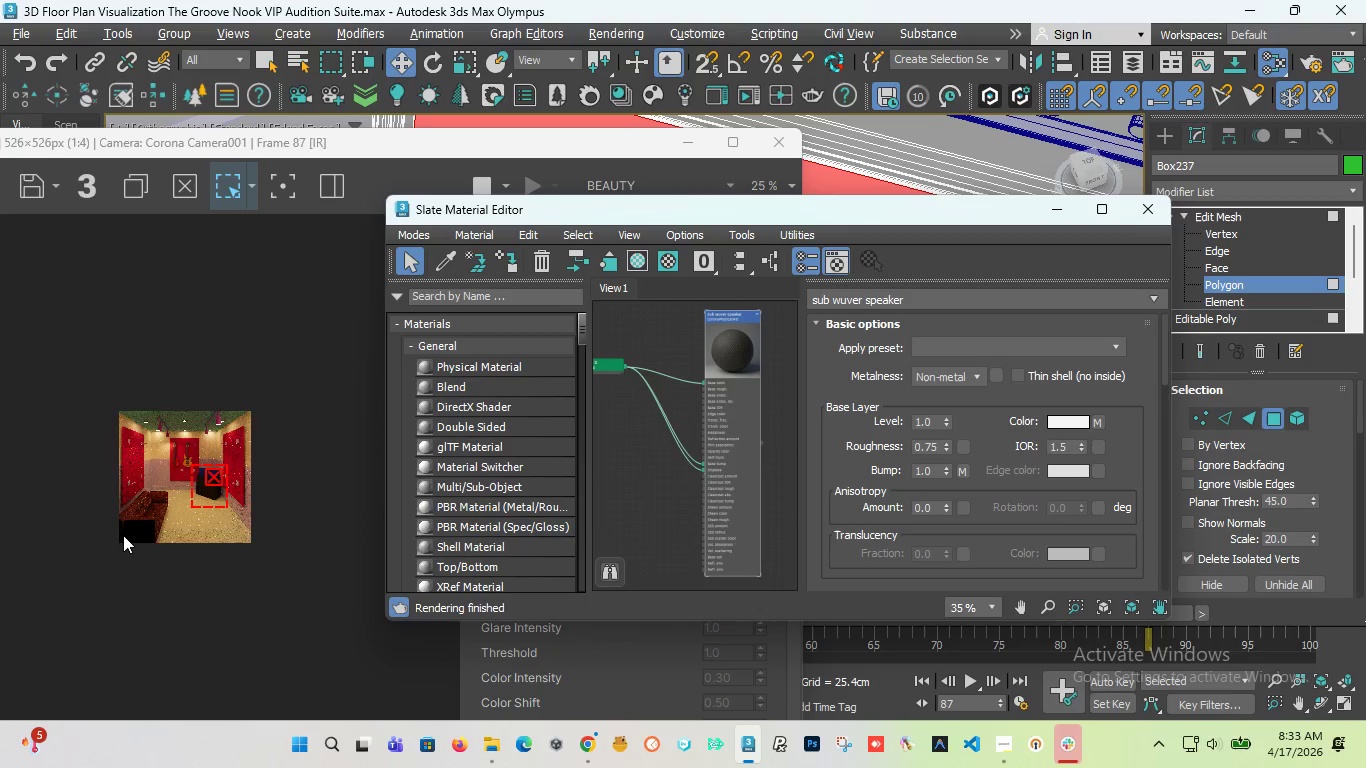 
scroll: coordinate [98, 576], scroll_direction: up, amount: 2.0
 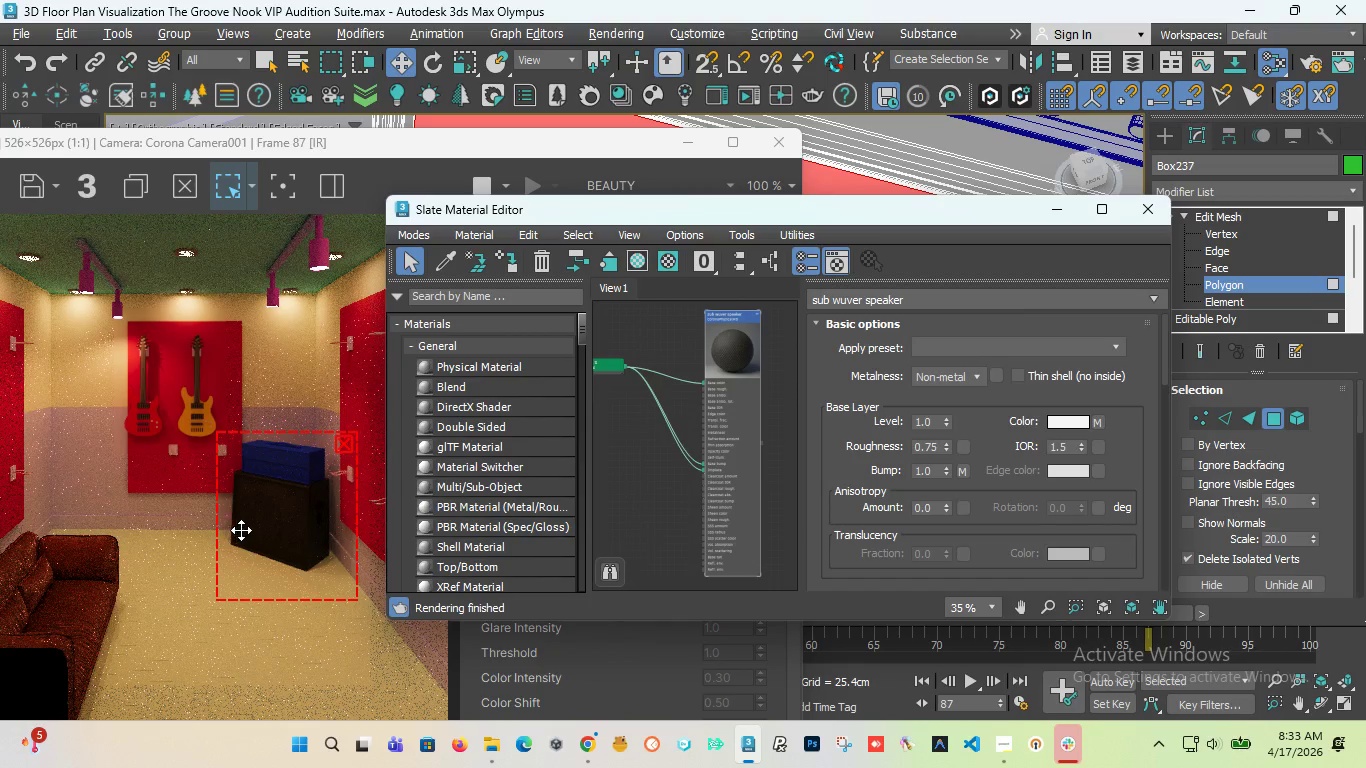 
scroll: coordinate [241, 530], scroll_direction: down, amount: 2.0
 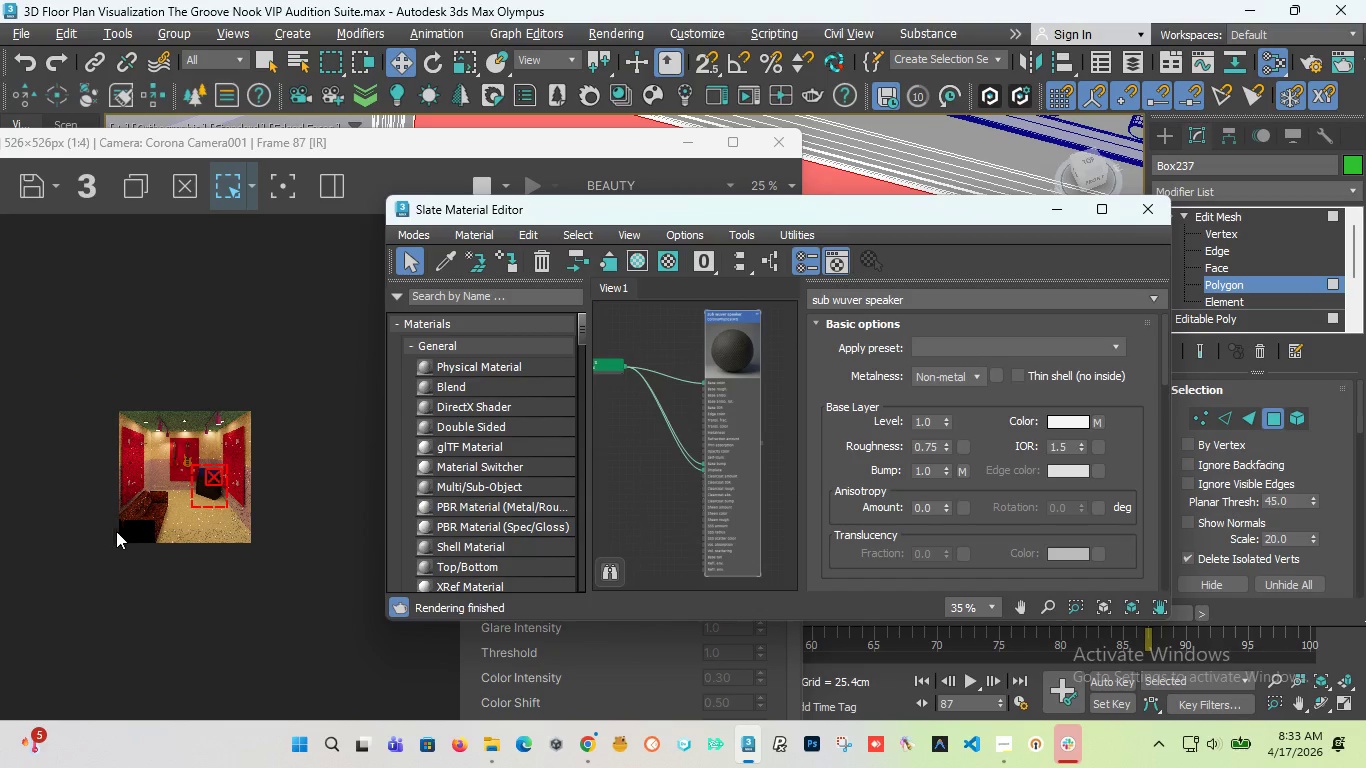 
scroll: coordinate [273, 472], scroll_direction: up, amount: 3.0
 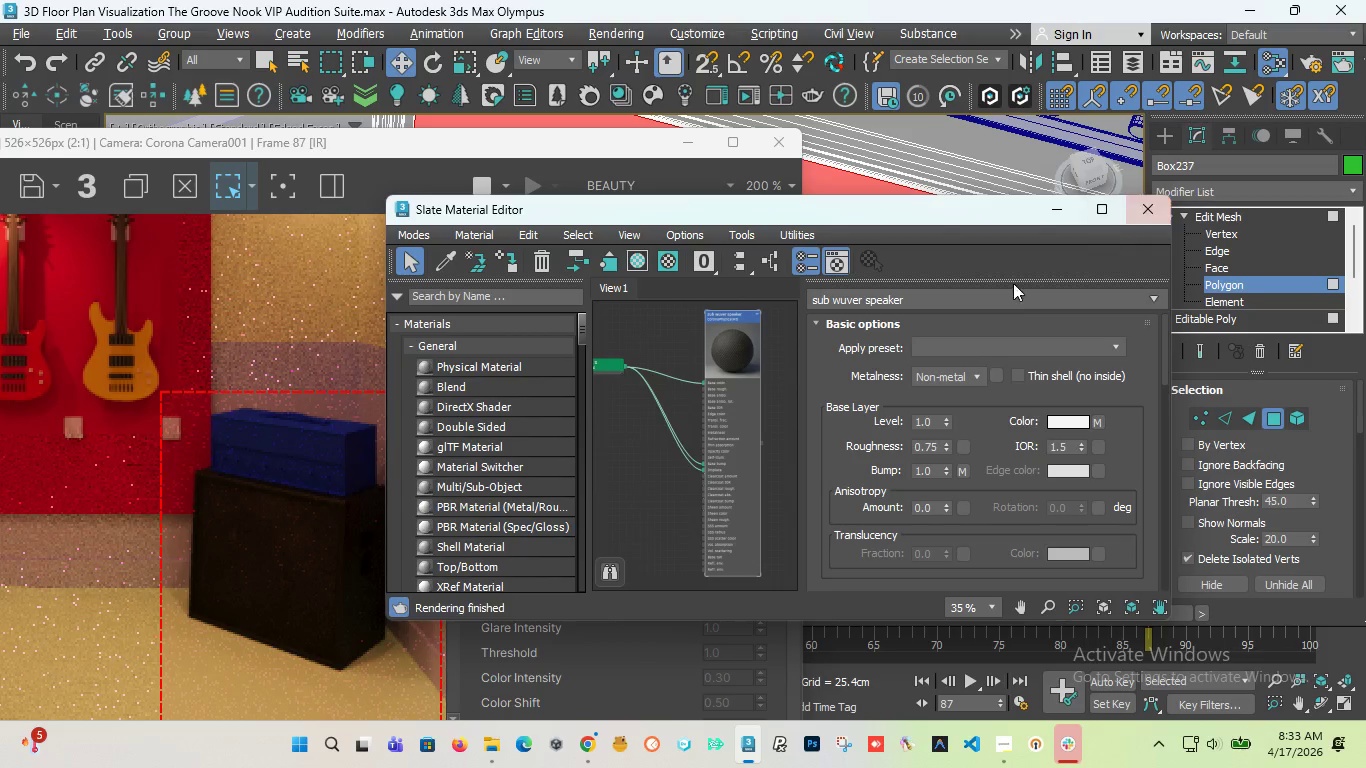 
wait(5.98)
 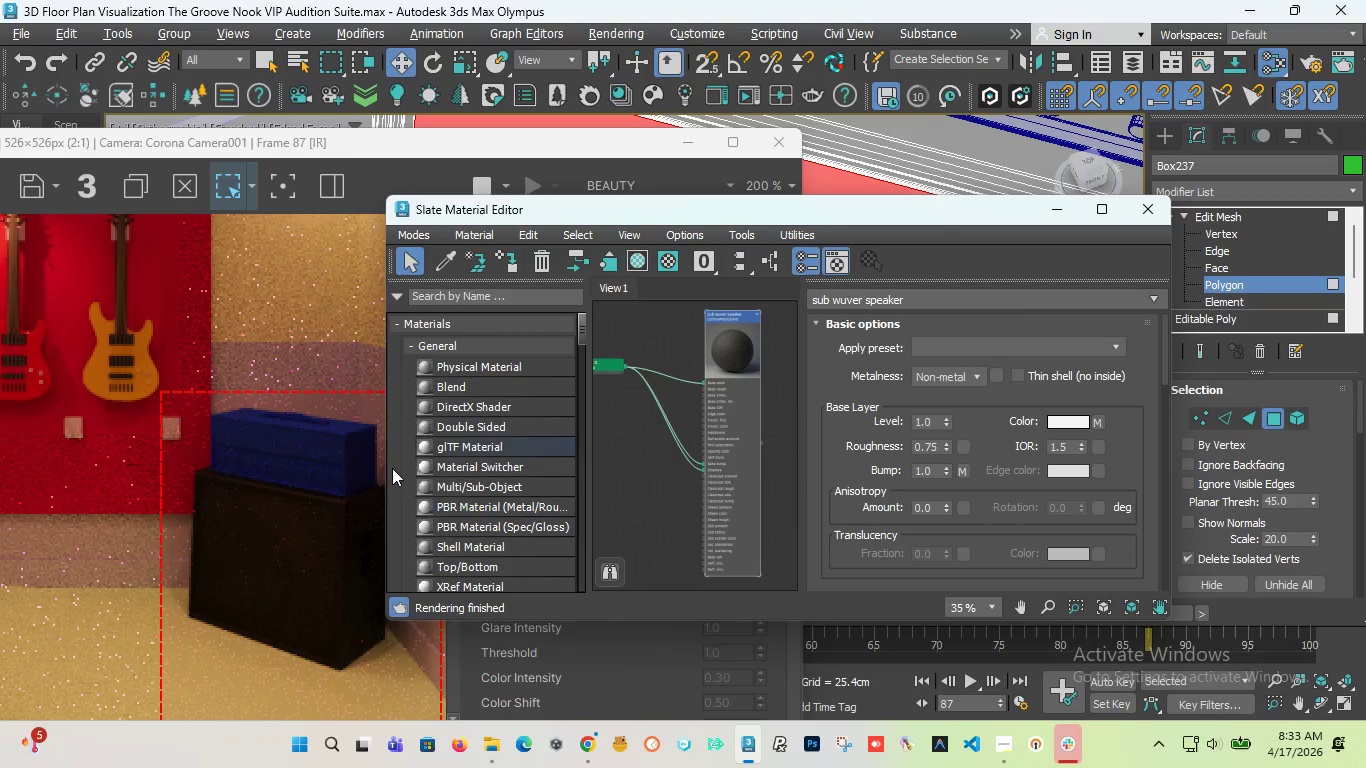 
scroll: coordinate [686, 374], scroll_direction: down, amount: 4.0
 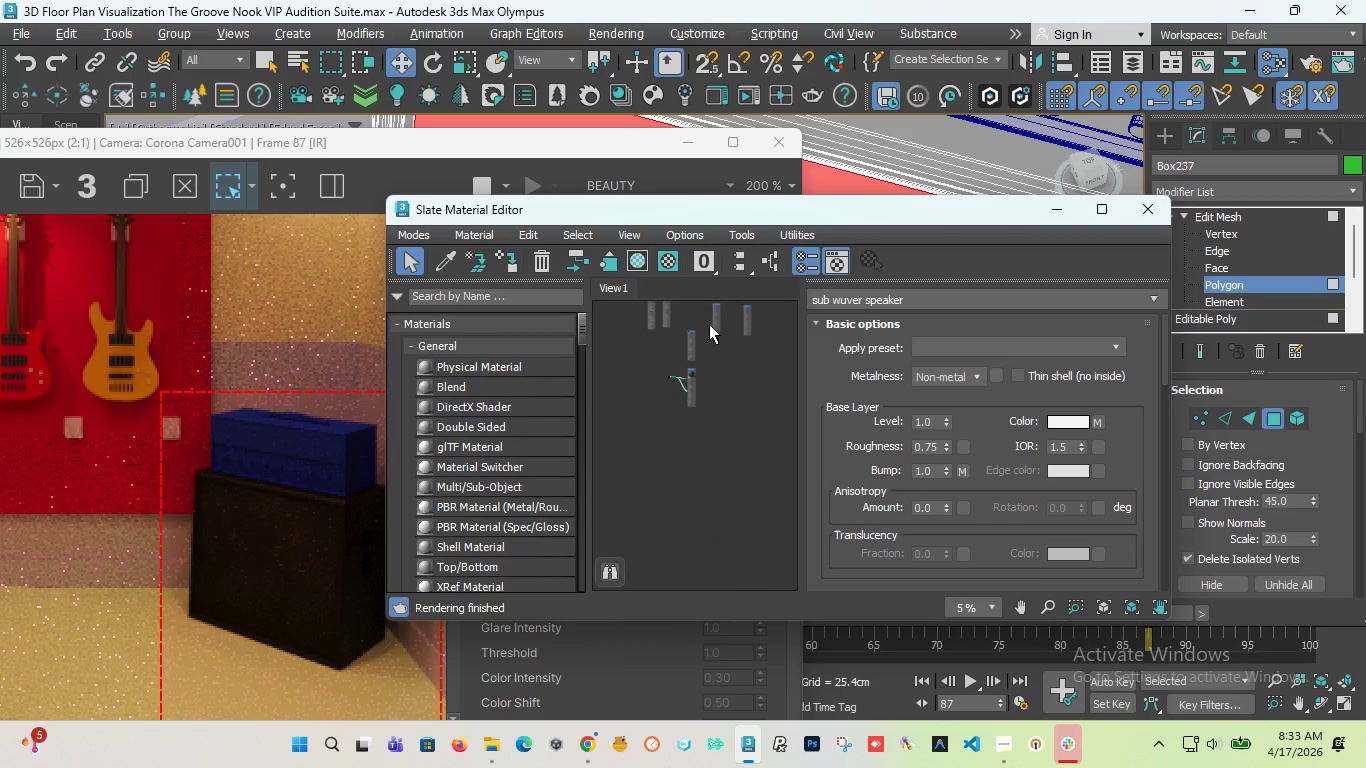 
scroll: coordinate [619, 416], scroll_direction: up, amount: 5.0
 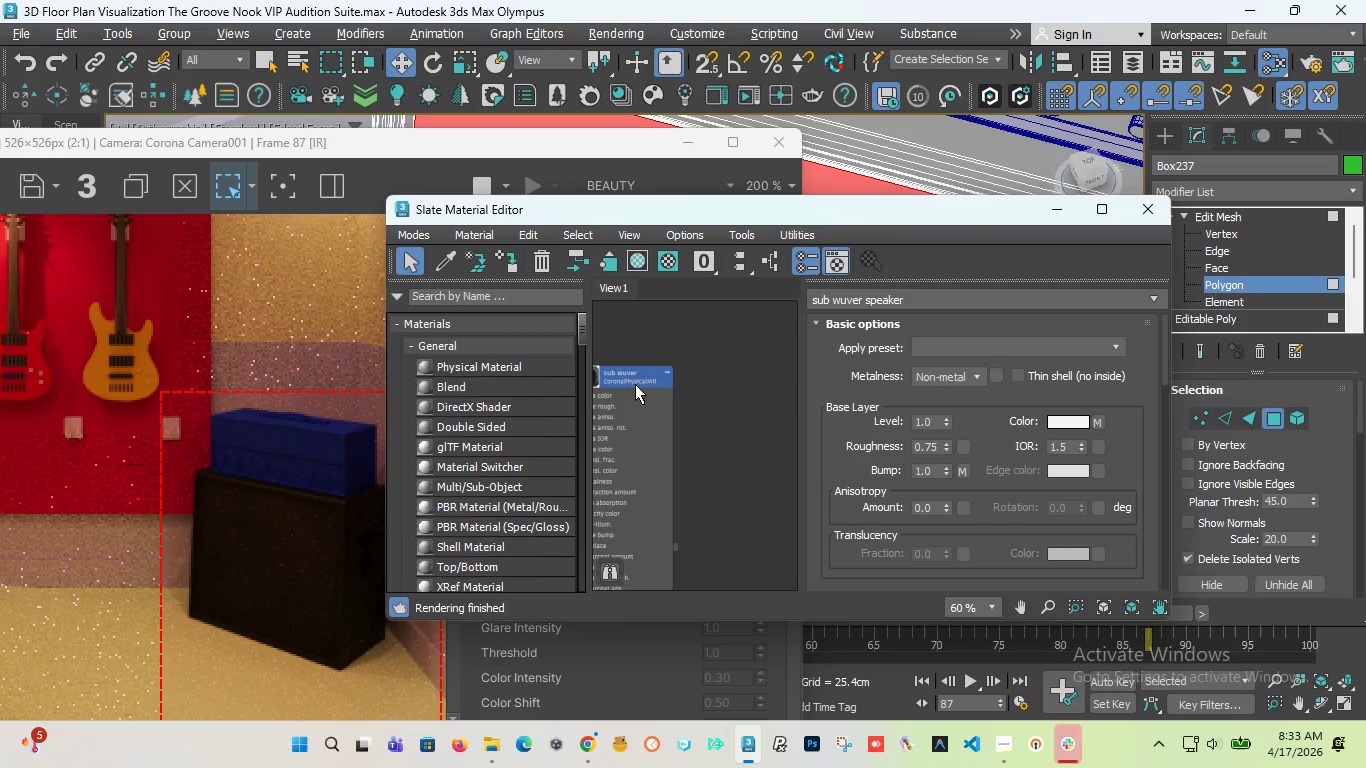 
left_click([635, 384])
 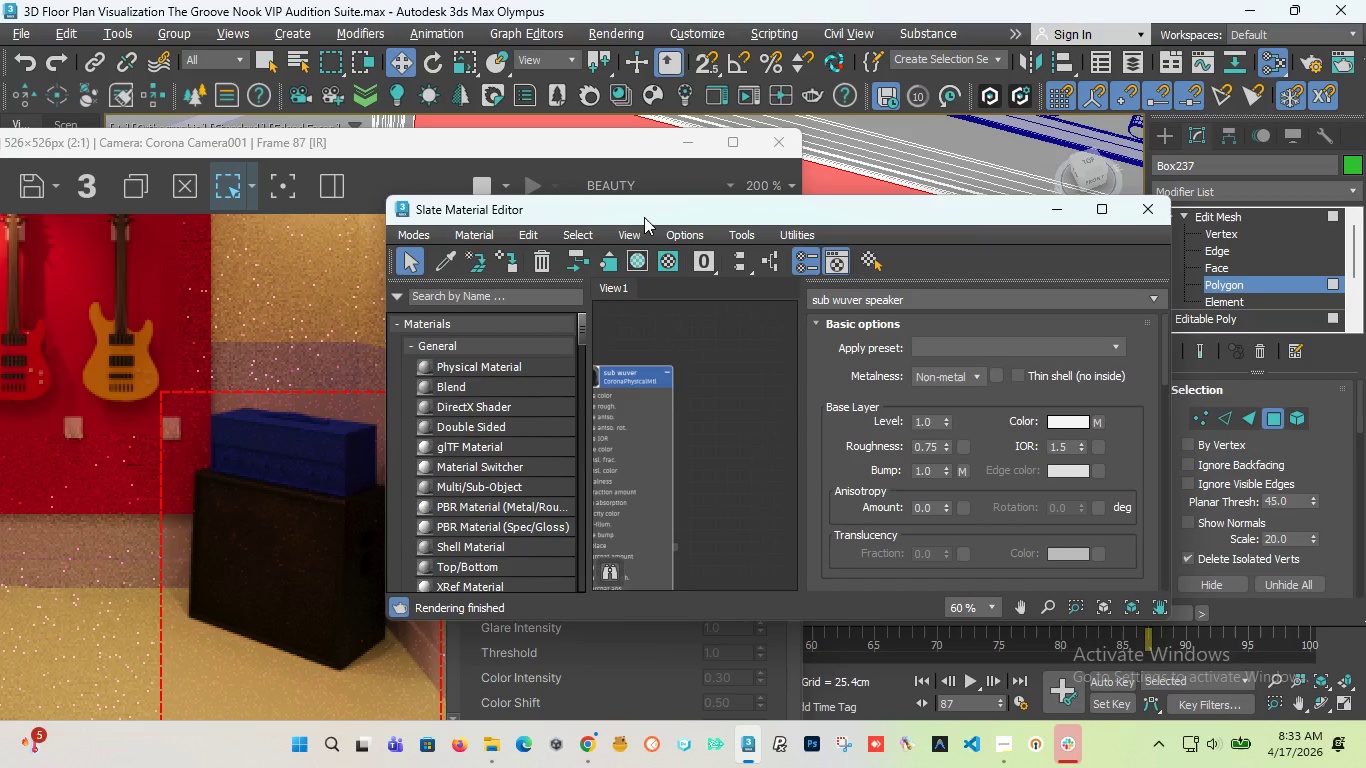 
left_click_drag(start_coordinate=[644, 217], to_coordinate=[684, 505])
 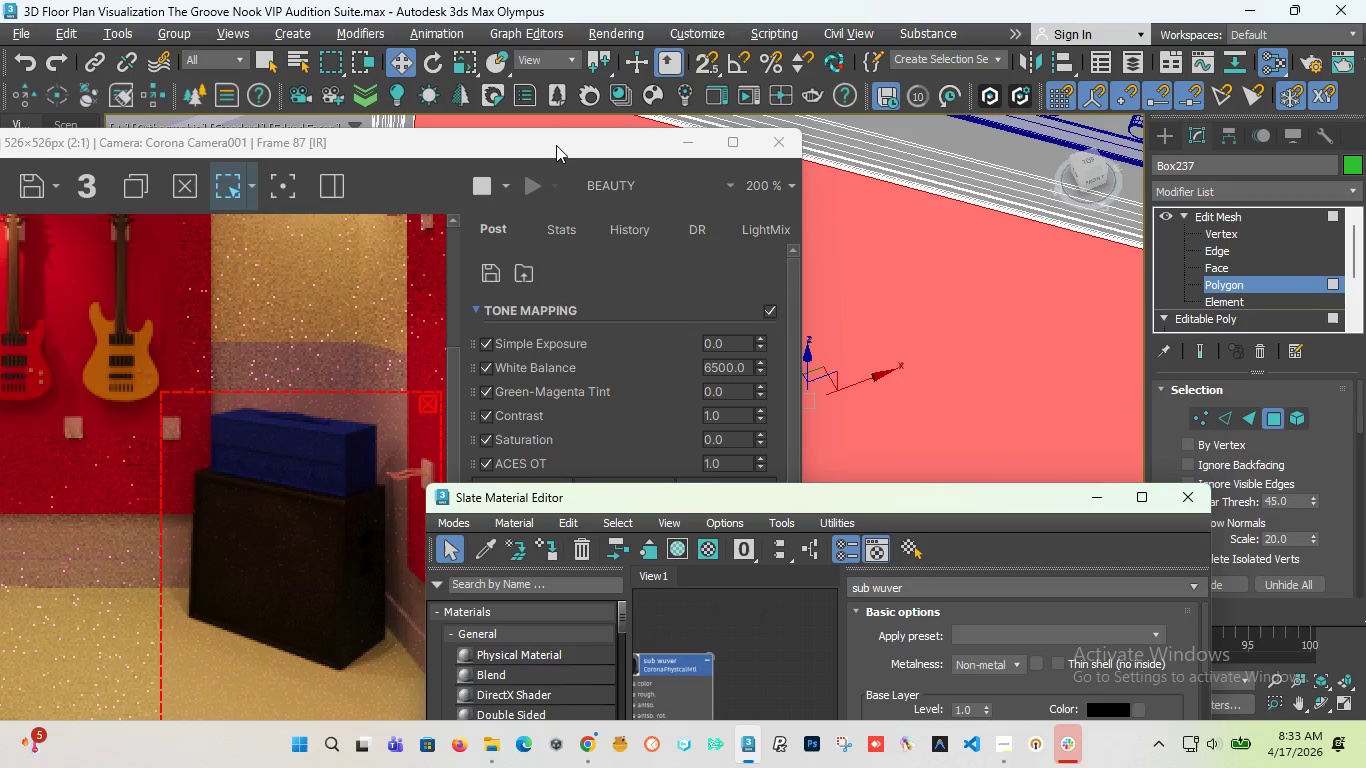 
left_click_drag(start_coordinate=[553, 146], to_coordinate=[377, 383])
 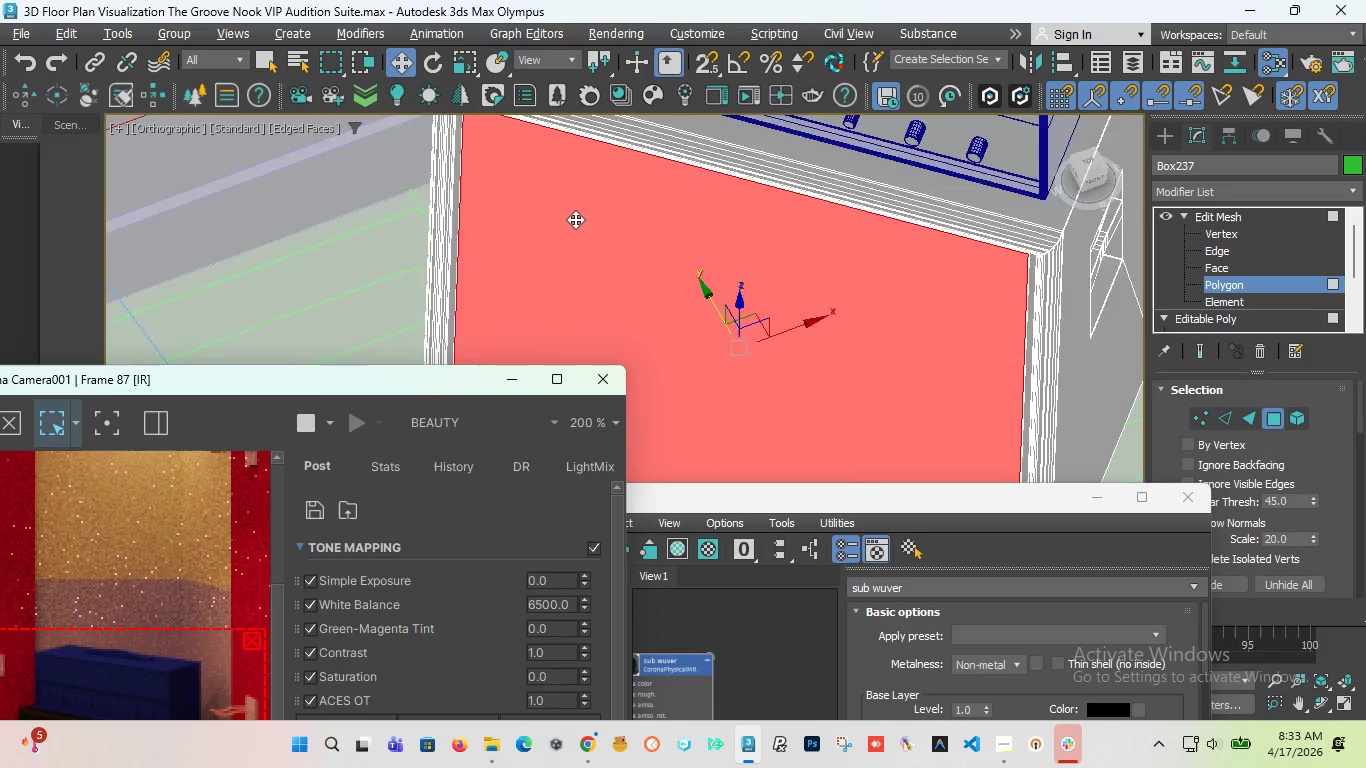 
scroll: coordinate [575, 222], scroll_direction: down, amount: 5.0
 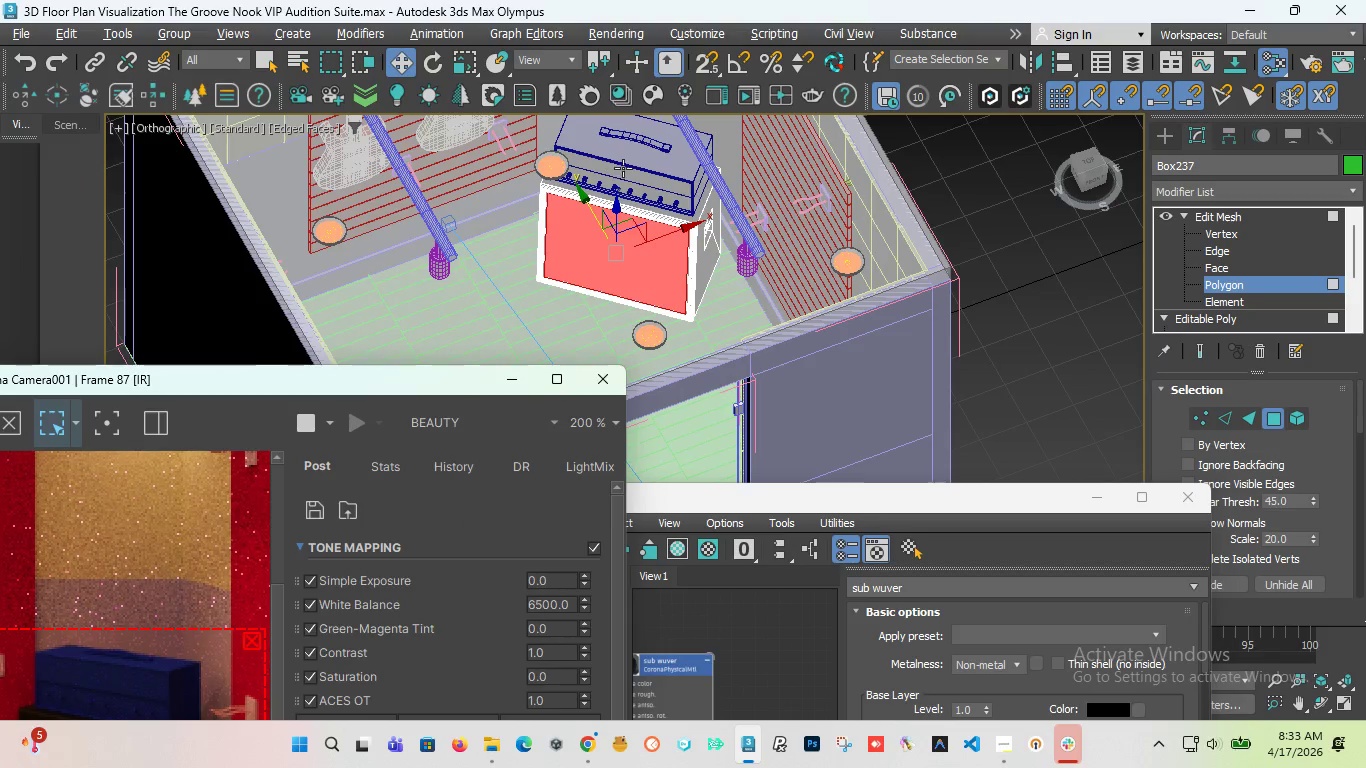 
scroll: coordinate [624, 167], scroll_direction: up, amount: 2.0
 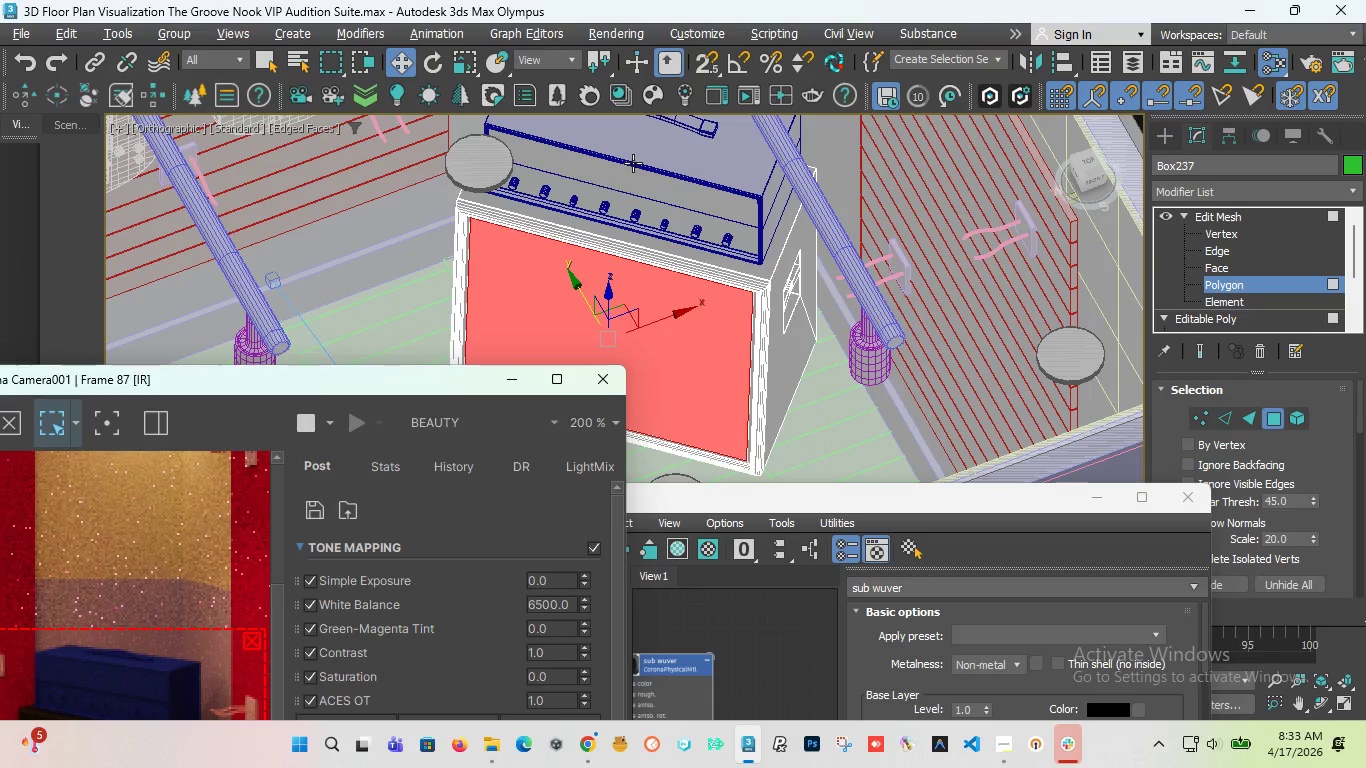 
left_click([633, 163])
 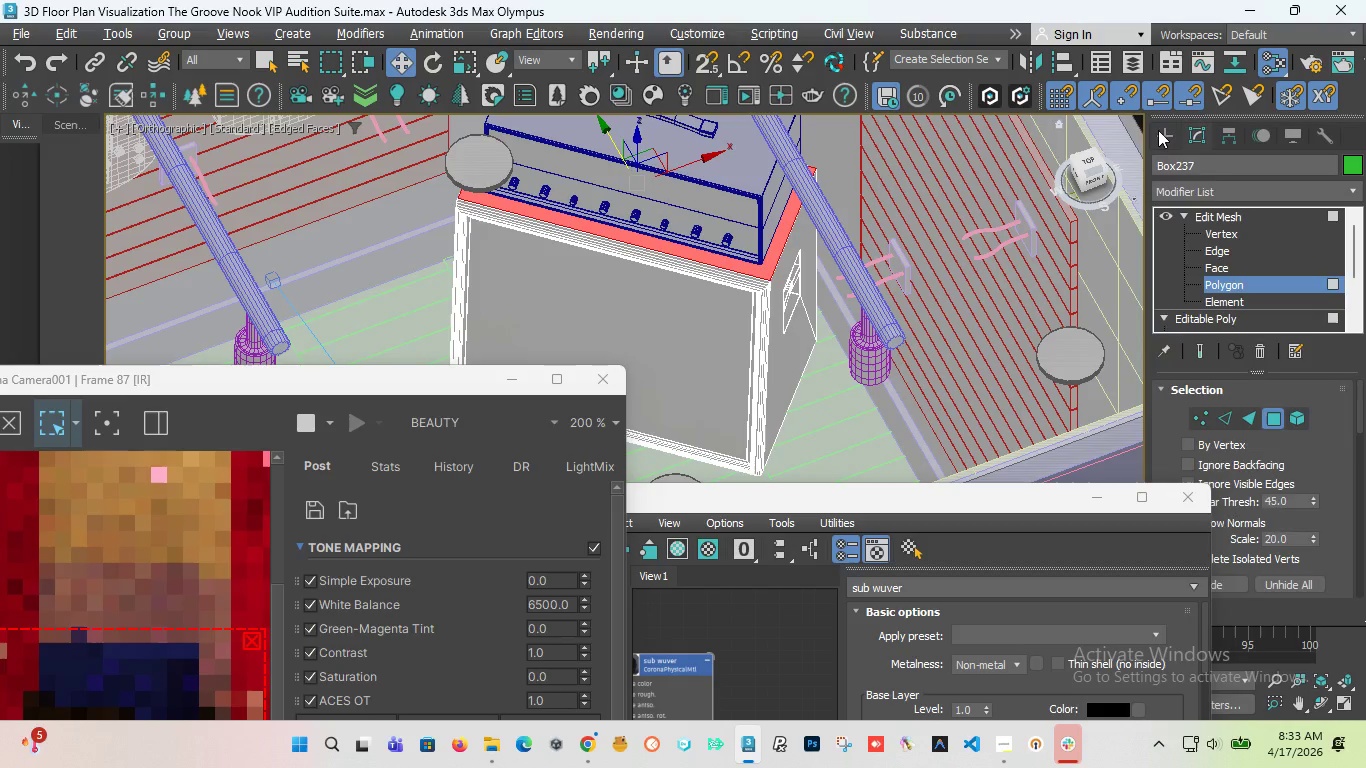 
left_click([733, 185])
 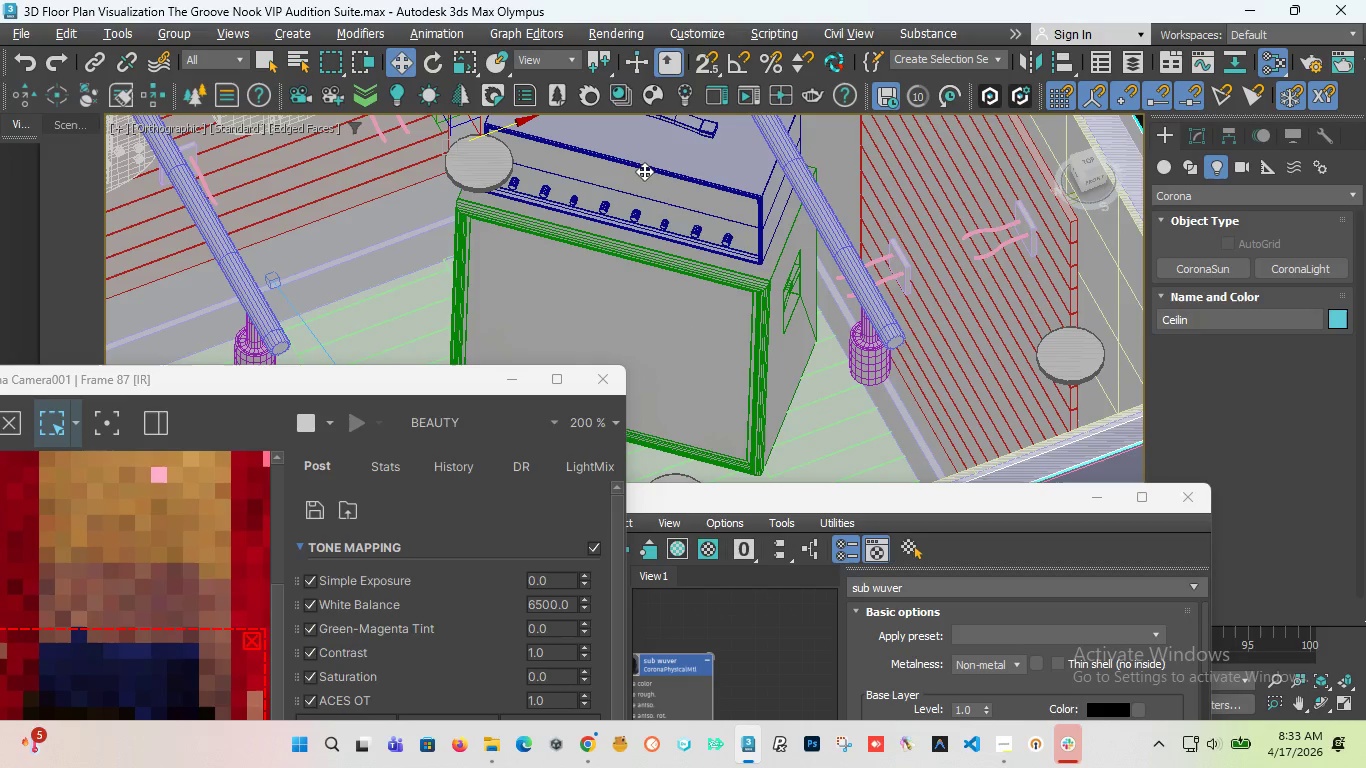 
scroll: coordinate [709, 200], scroll_direction: down, amount: 3.0
 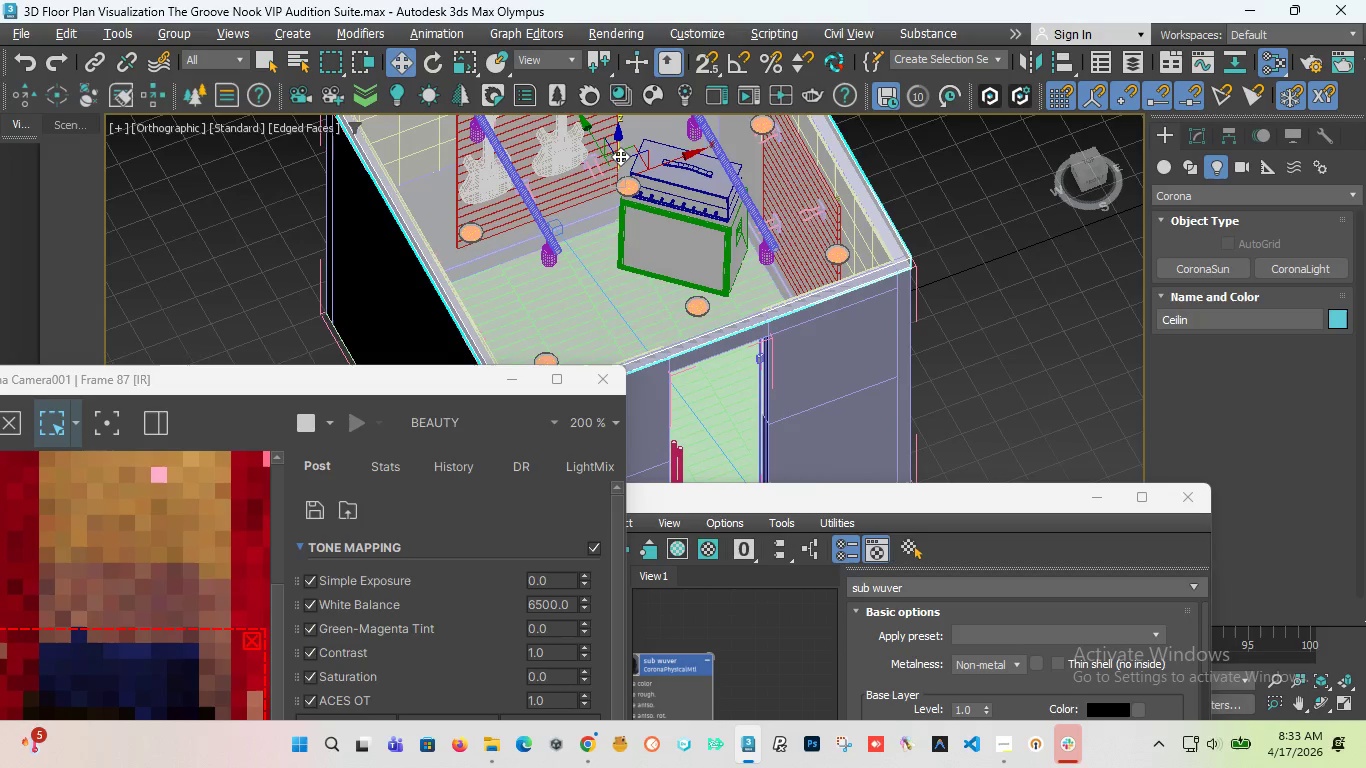 
scroll: coordinate [671, 172], scroll_direction: up, amount: 4.0
 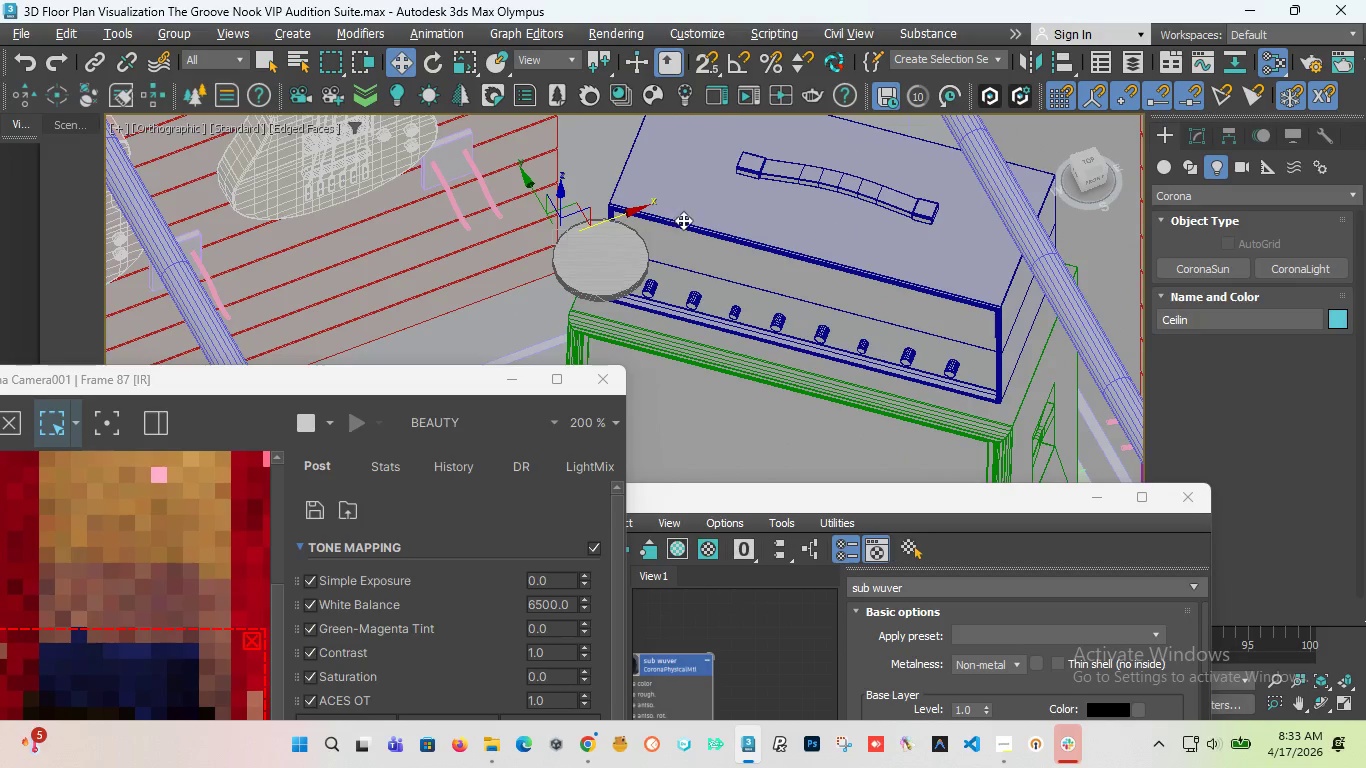 
scroll: coordinate [696, 212], scroll_direction: down, amount: 5.0
 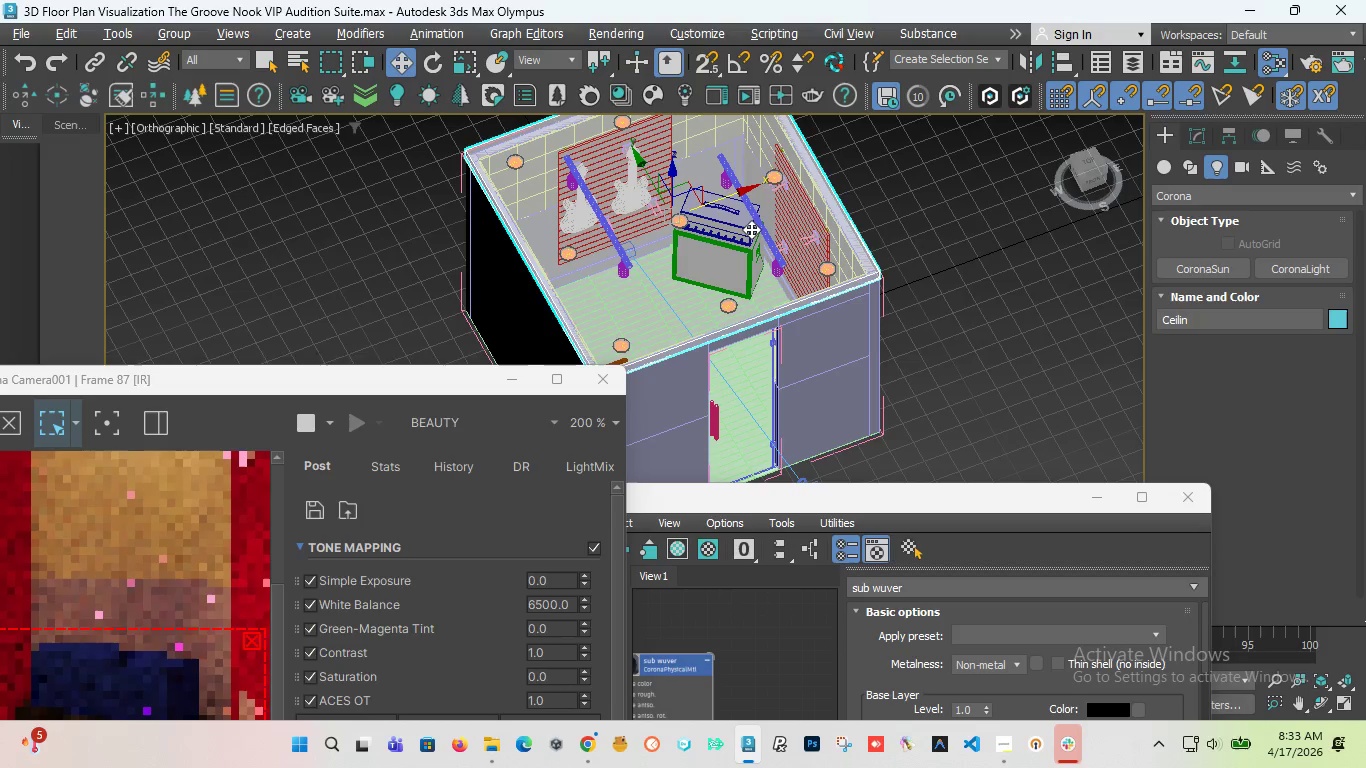 
key(F3)
 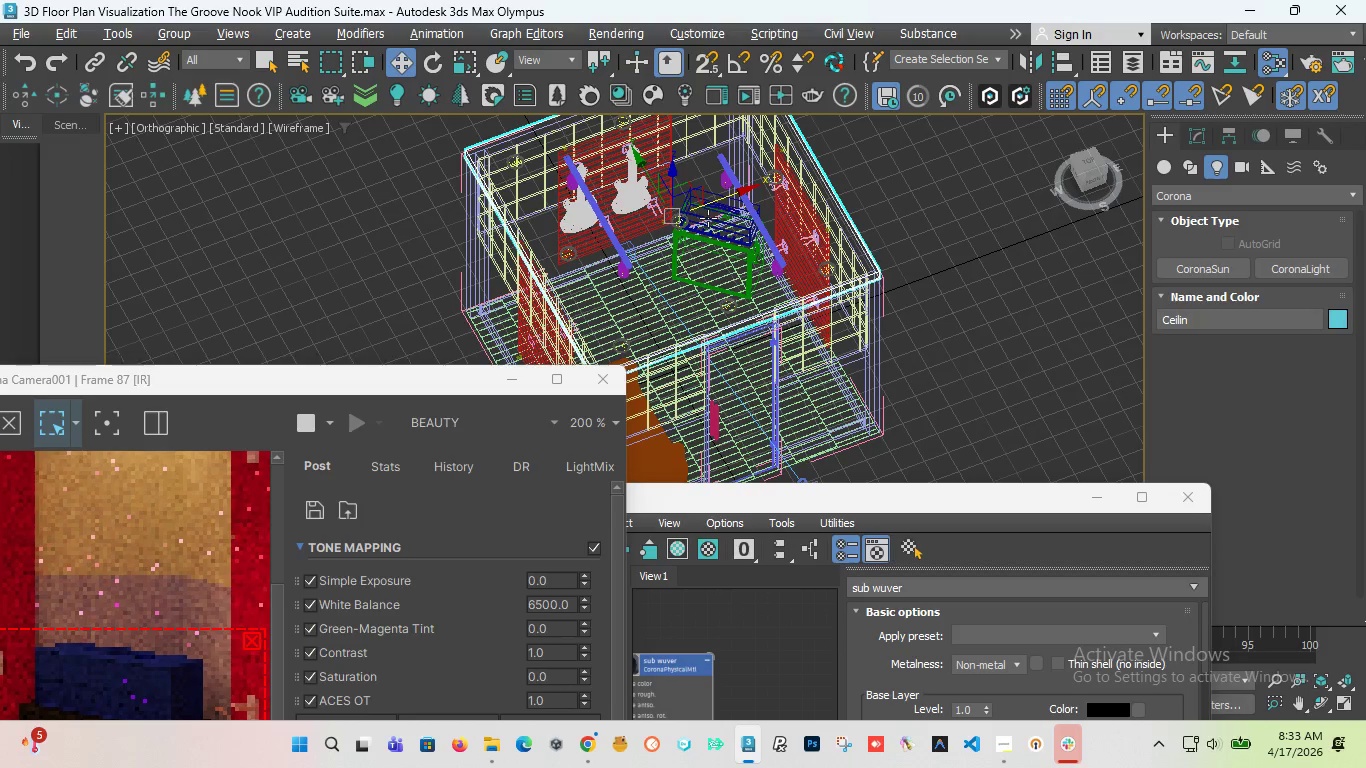 
scroll: coordinate [708, 218], scroll_direction: up, amount: 4.0
 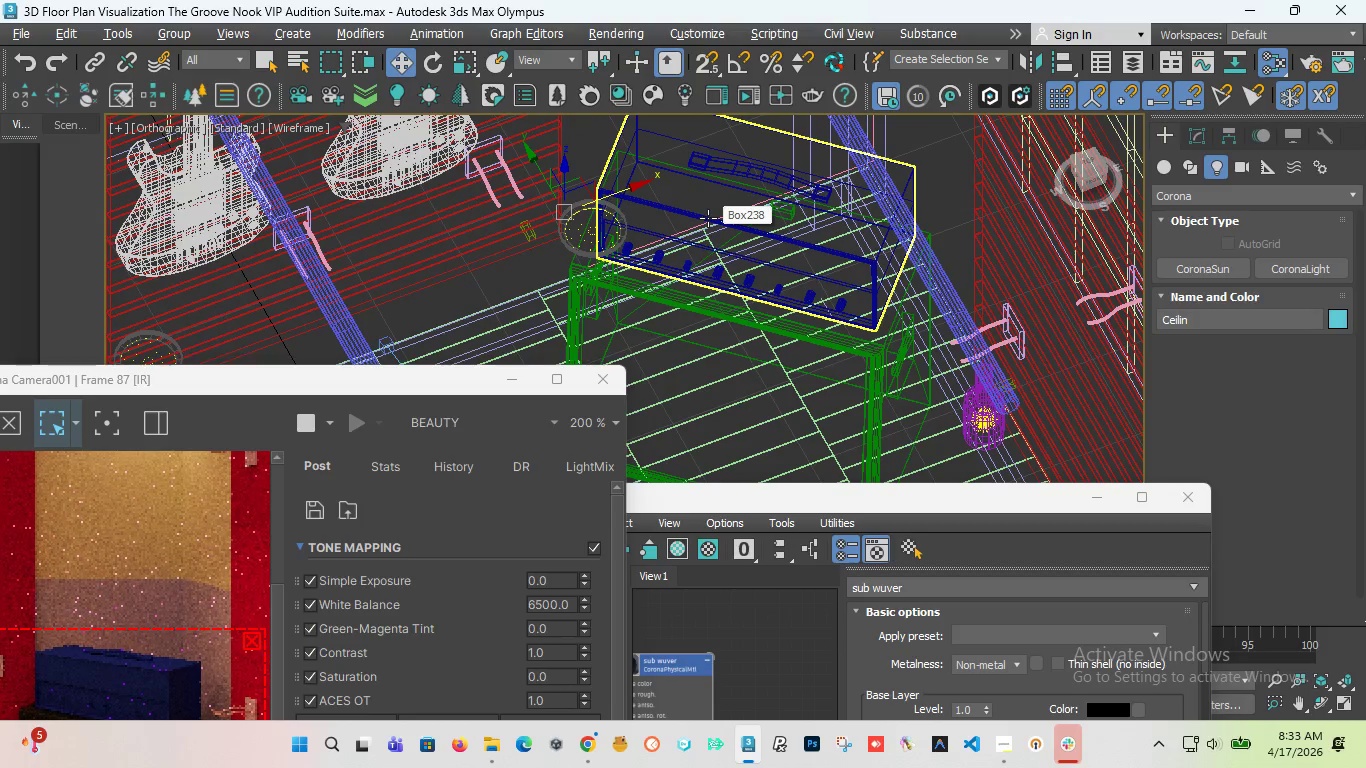 
left_click([708, 218])
 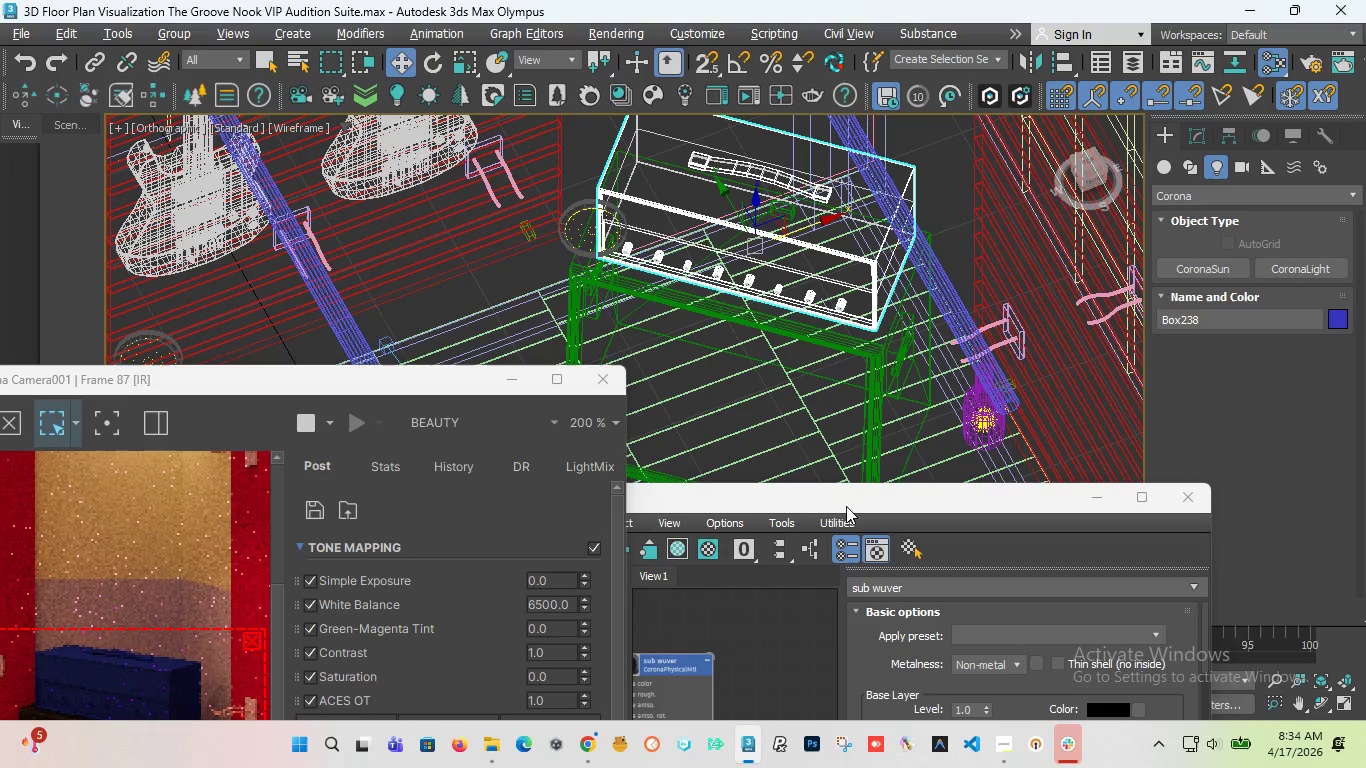 
left_click_drag(start_coordinate=[769, 503], to_coordinate=[855, 319])
 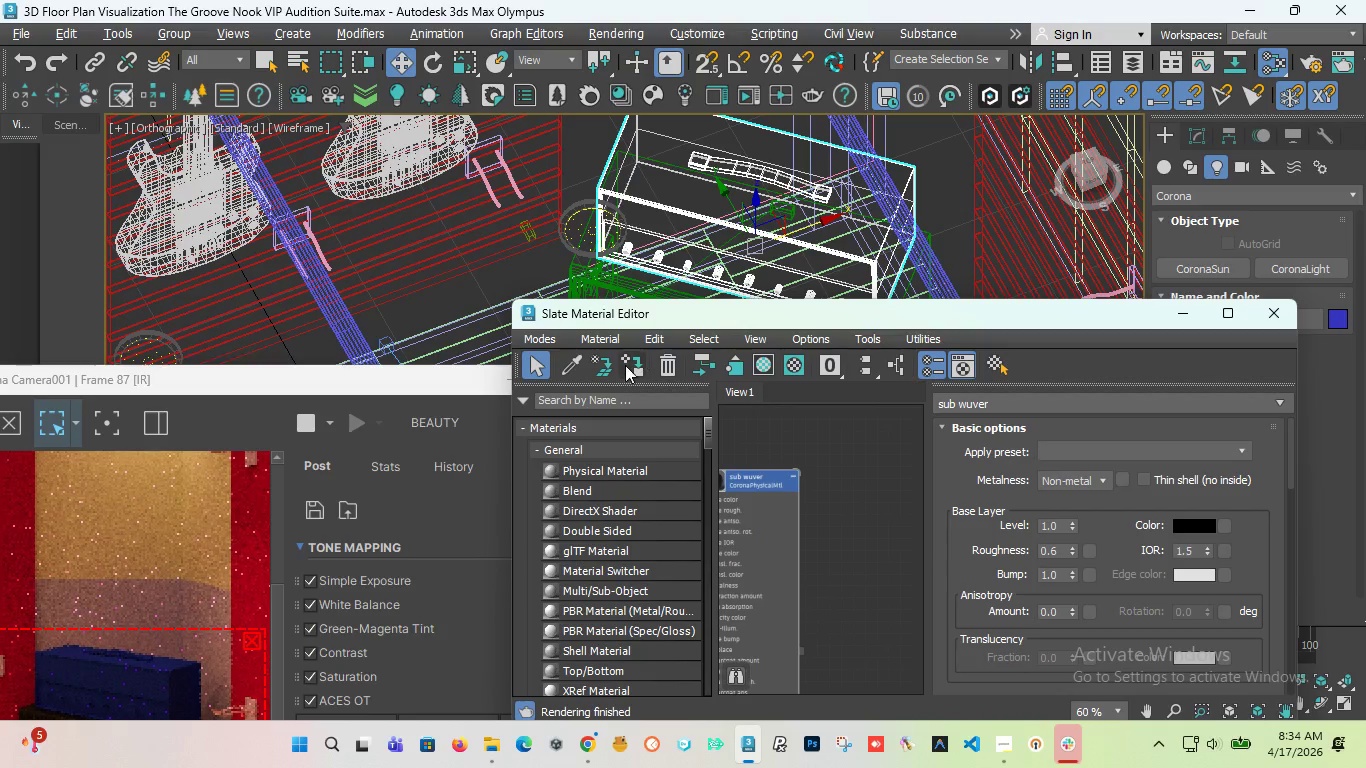 
left_click([624, 366])
 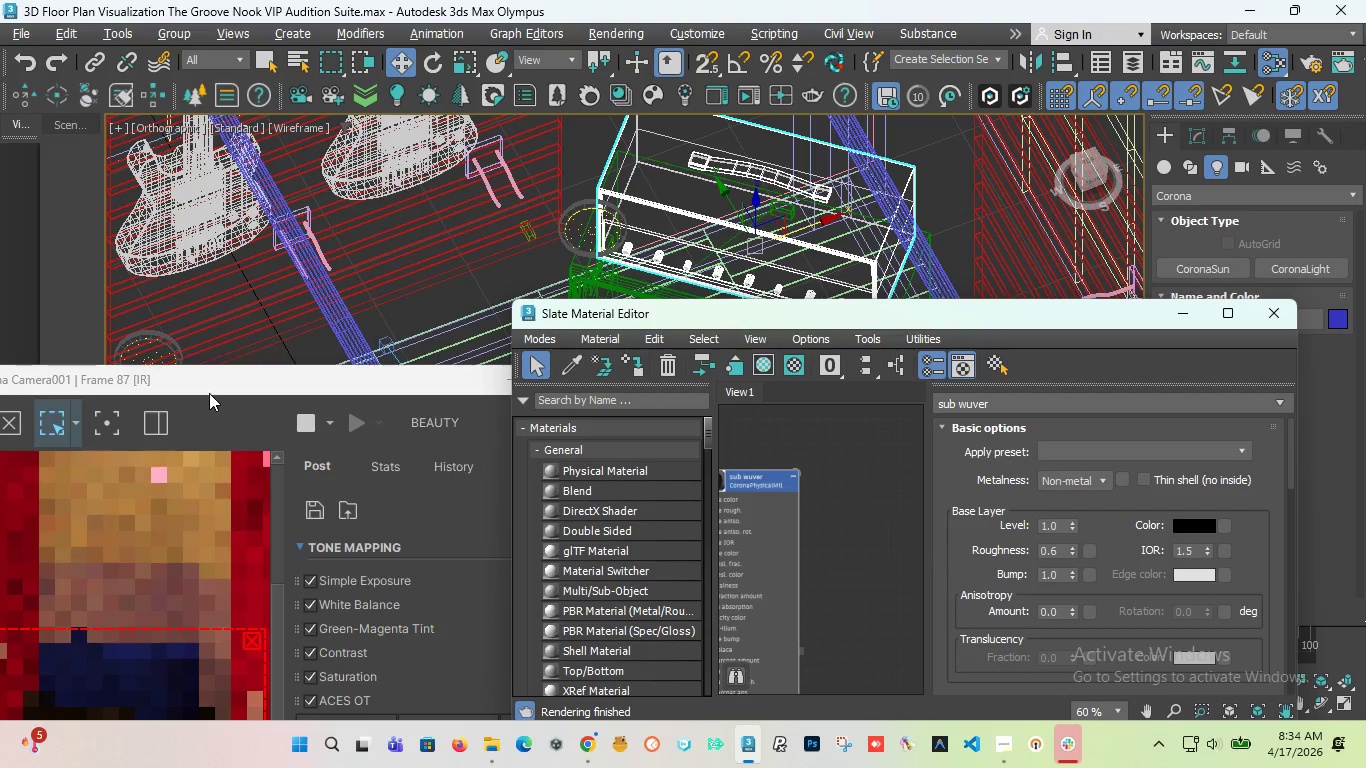 
left_click_drag(start_coordinate=[204, 389], to_coordinate=[334, 239])
 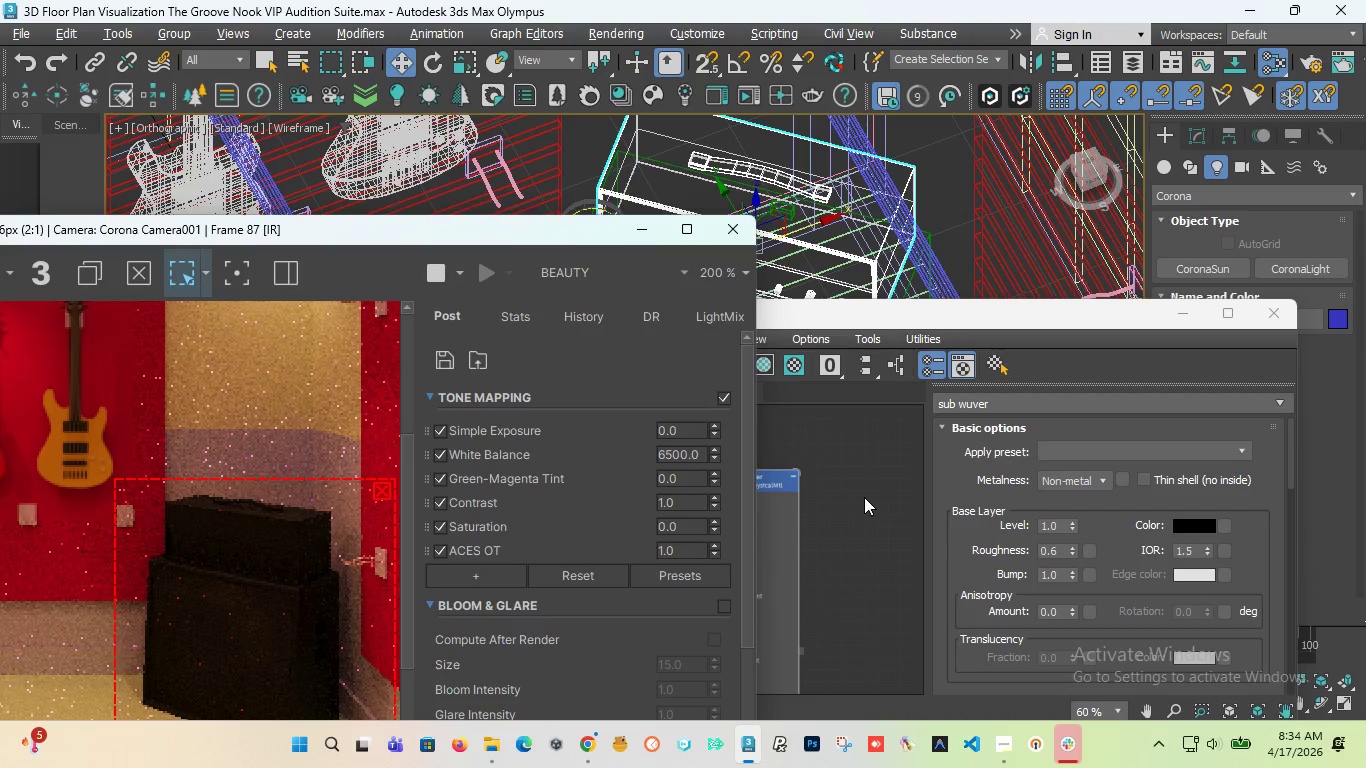 
wait(6.73)
 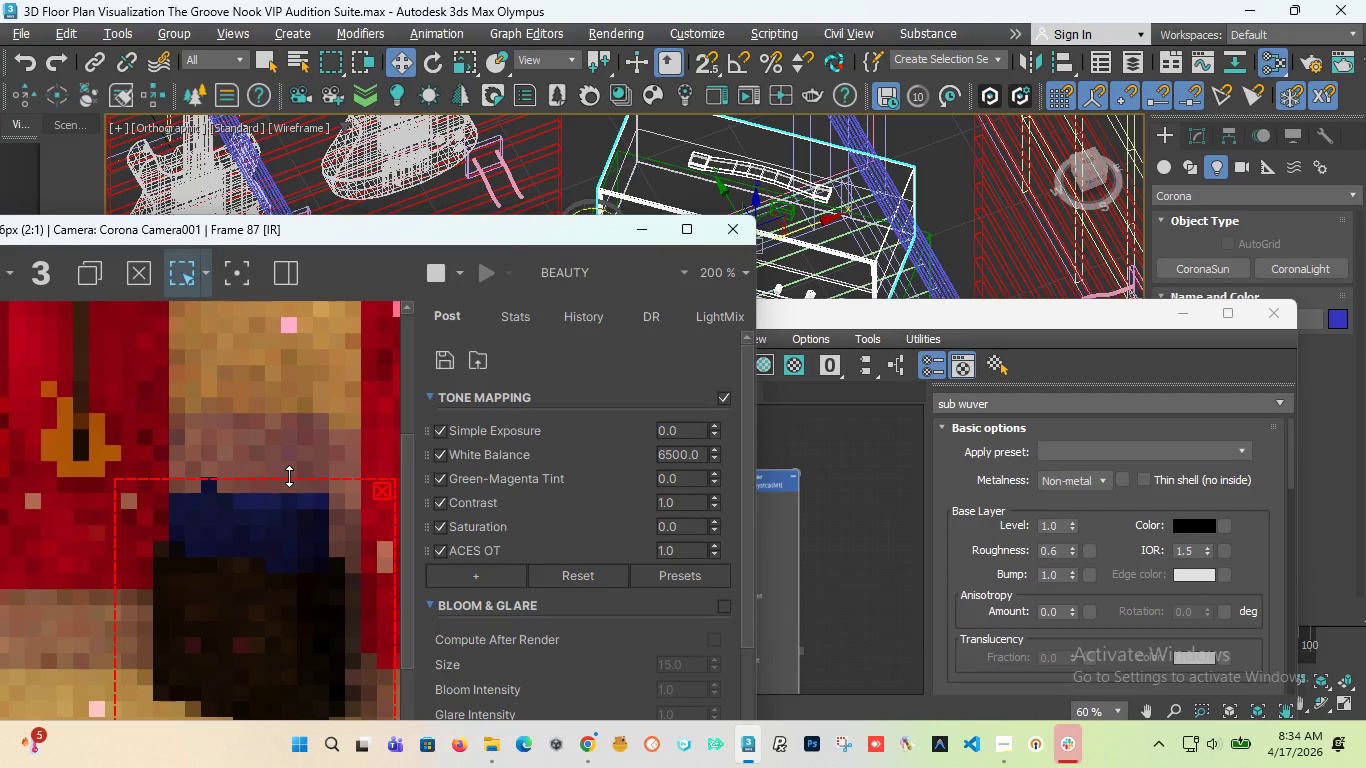 
left_click_drag(start_coordinate=[827, 308], to_coordinate=[923, 404])
 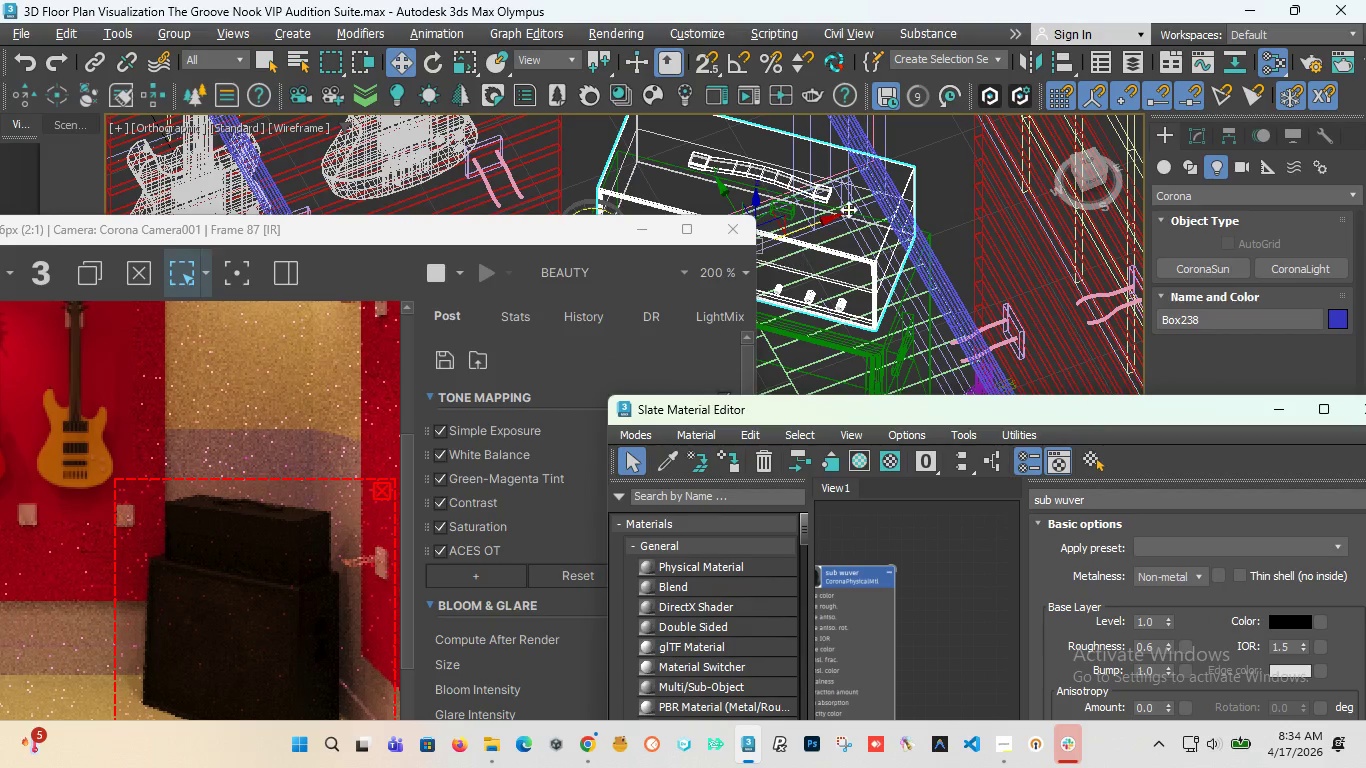 
scroll: coordinate [902, 563], scroll_direction: down, amount: 7.0
 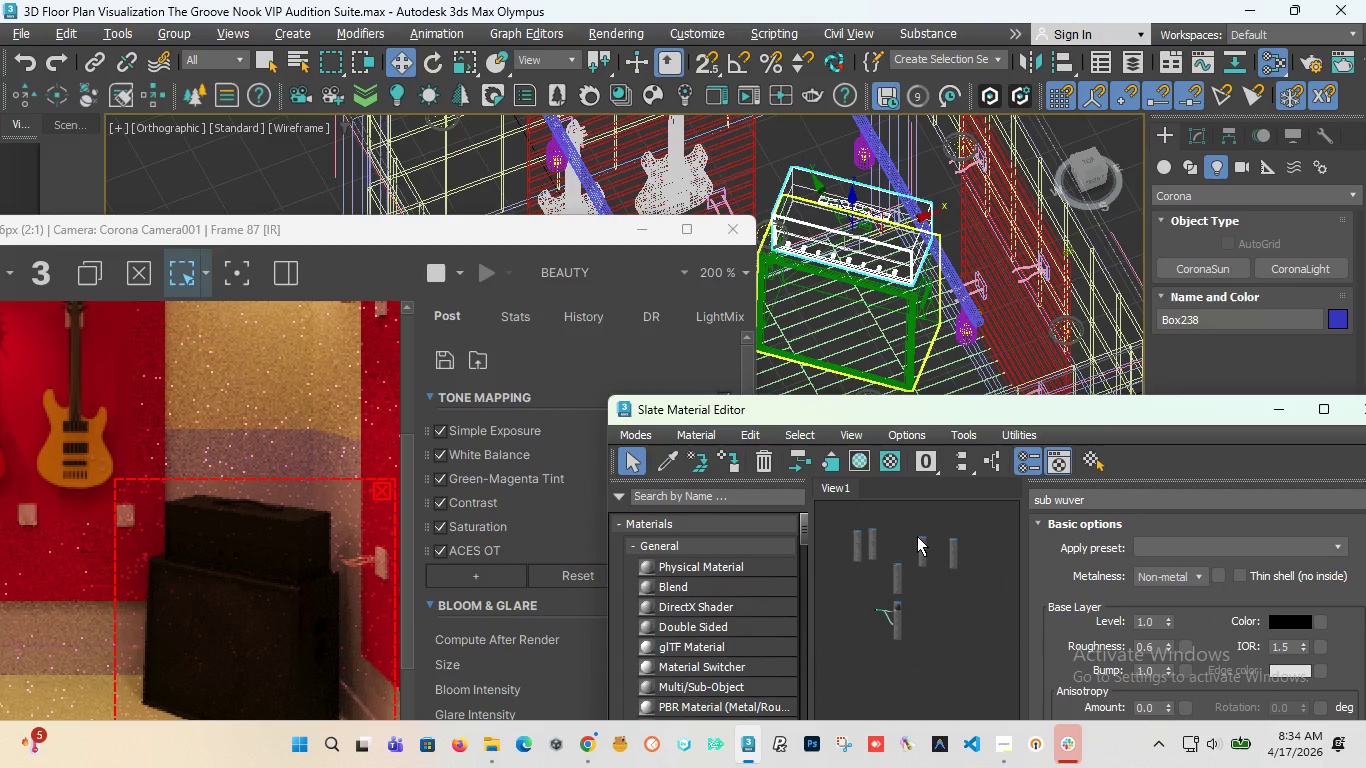 
scroll: coordinate [784, 244], scroll_direction: up, amount: 9.0
 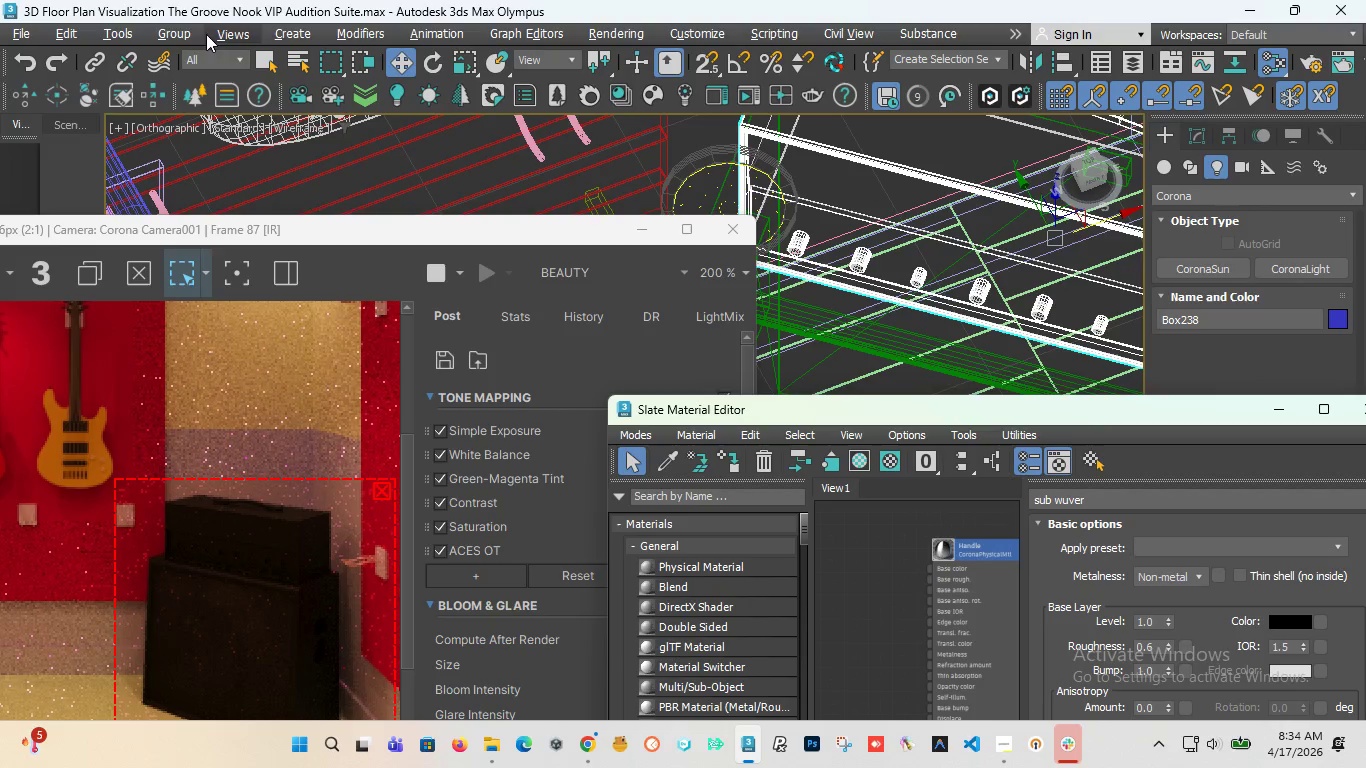 
left_click([181, 33])
 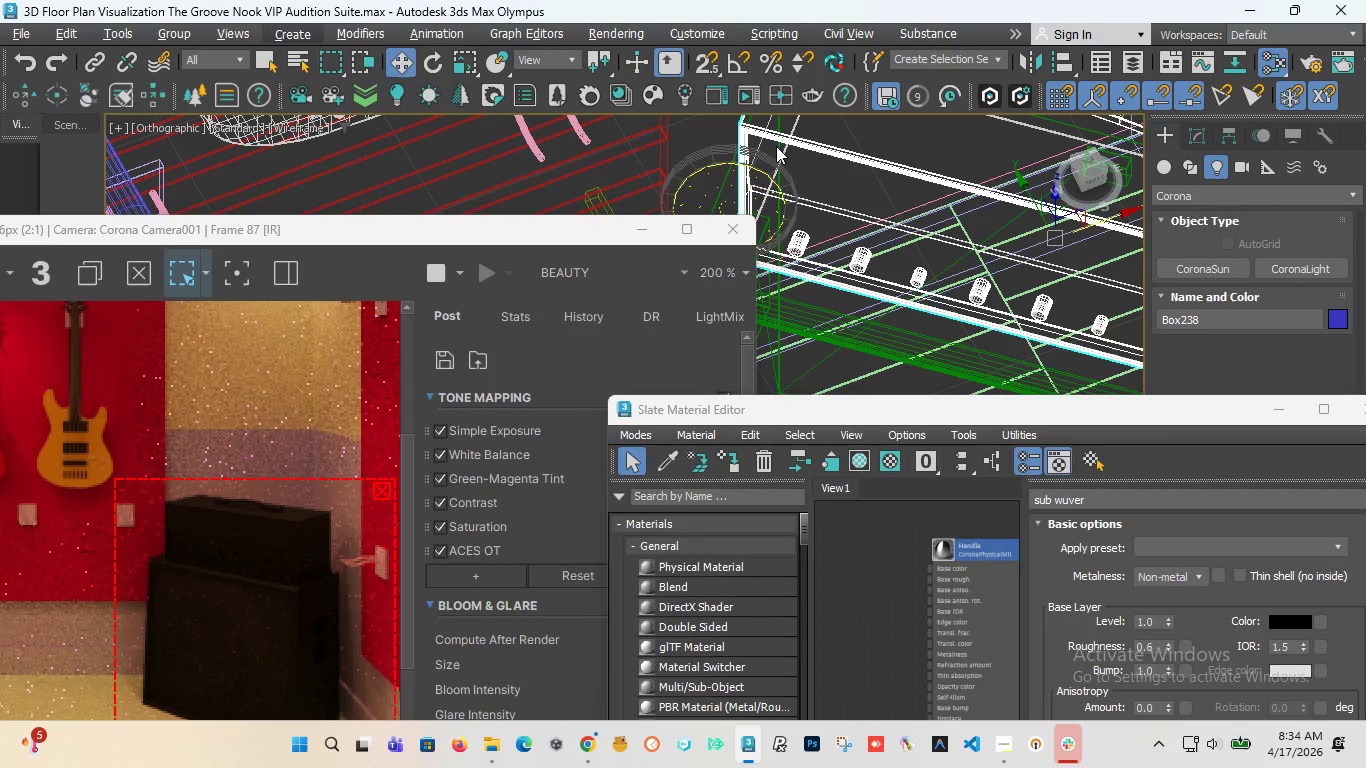 
left_click([846, 239])
 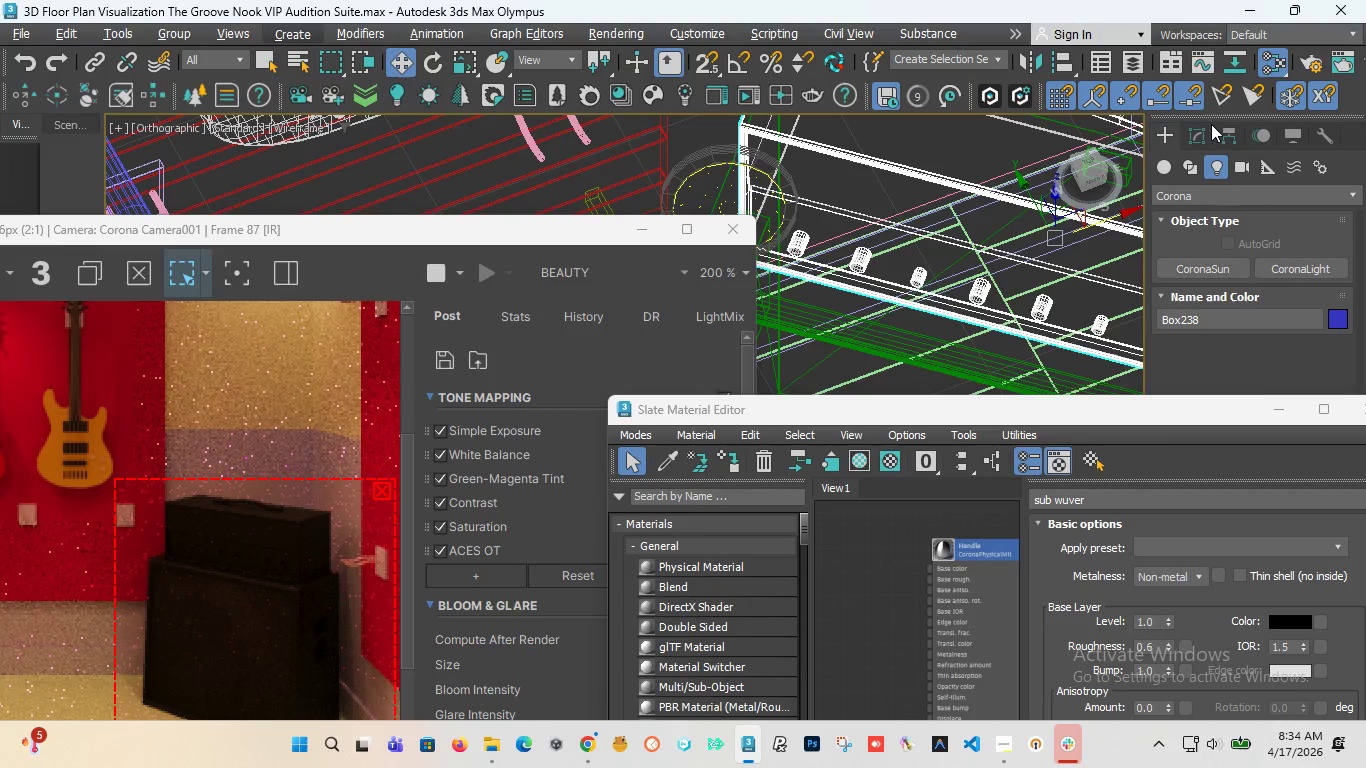 
left_click([1205, 131])
 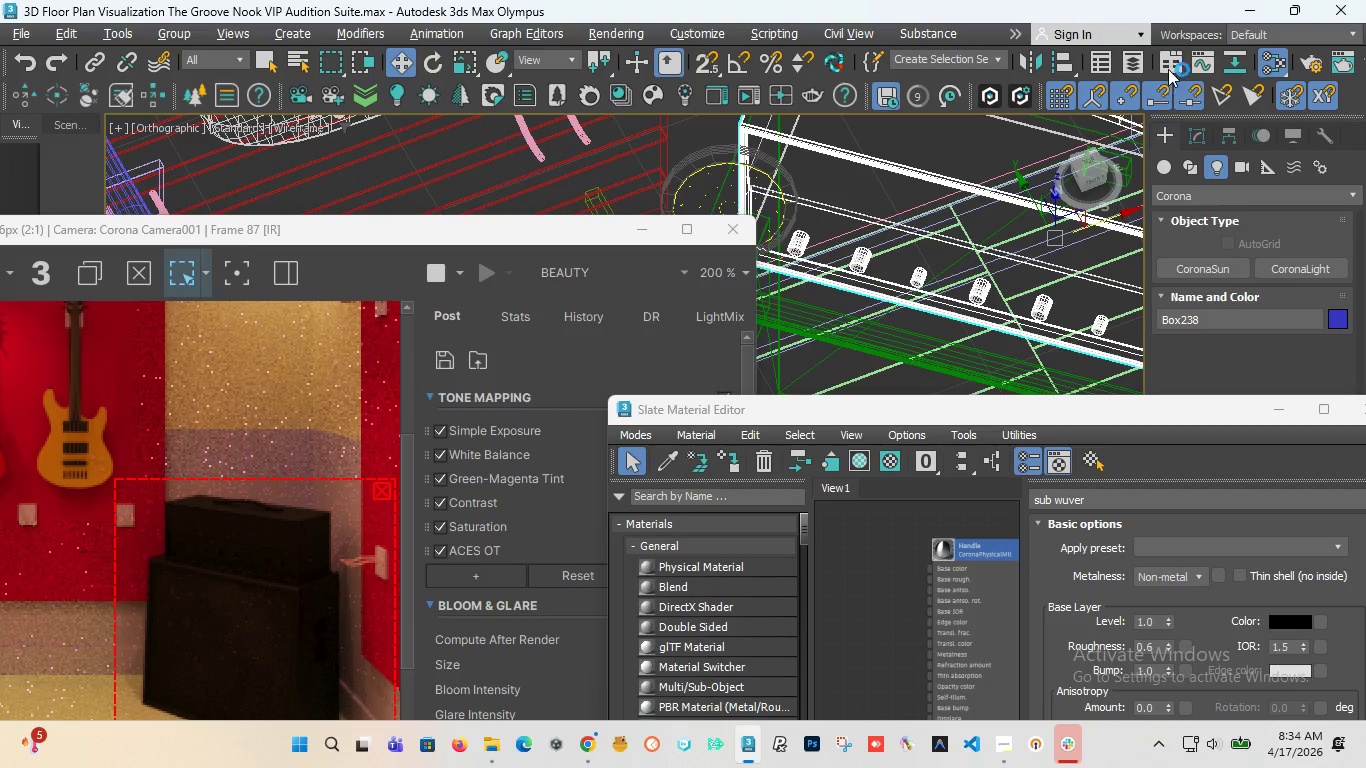 
wait(8.88)
 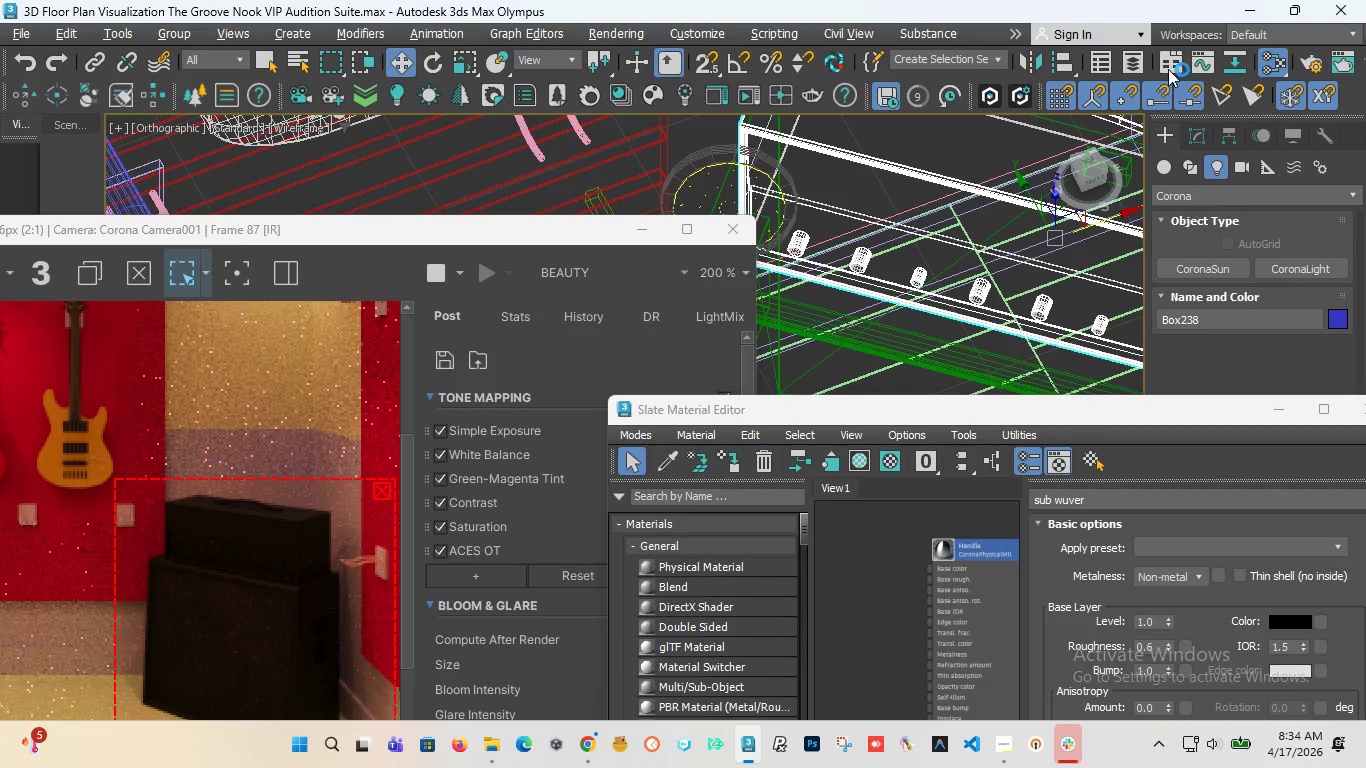 
left_click([1200, 137])
 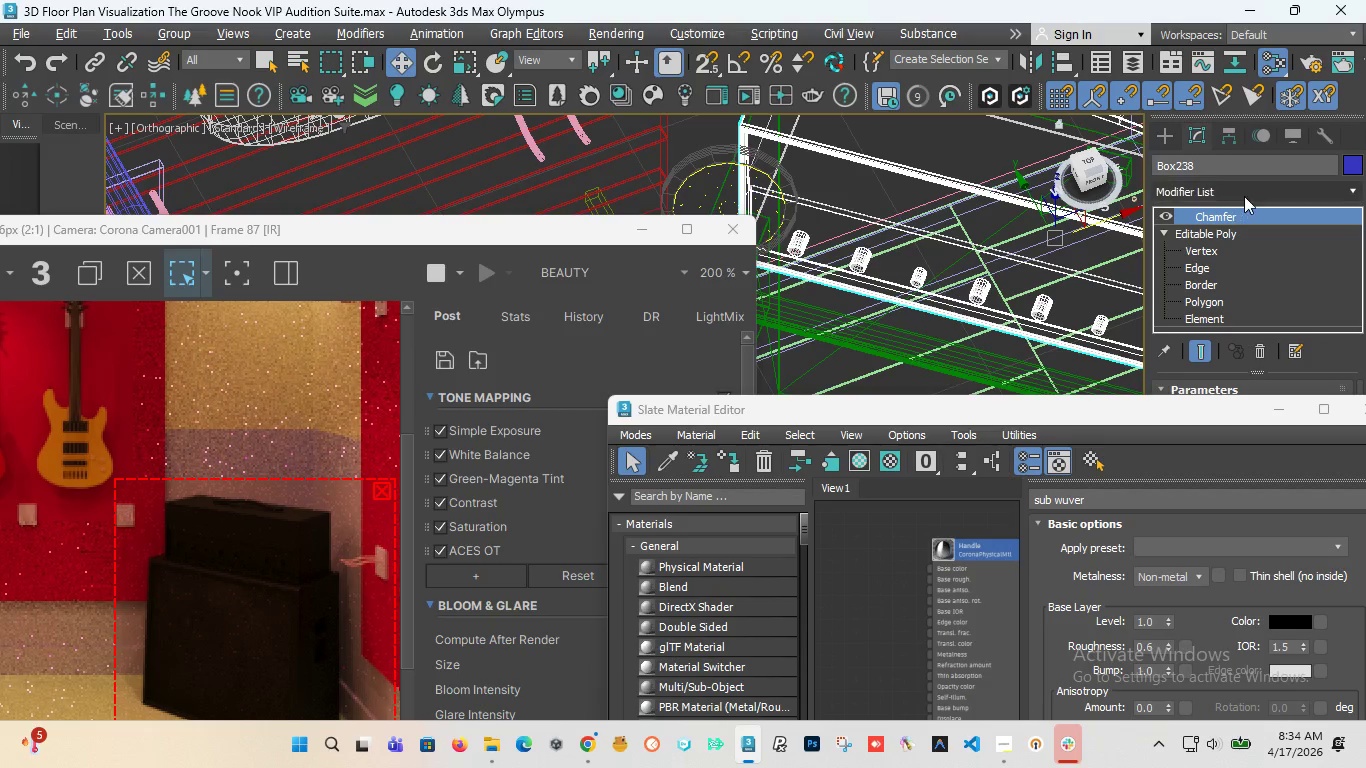 
right_click([1232, 213])
 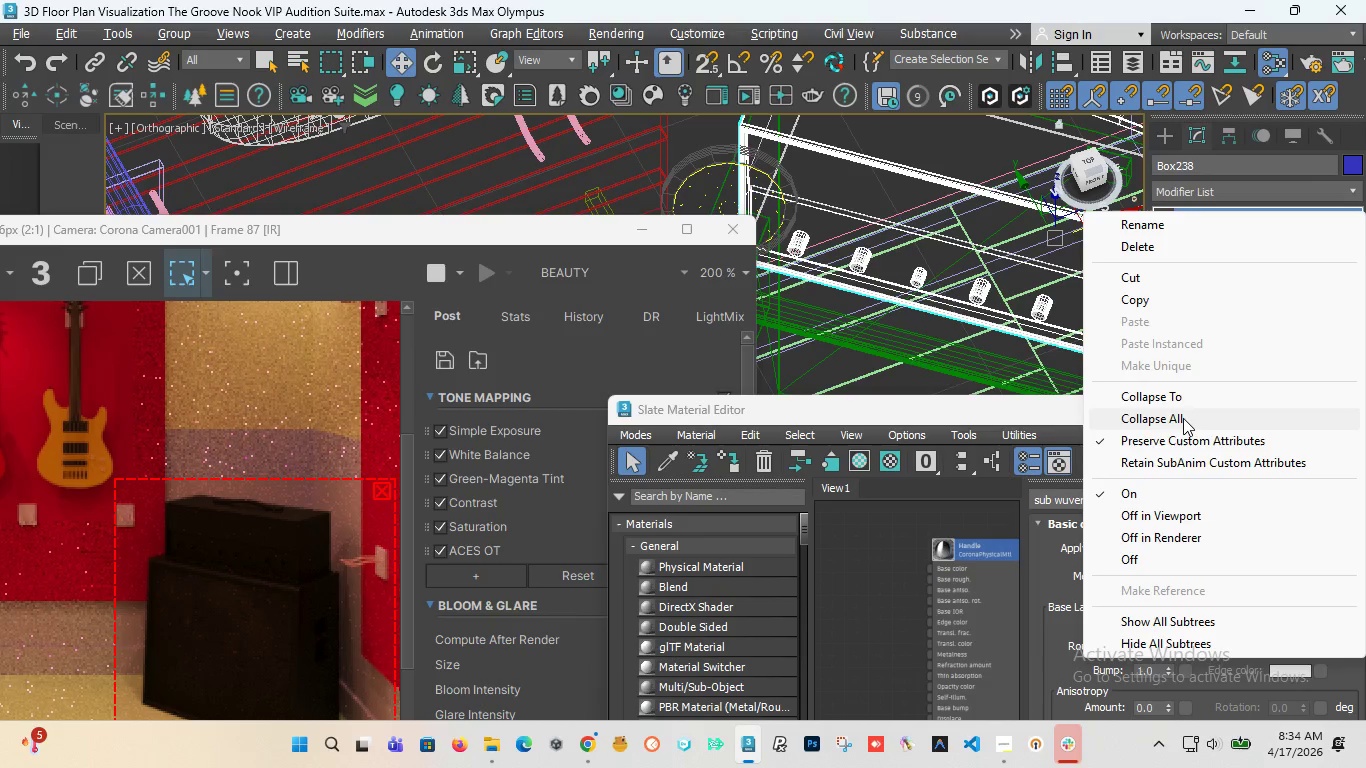 
left_click([1183, 418])
 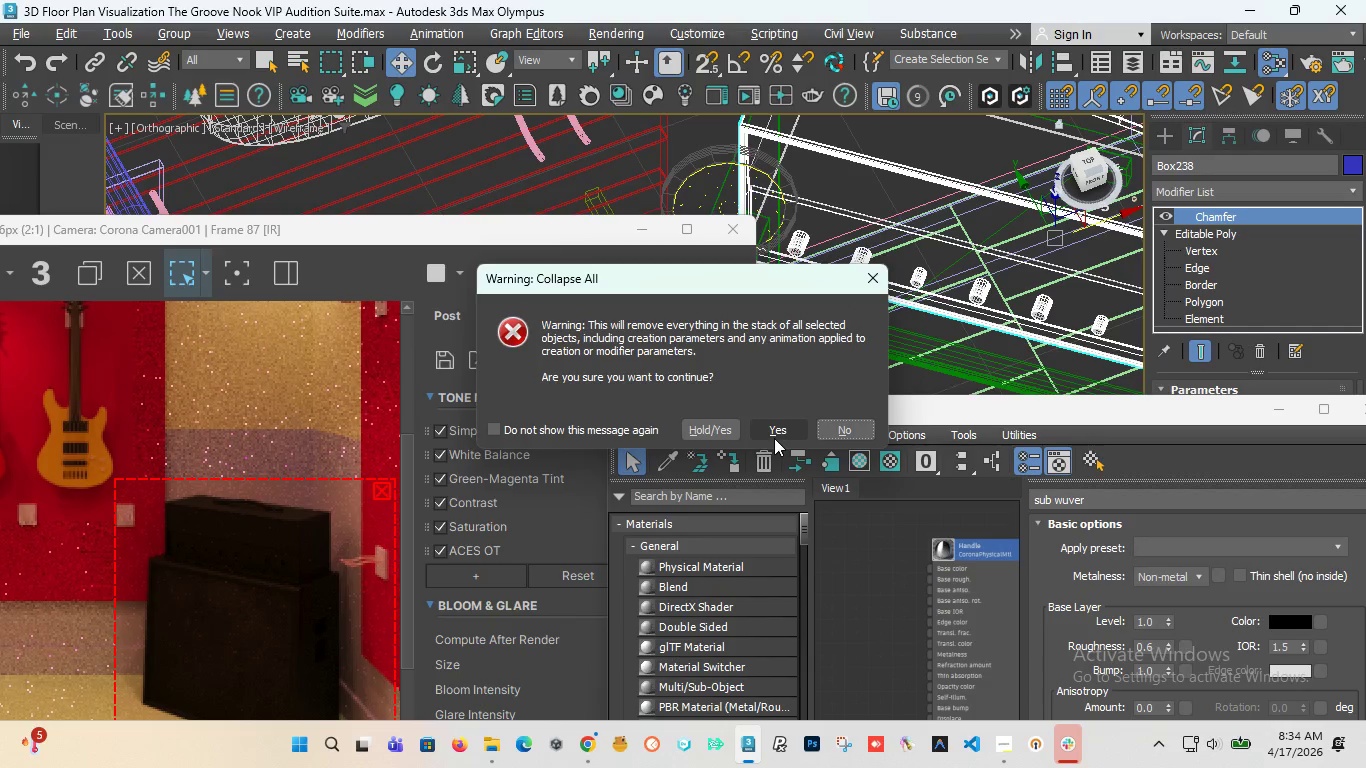 
left_click([774, 438])
 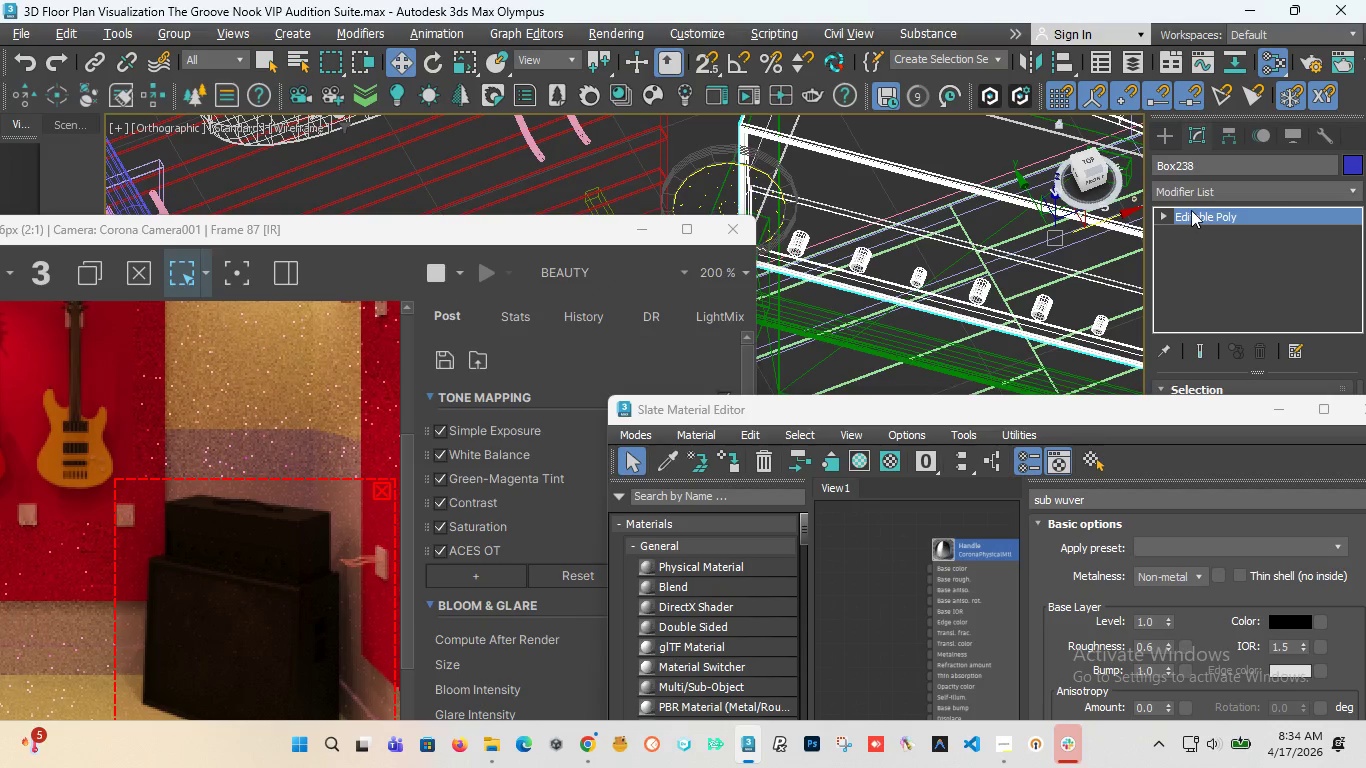 
left_click([1165, 214])
 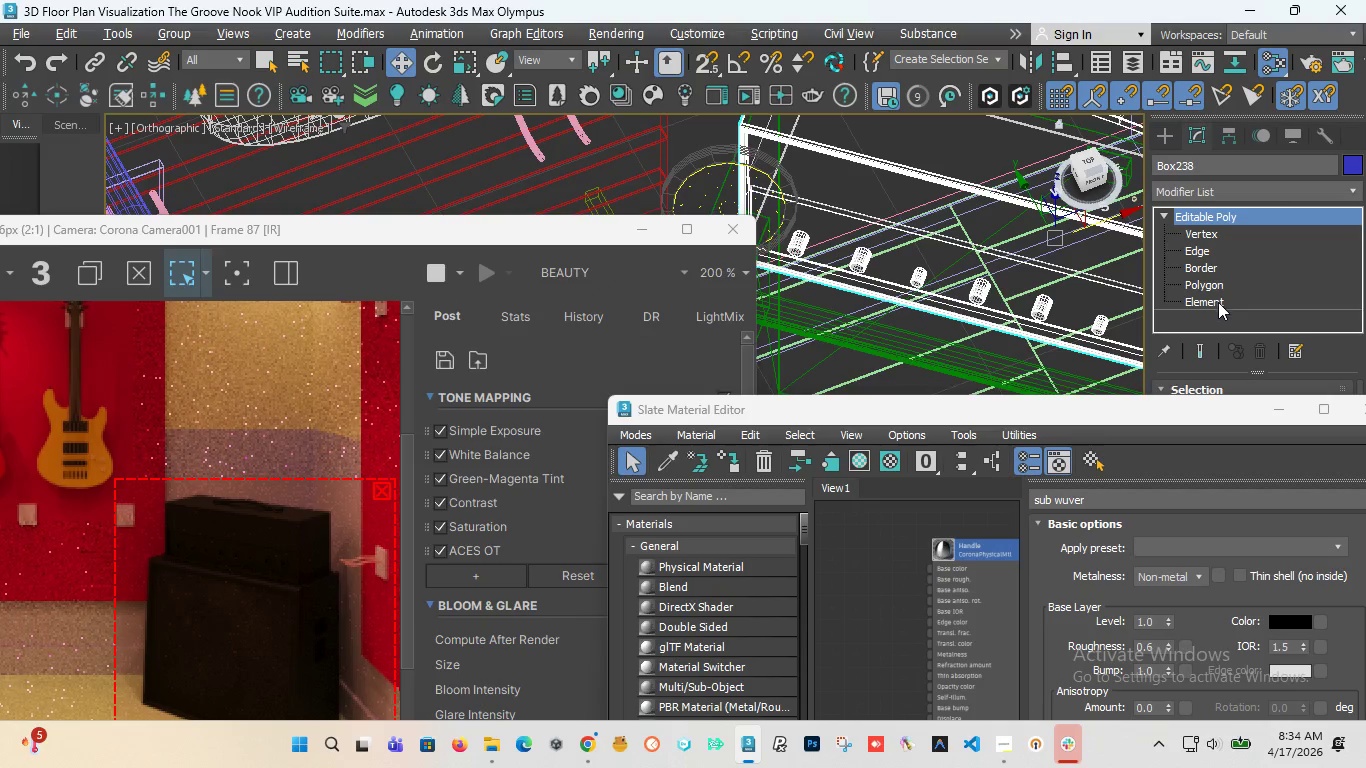 
left_click([1218, 303])
 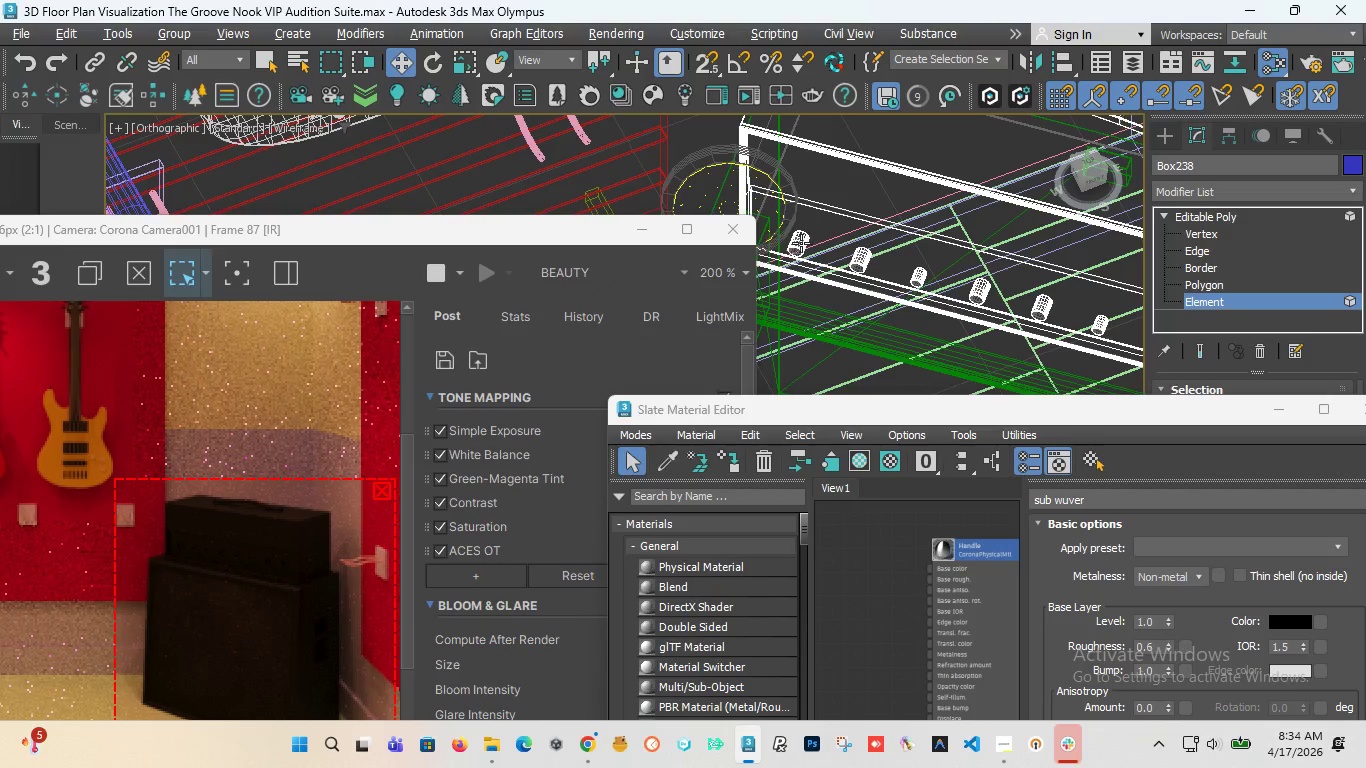 
left_click([801, 243])
 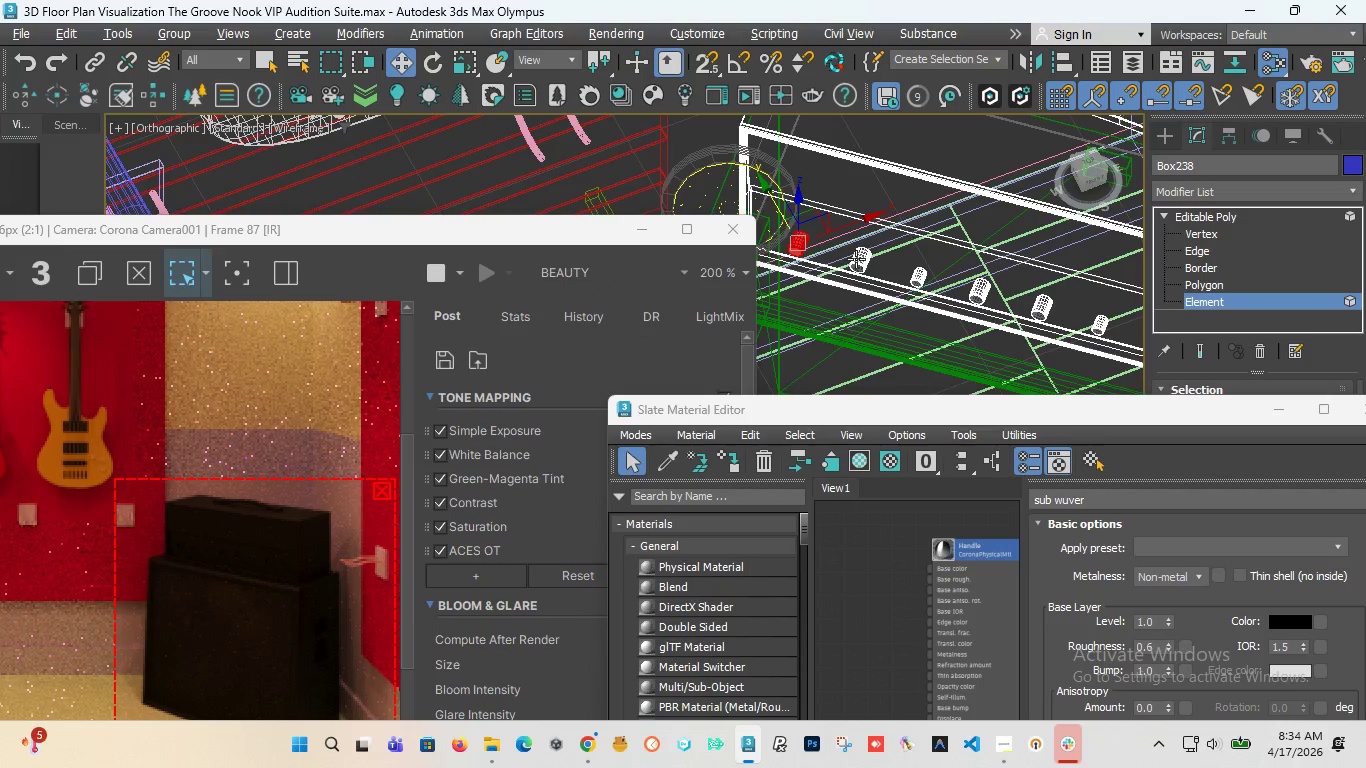 
hold_key(key=ControlLeft, duration=4.72)
left_click([856, 259])
 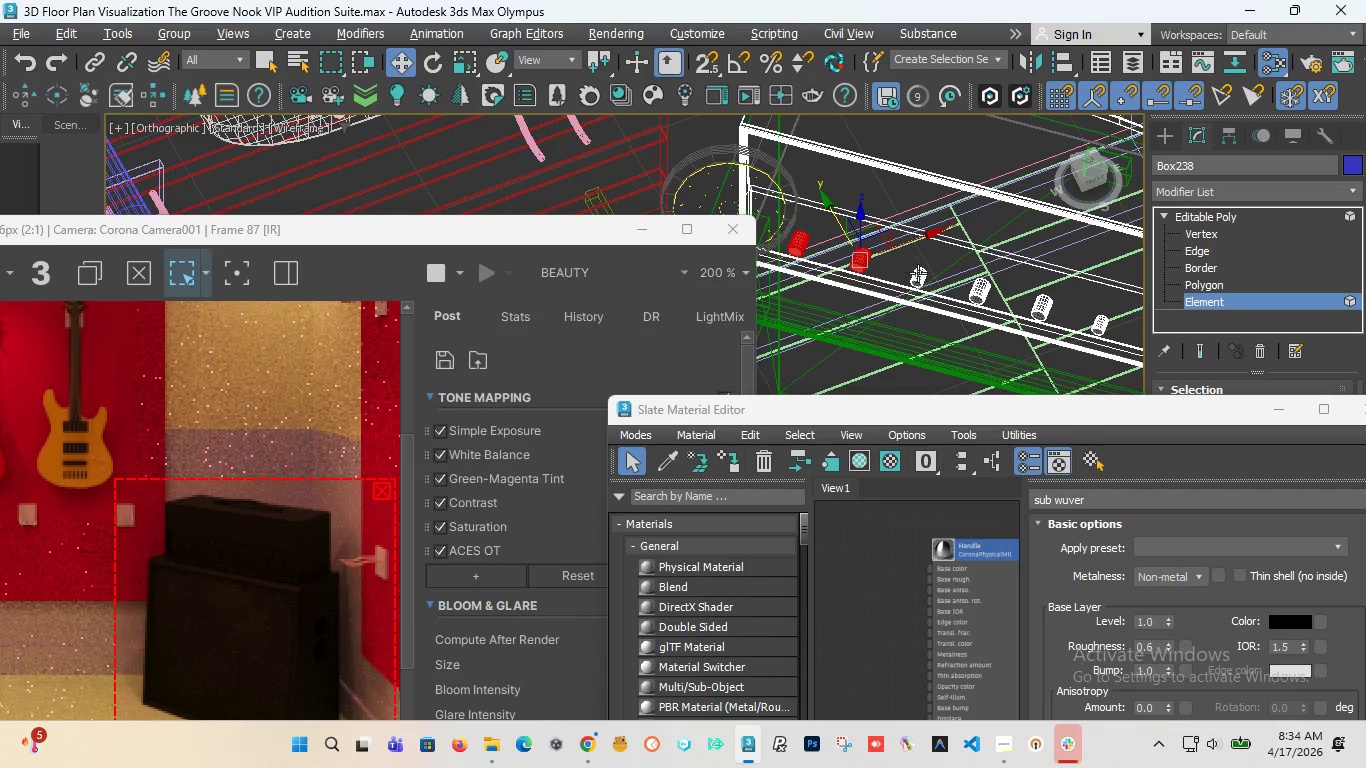 
left_click([921, 275])
 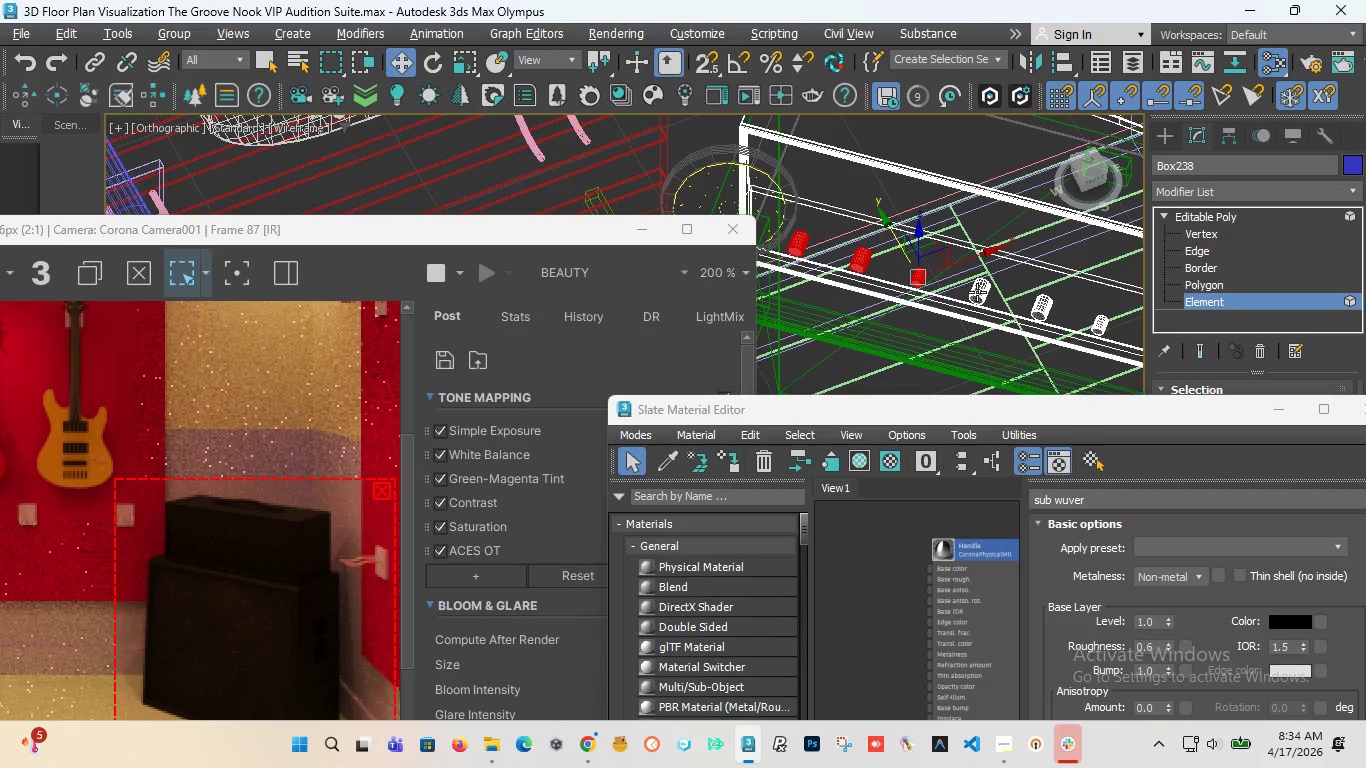 
left_click([977, 292])
 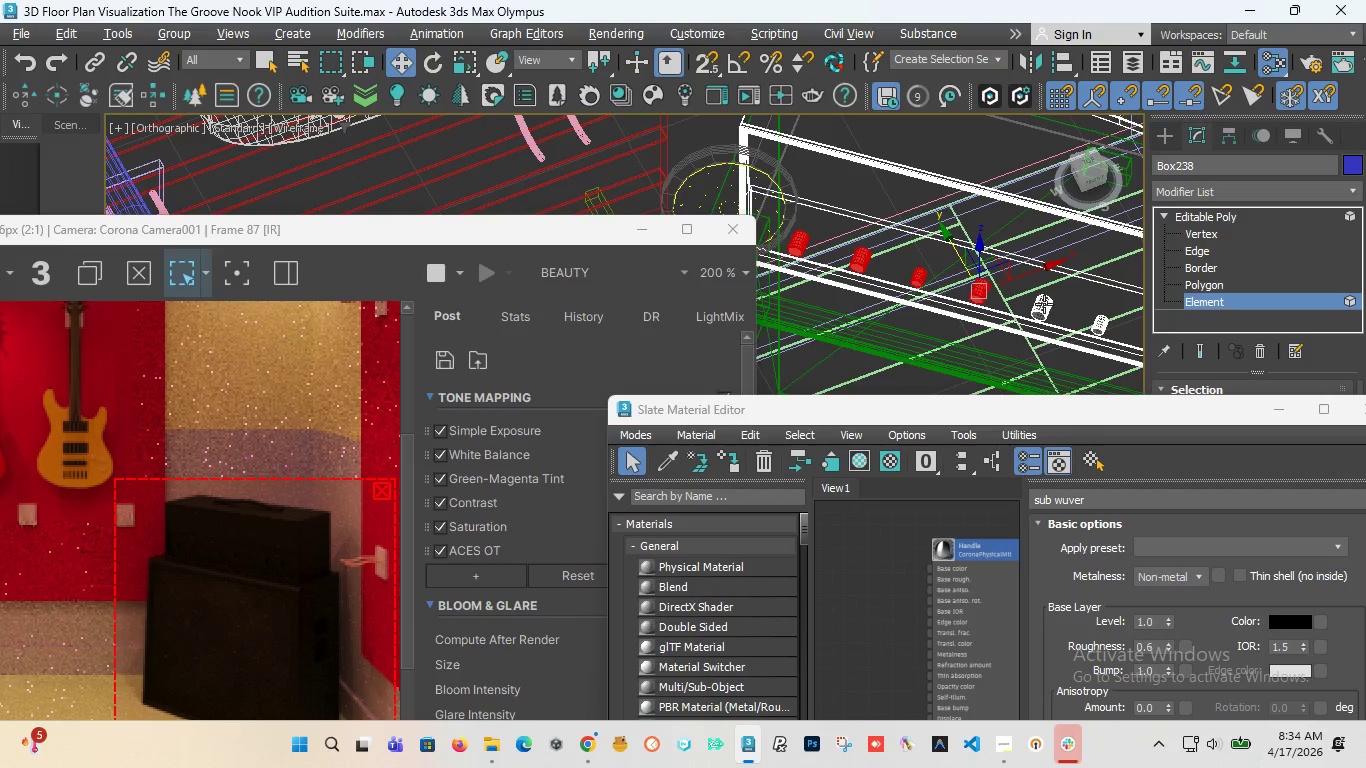 
left_click([1044, 304])
 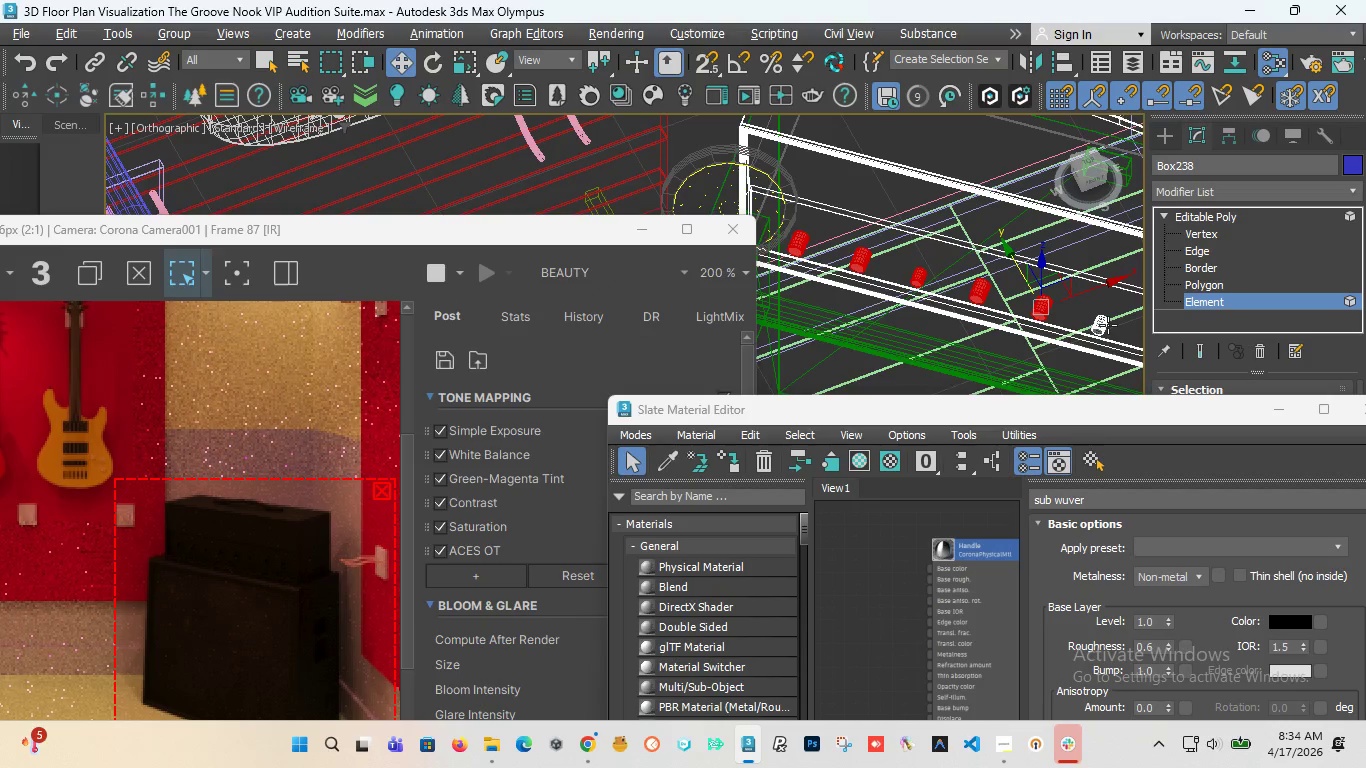 
left_click([1102, 325])
 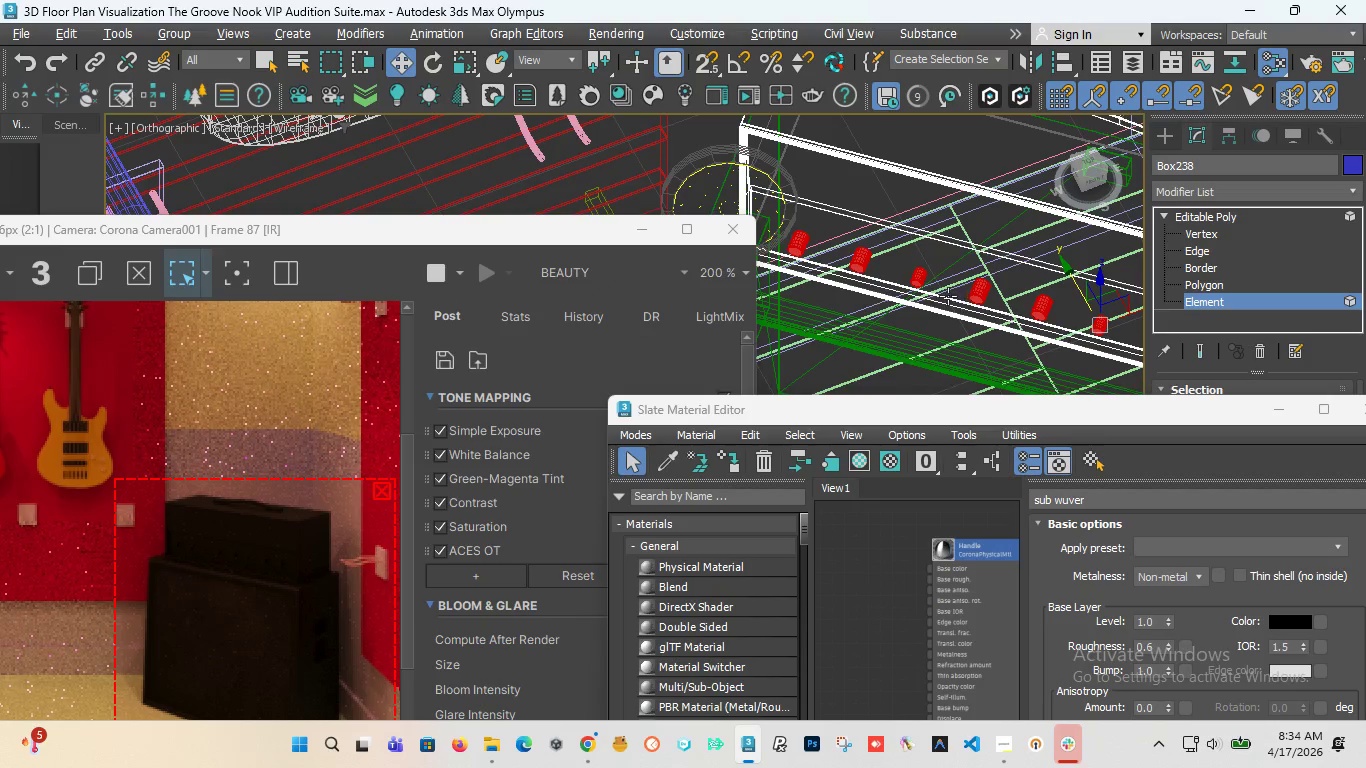 
scroll: coordinate [948, 296], scroll_direction: down, amount: 3.0
 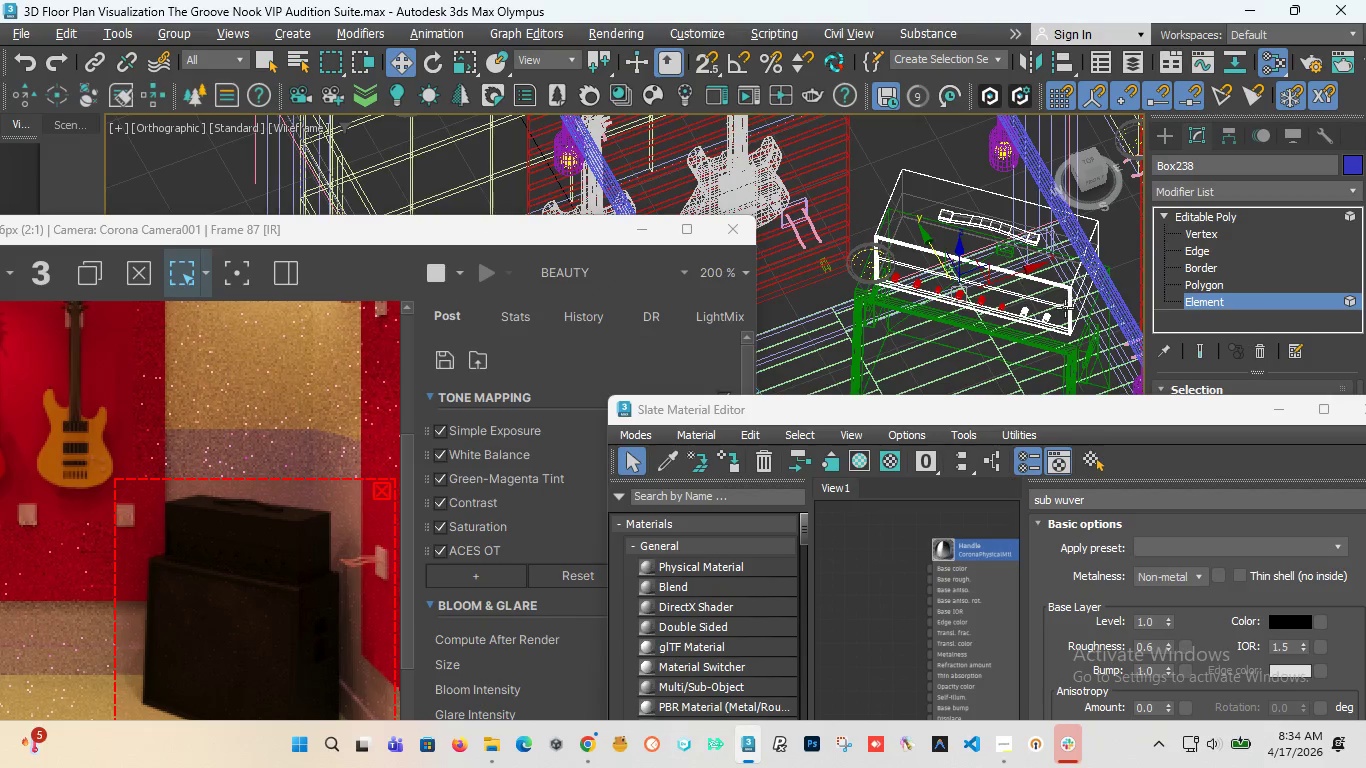 
hold_key(key=ControlLeft, duration=1.48)
 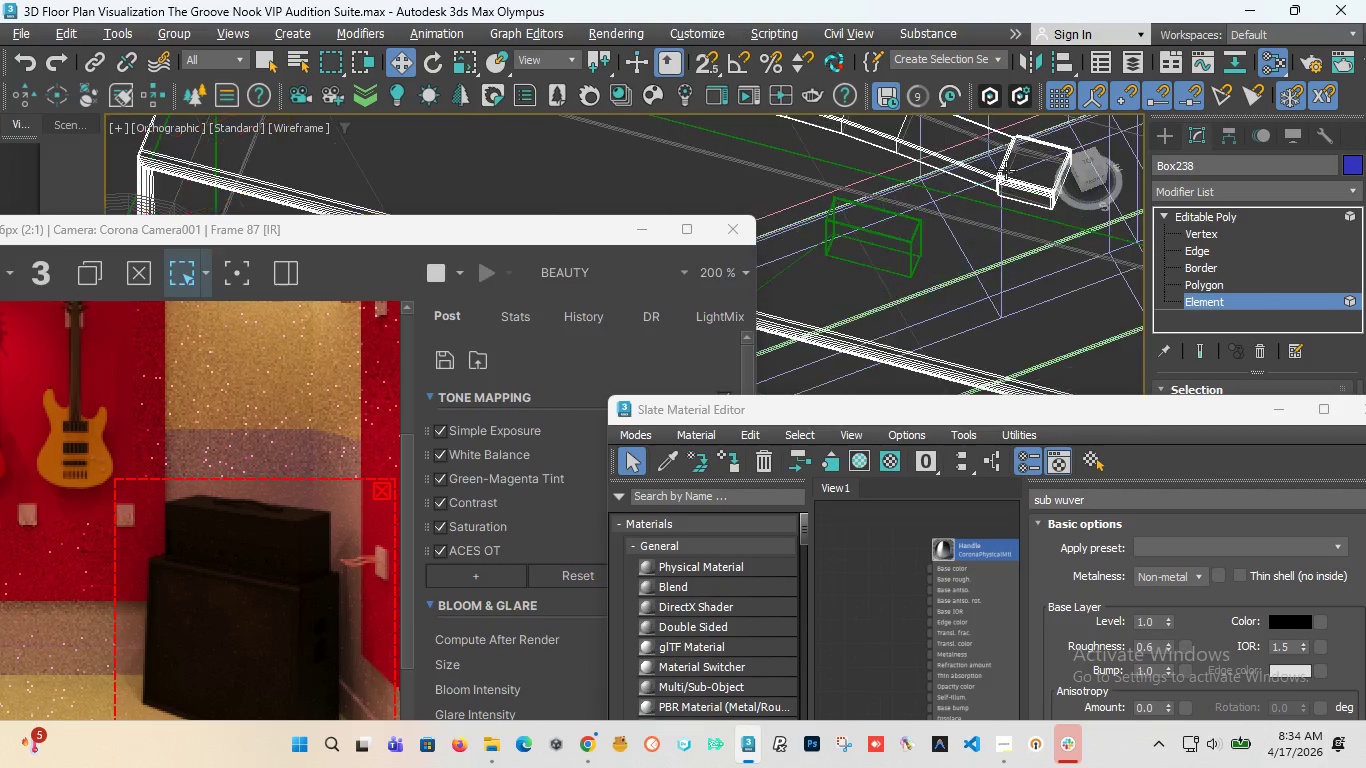 
scroll: coordinate [1046, 324], scroll_direction: up, amount: 2.0
 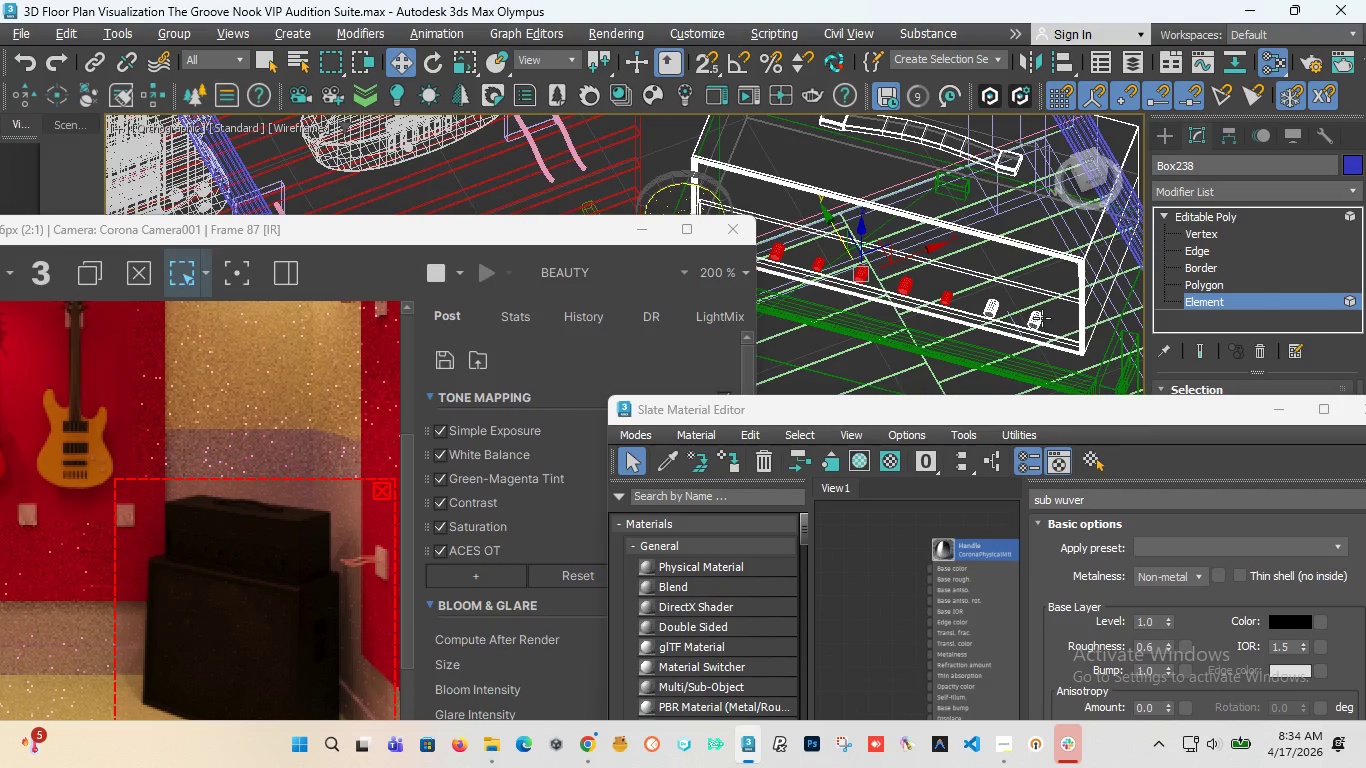 
left_click([1041, 318])
 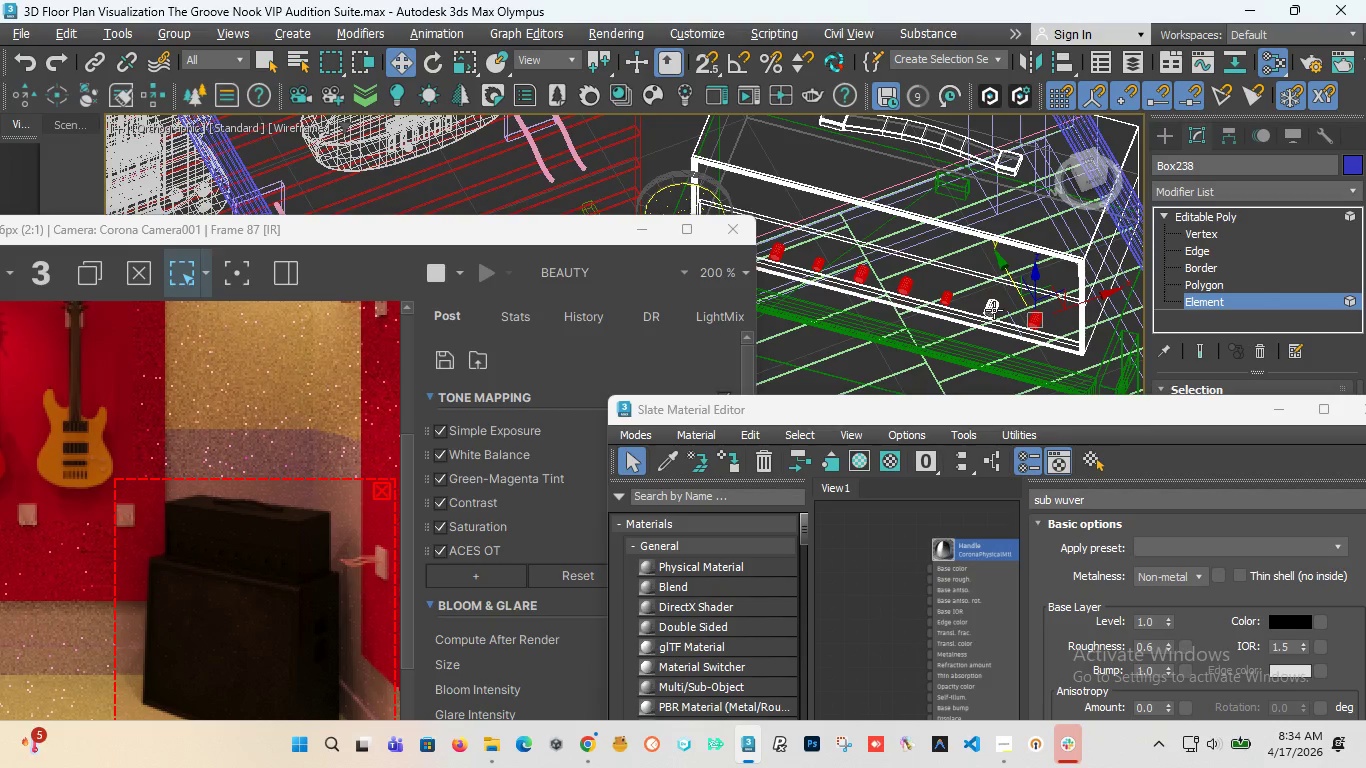 
left_click([994, 310])
 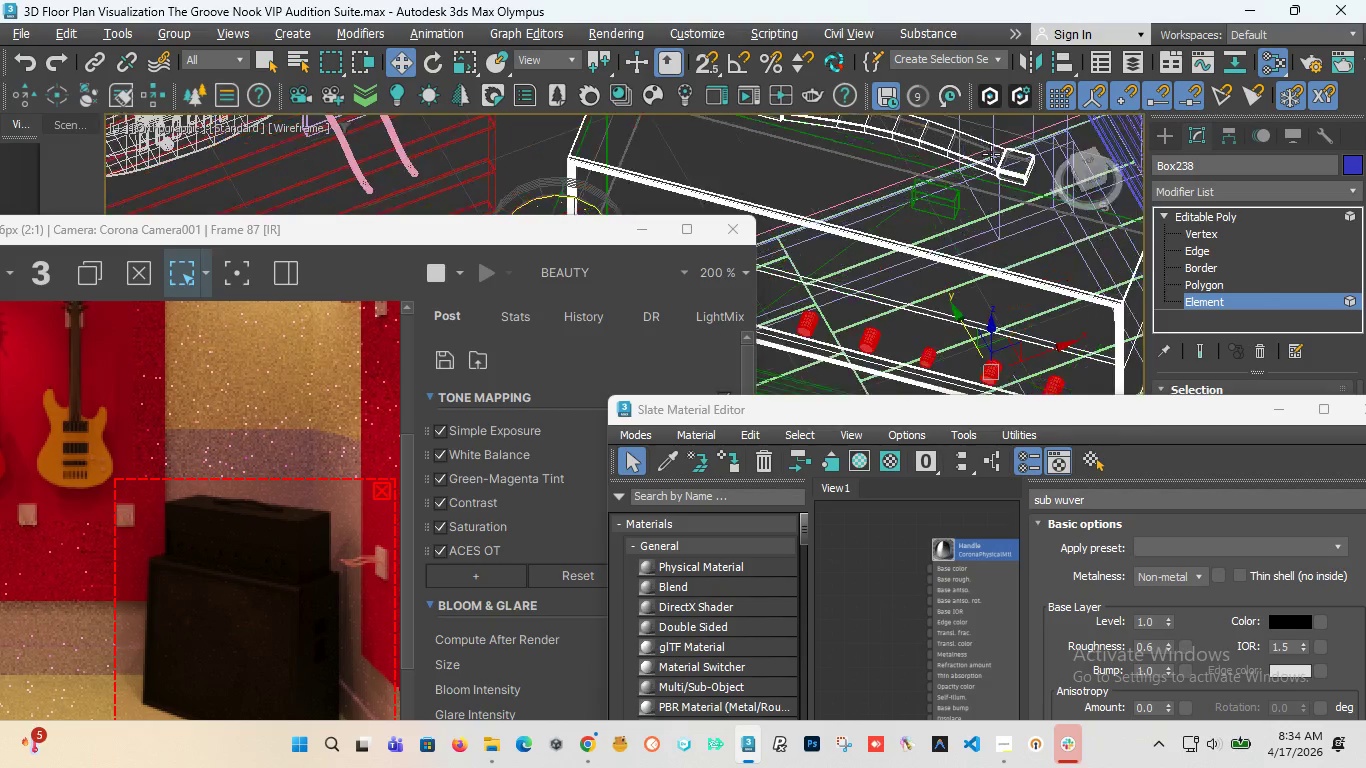 
hold_key(key=ControlLeft, duration=1.12)
 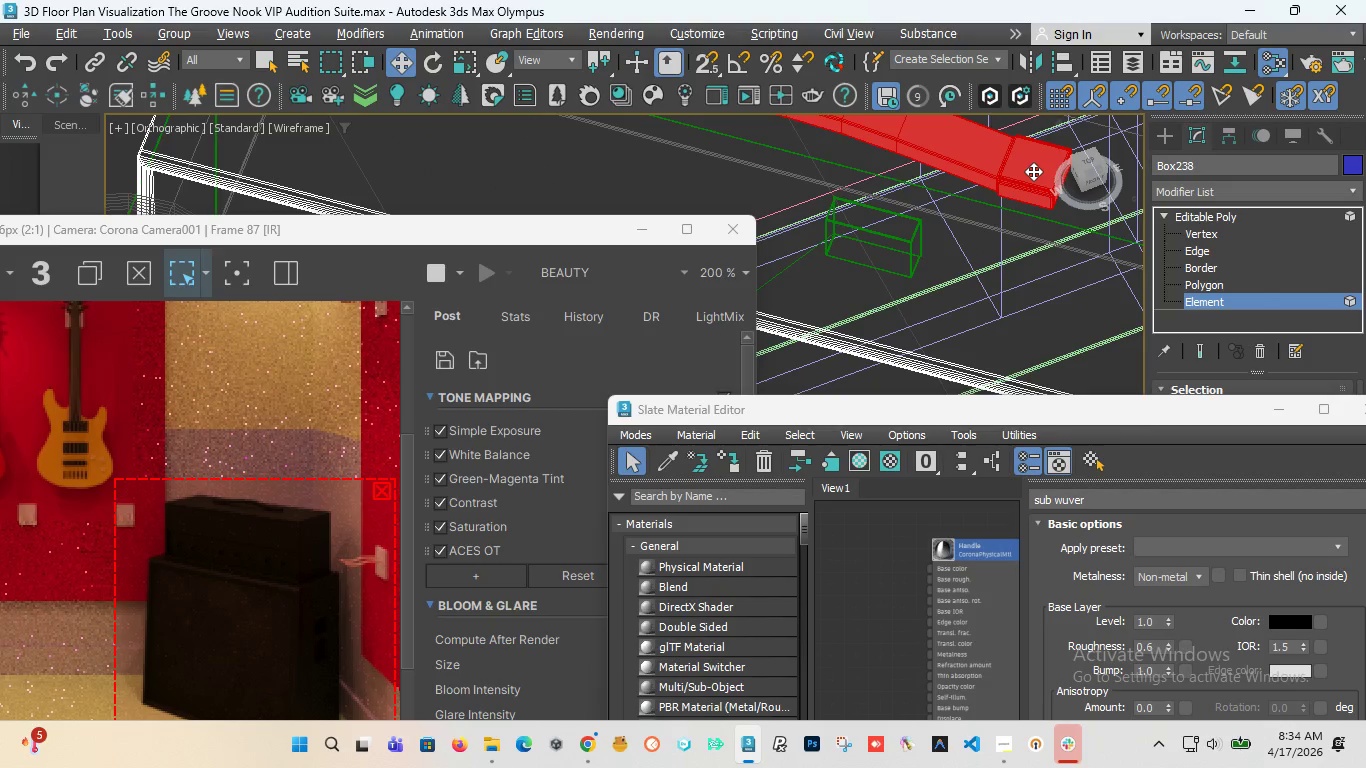 
scroll: coordinate [1006, 170], scroll_direction: up, amount: 3.0
 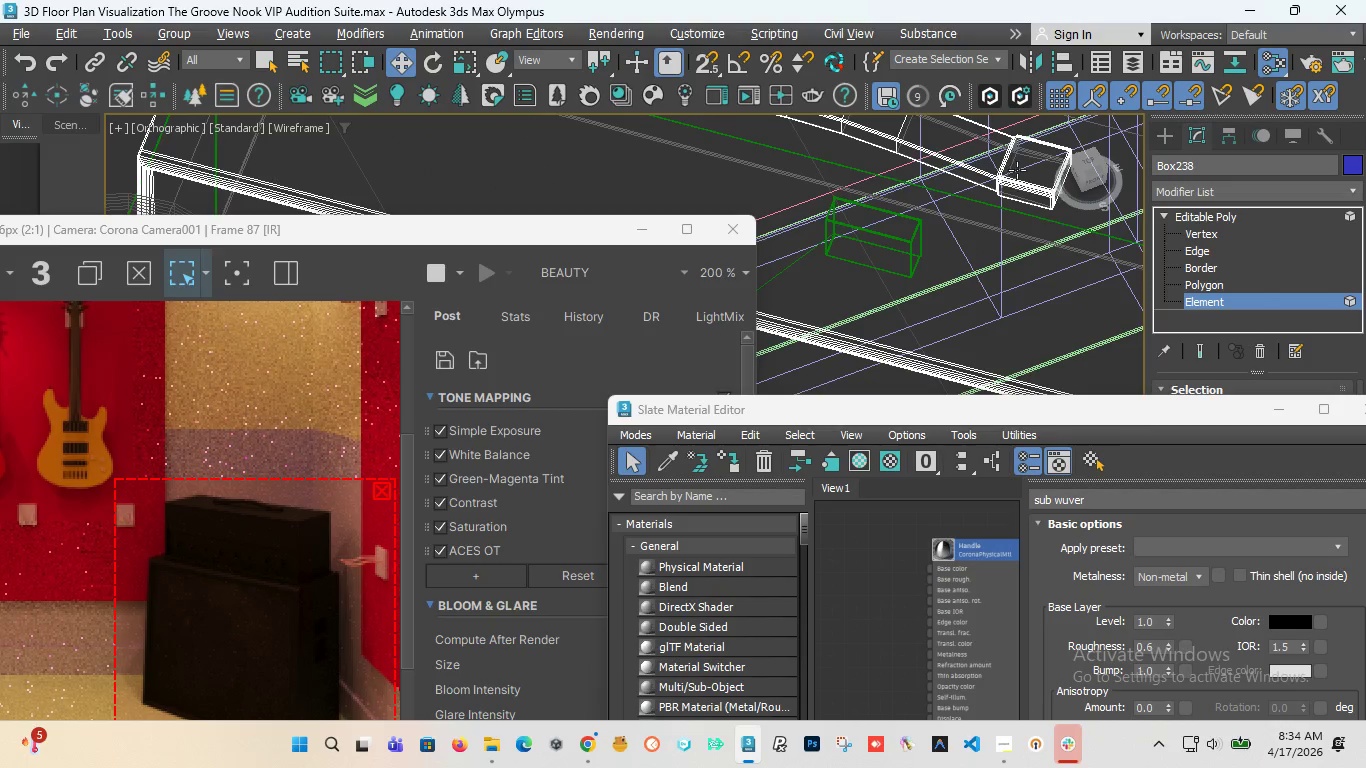 
left_click([1027, 173])
 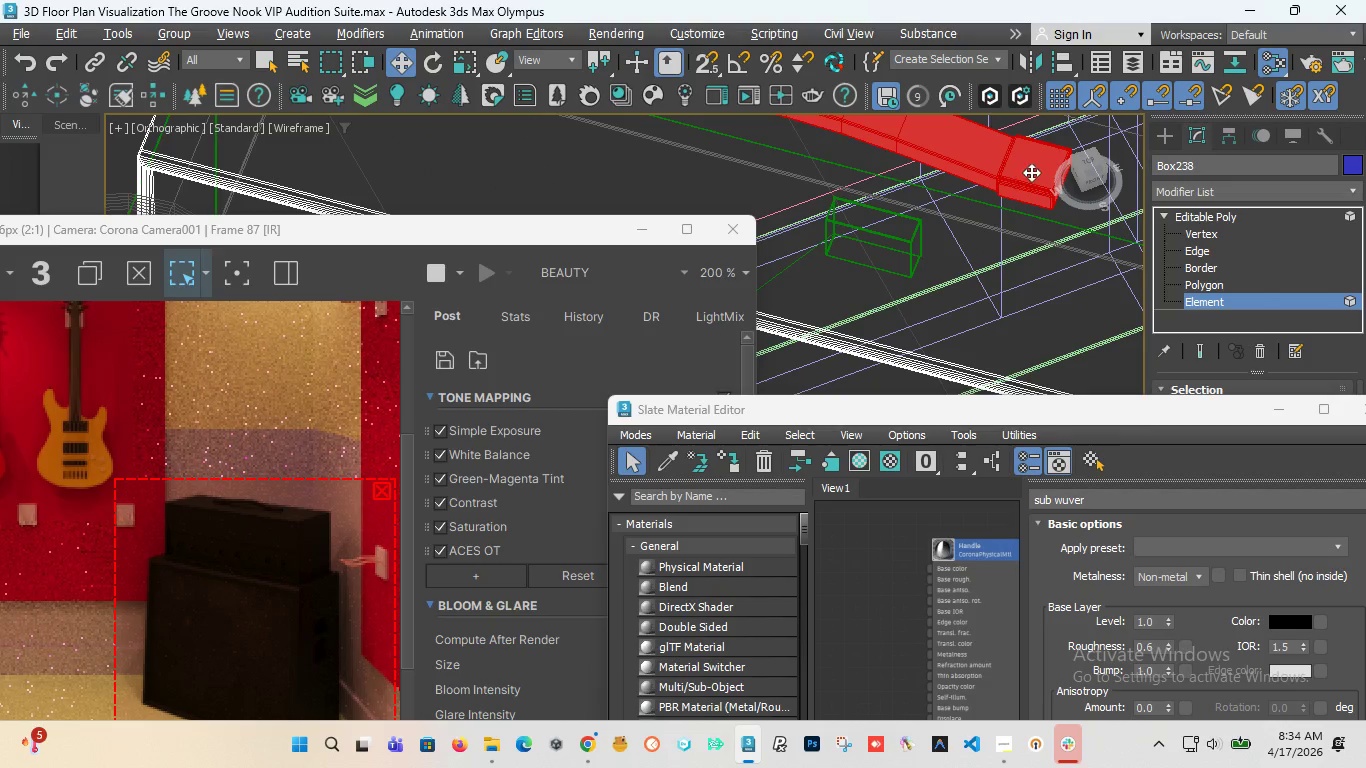 
key(Control+Z)
 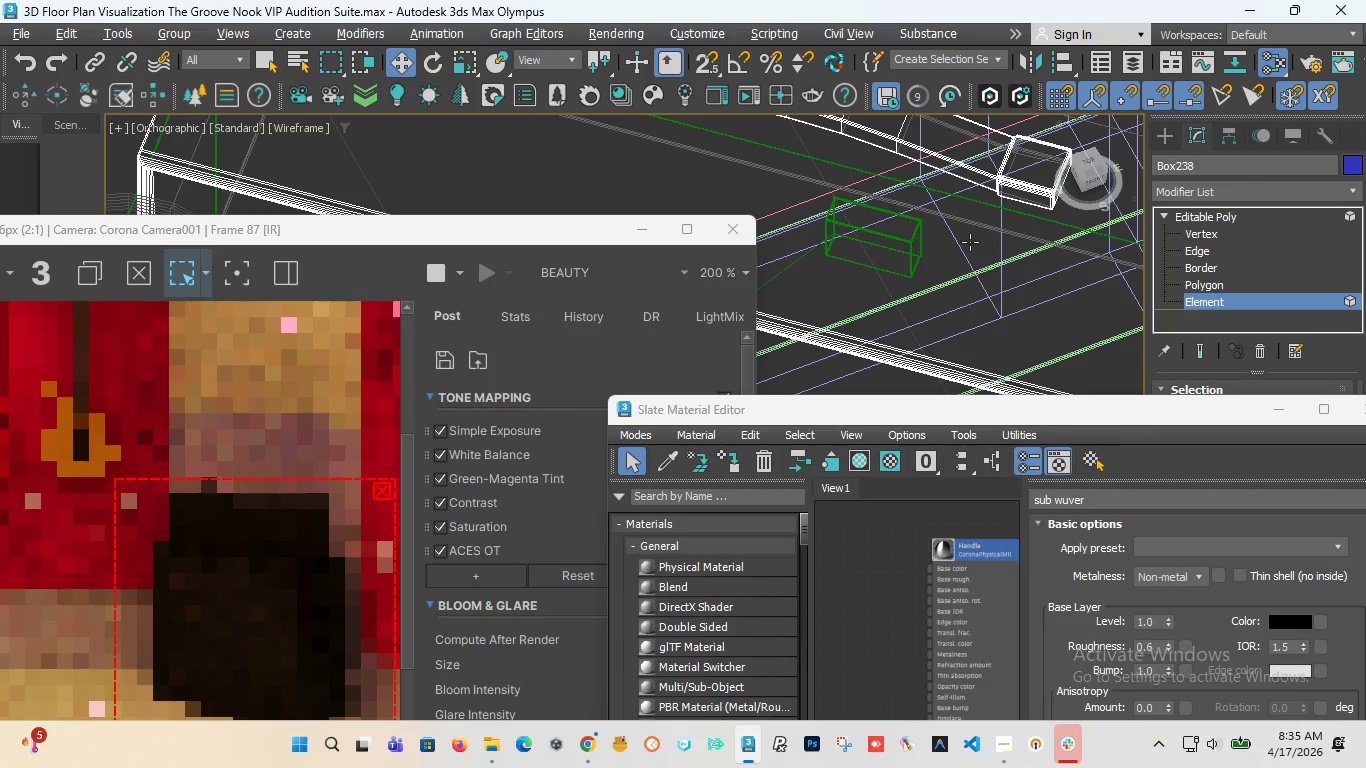 
wait(9.48)
 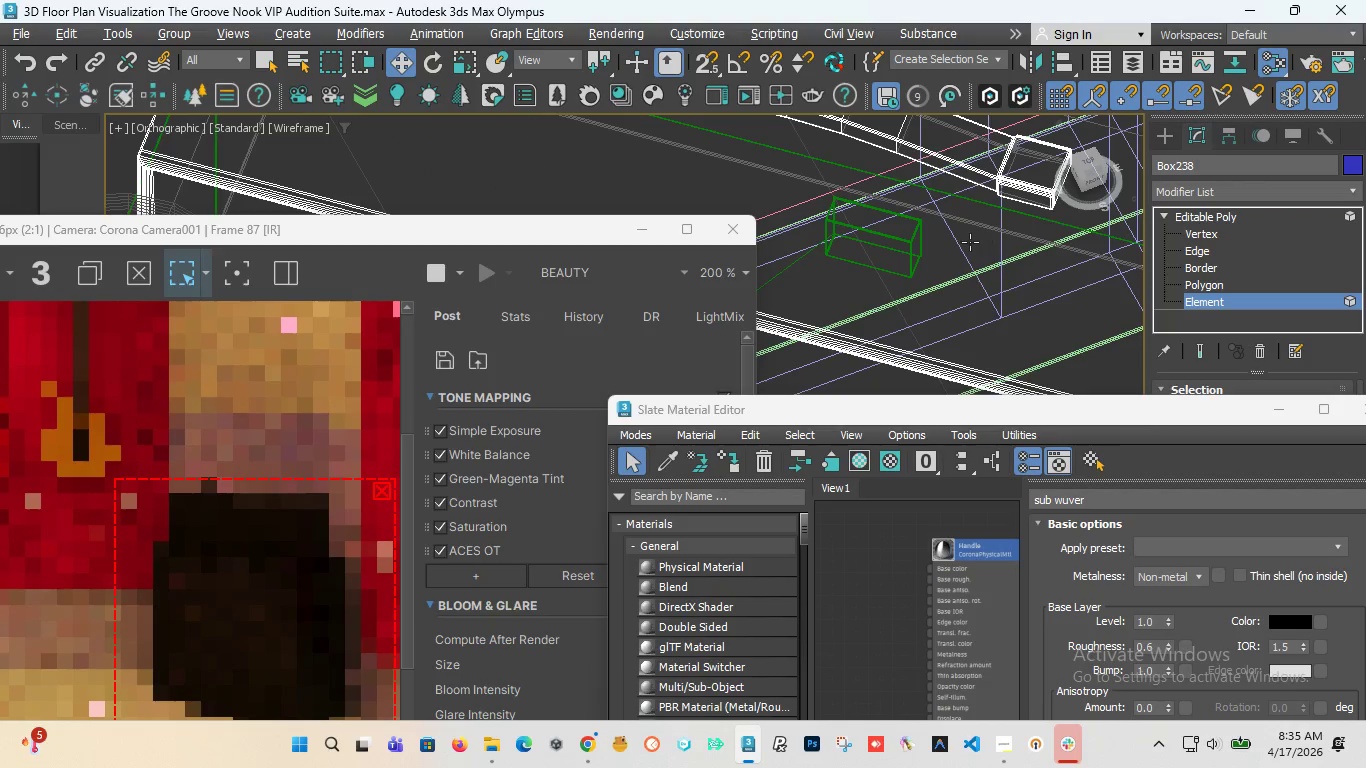 
left_click([1247, 192])
 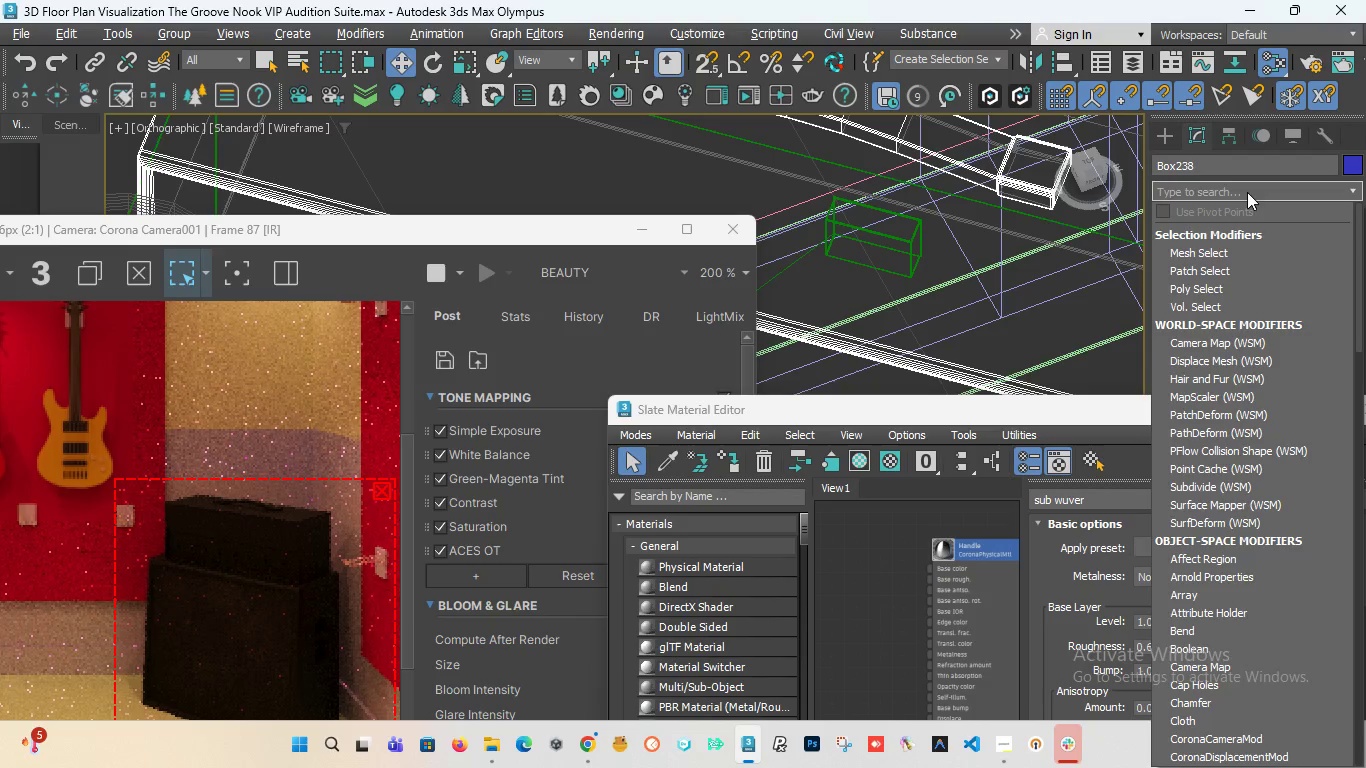 
type(ed)
 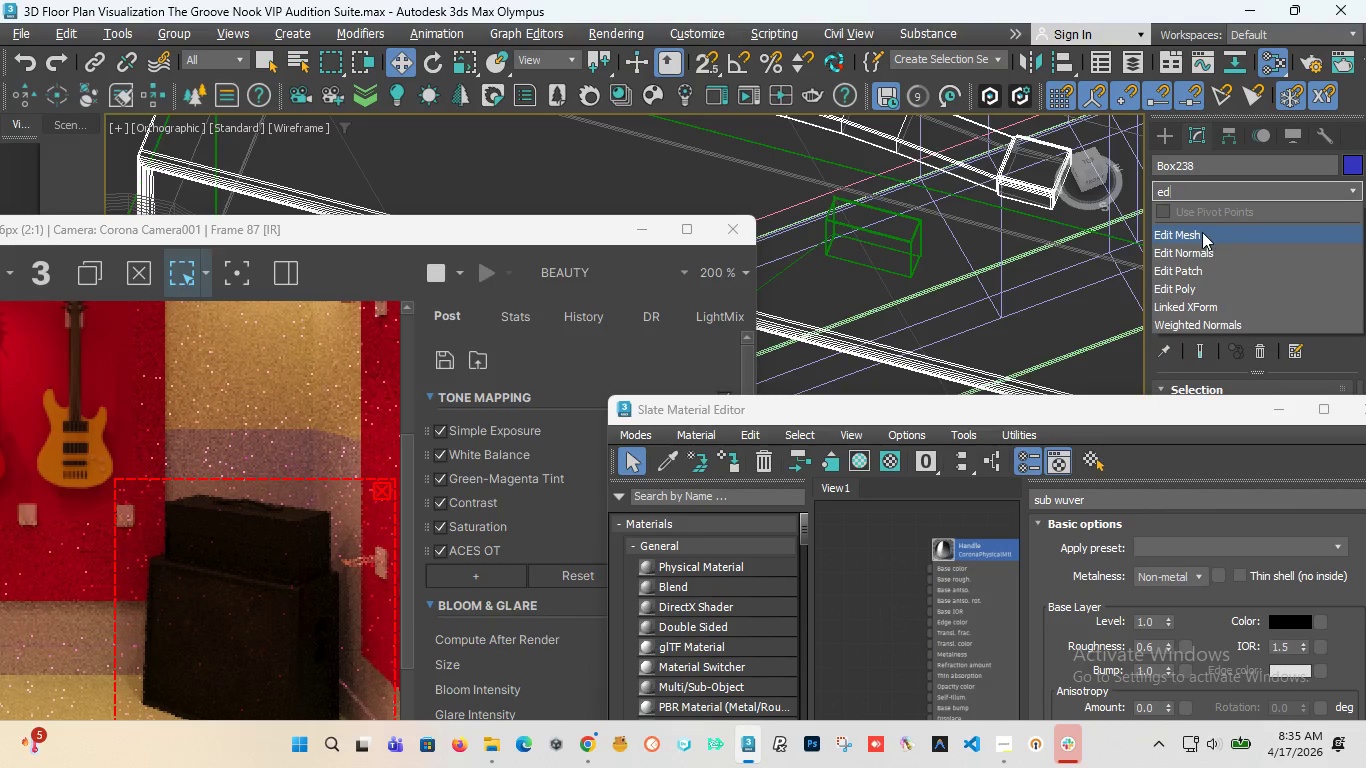 
left_click([1202, 232])
 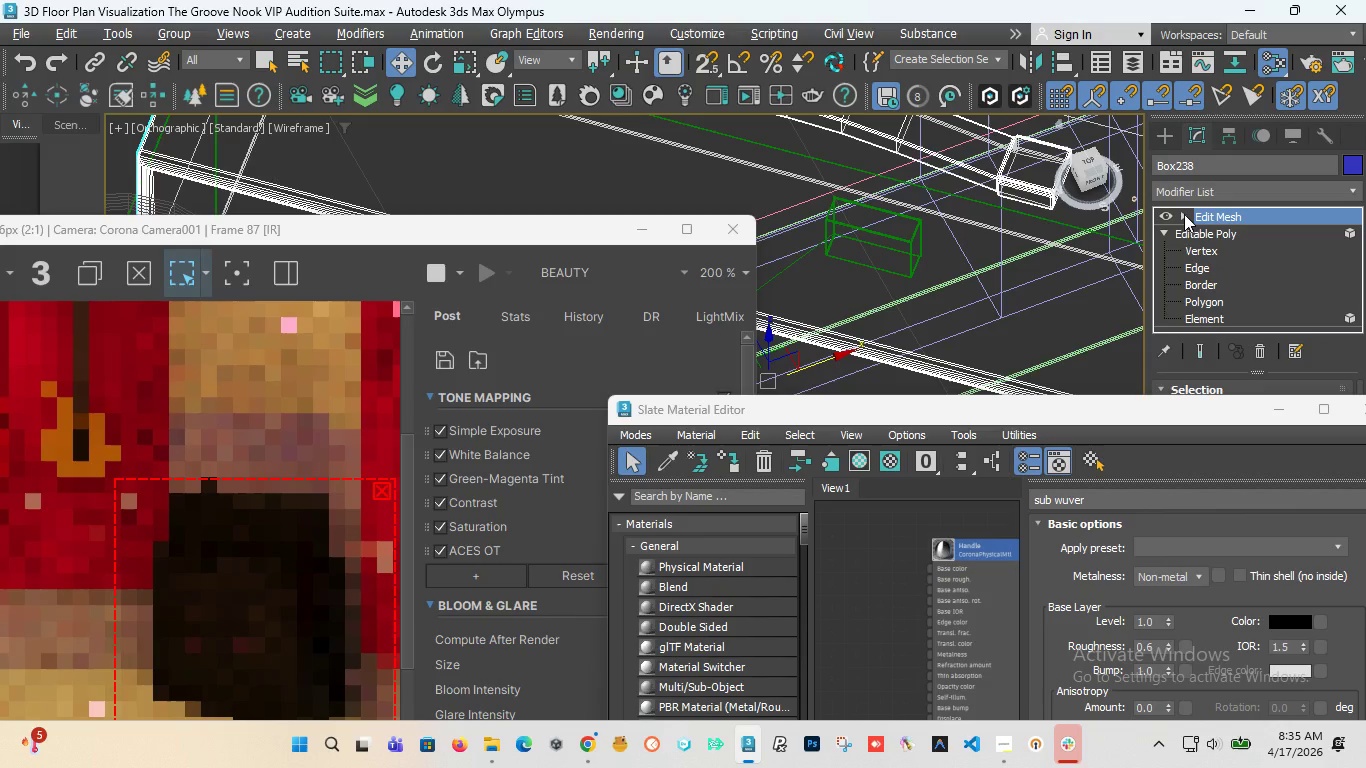 
left_click([1184, 214])
 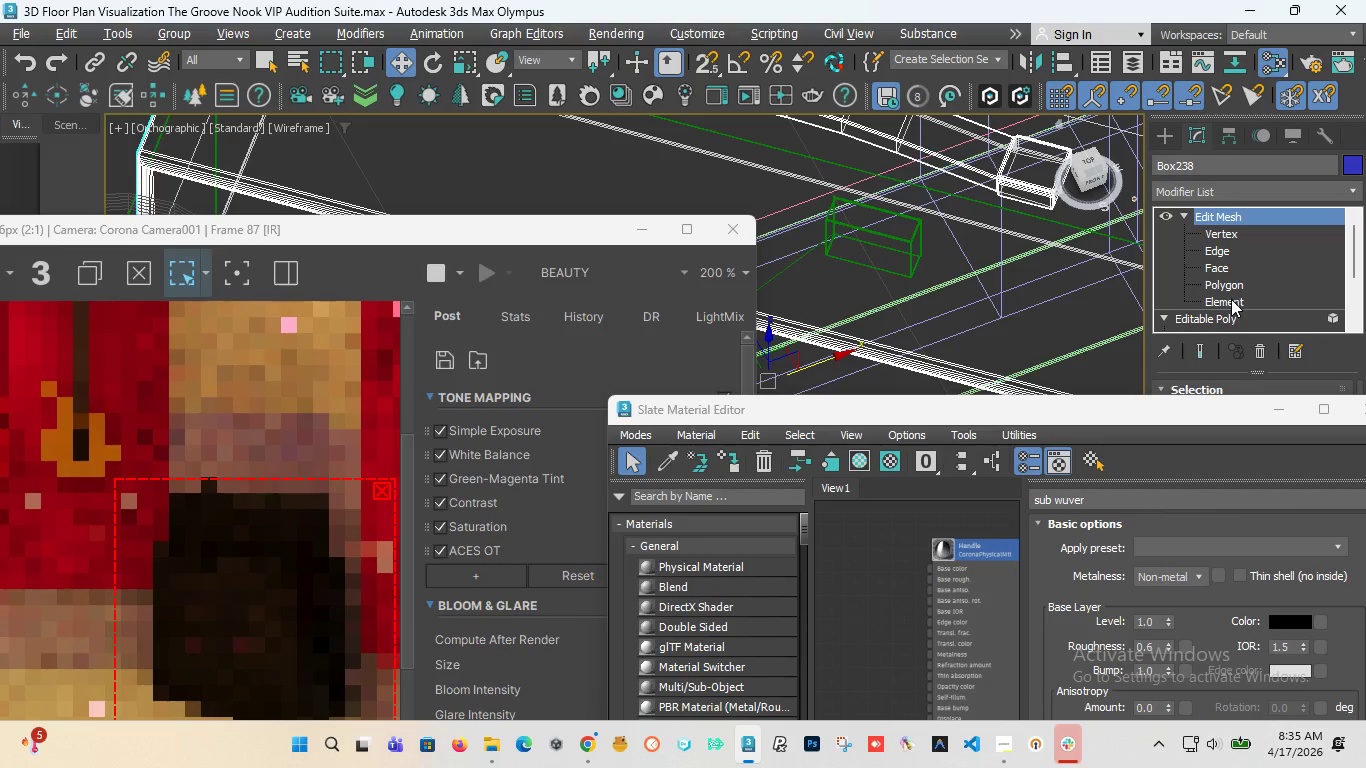 
left_click([1231, 301])
 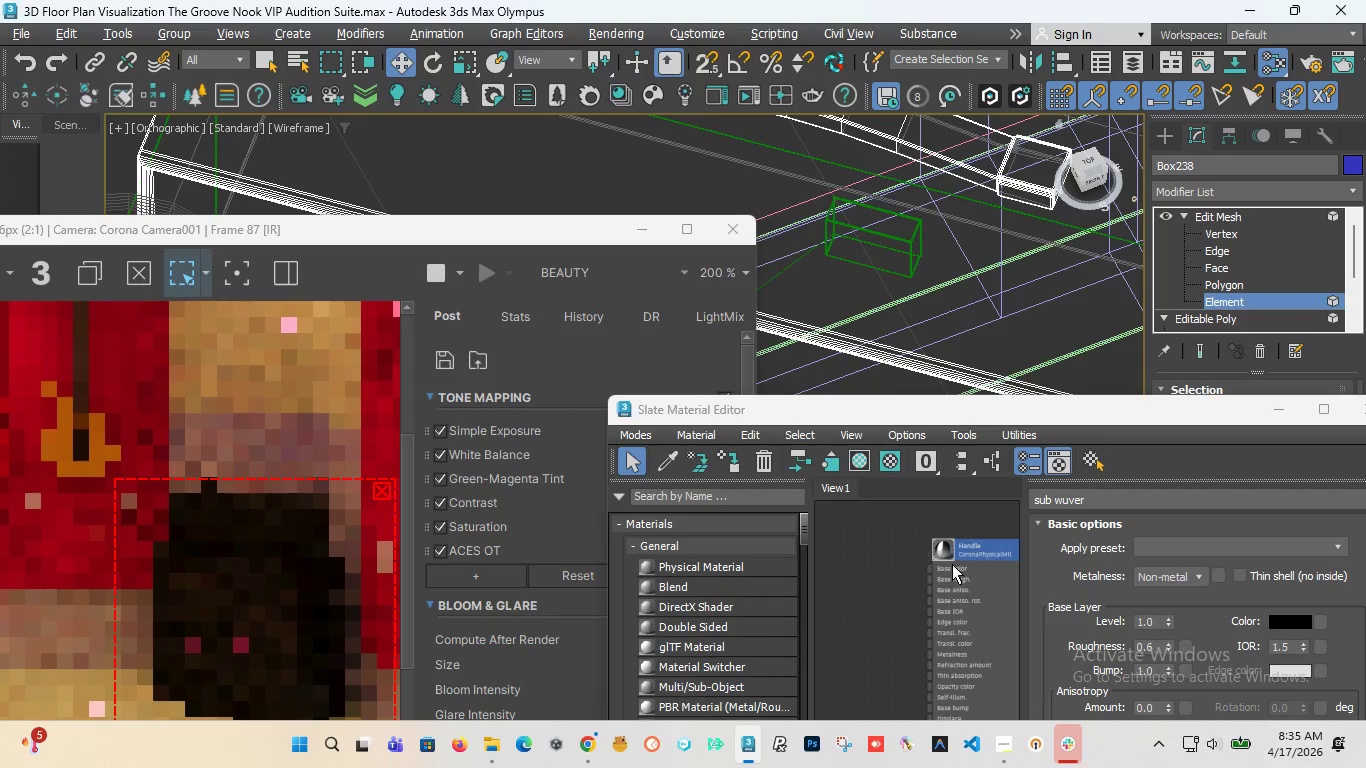 
left_click([730, 462])
 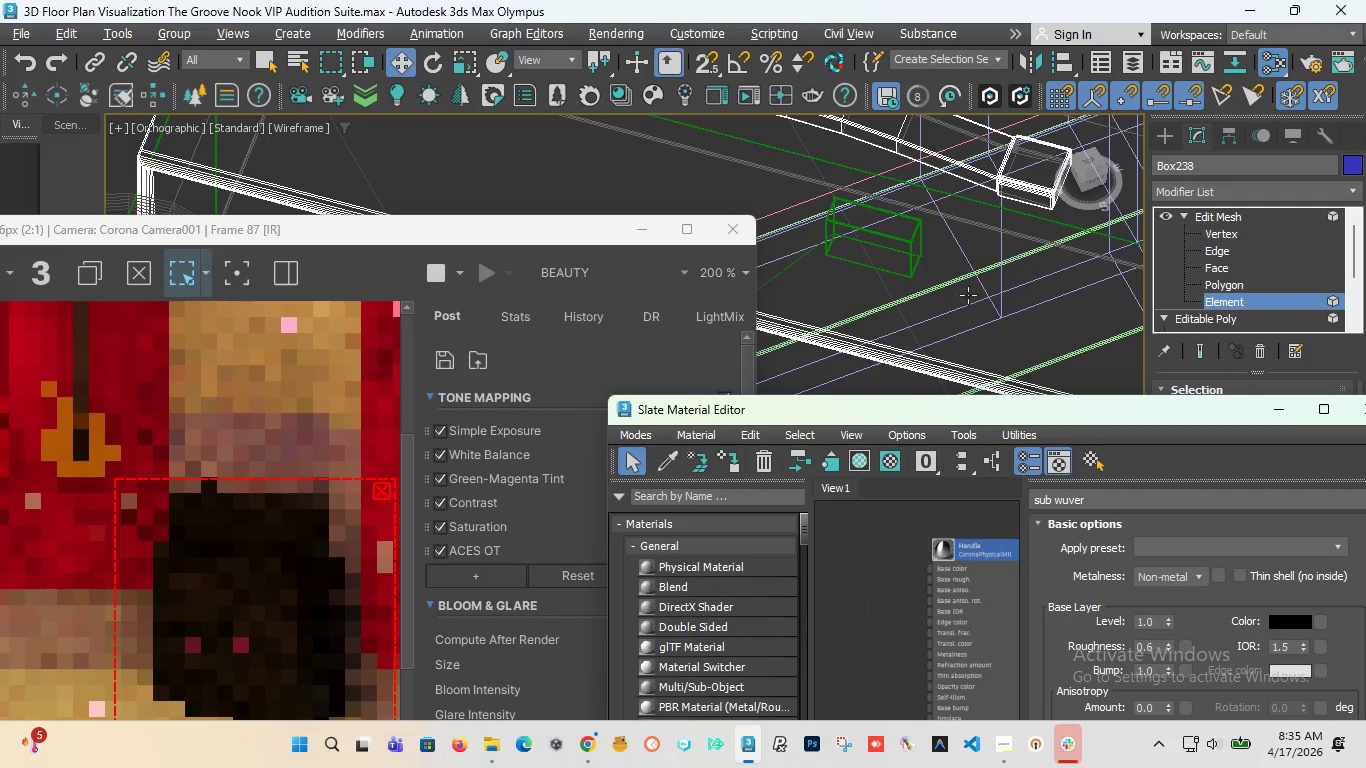 
scroll: coordinate [935, 253], scroll_direction: down, amount: 4.0
 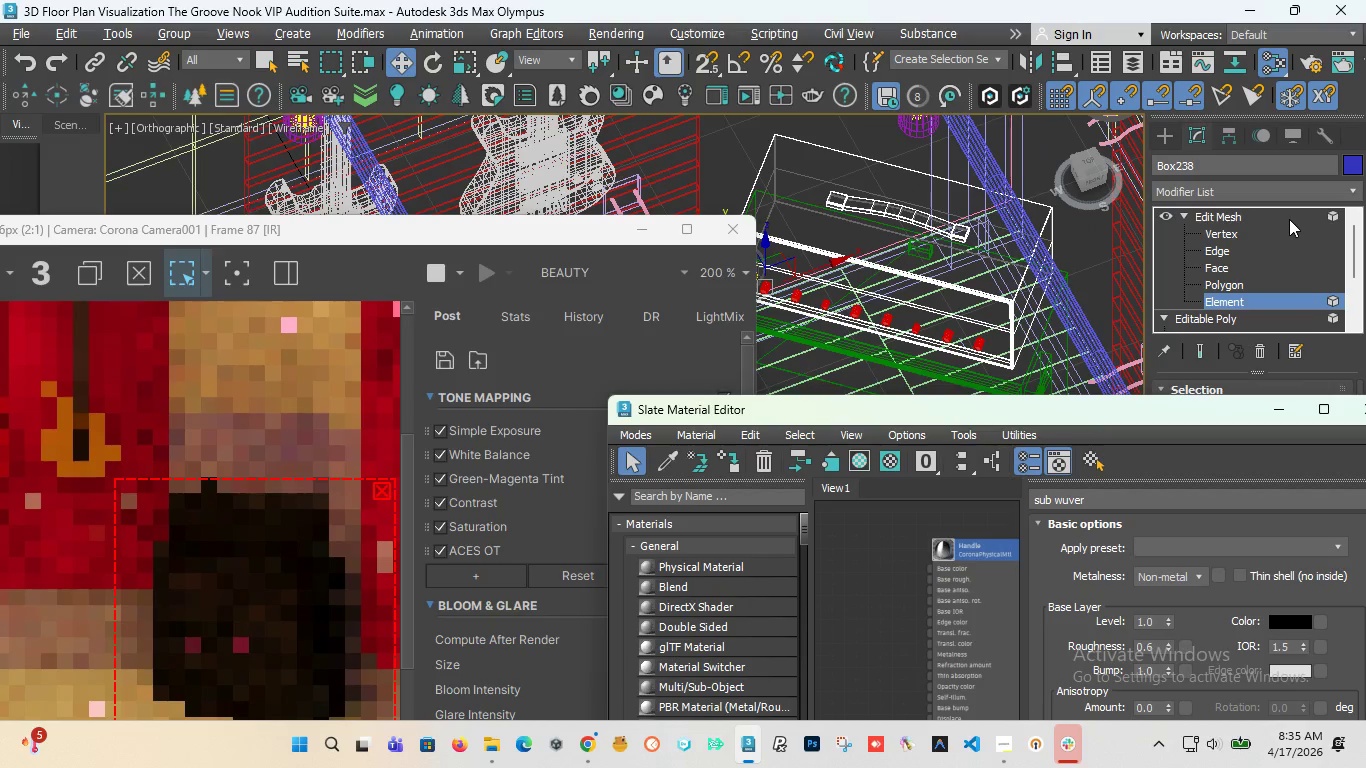 
left_click([1205, 191])
 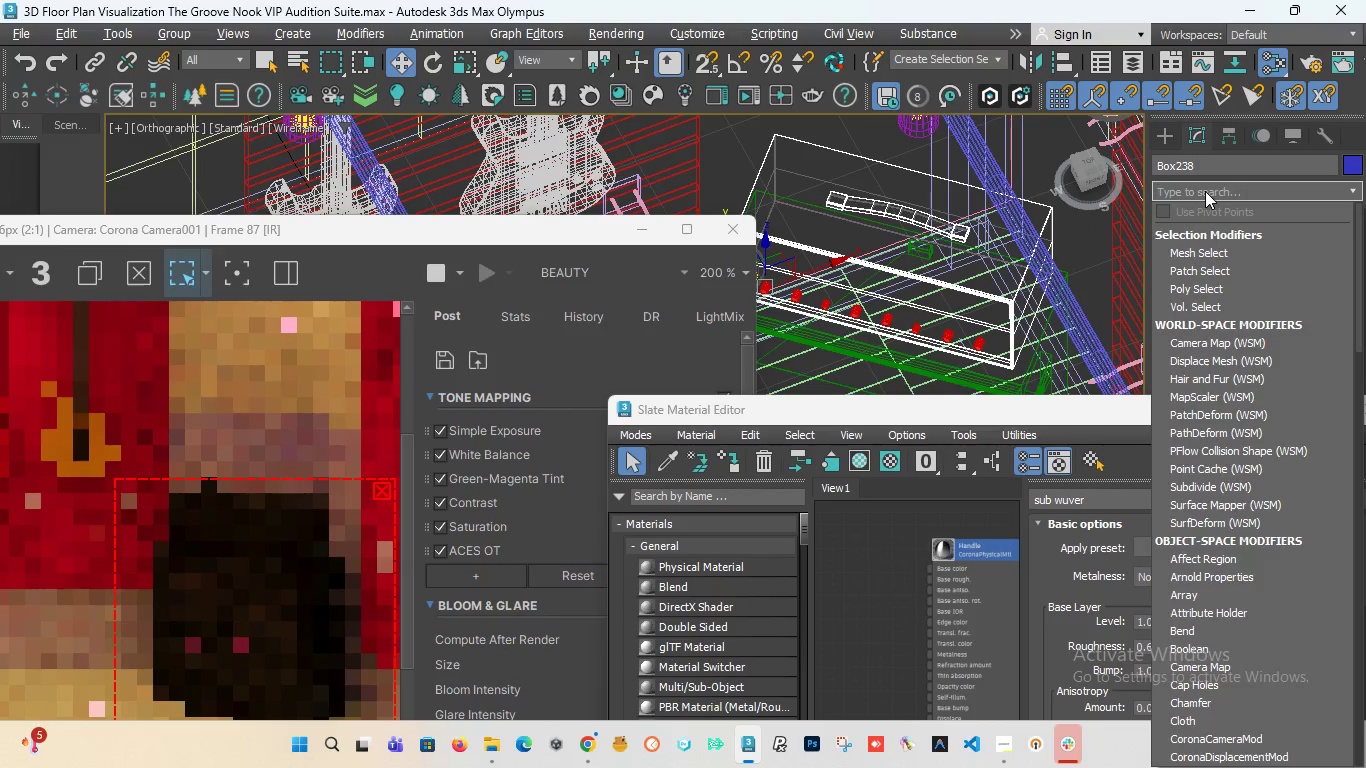 
type(ed)
 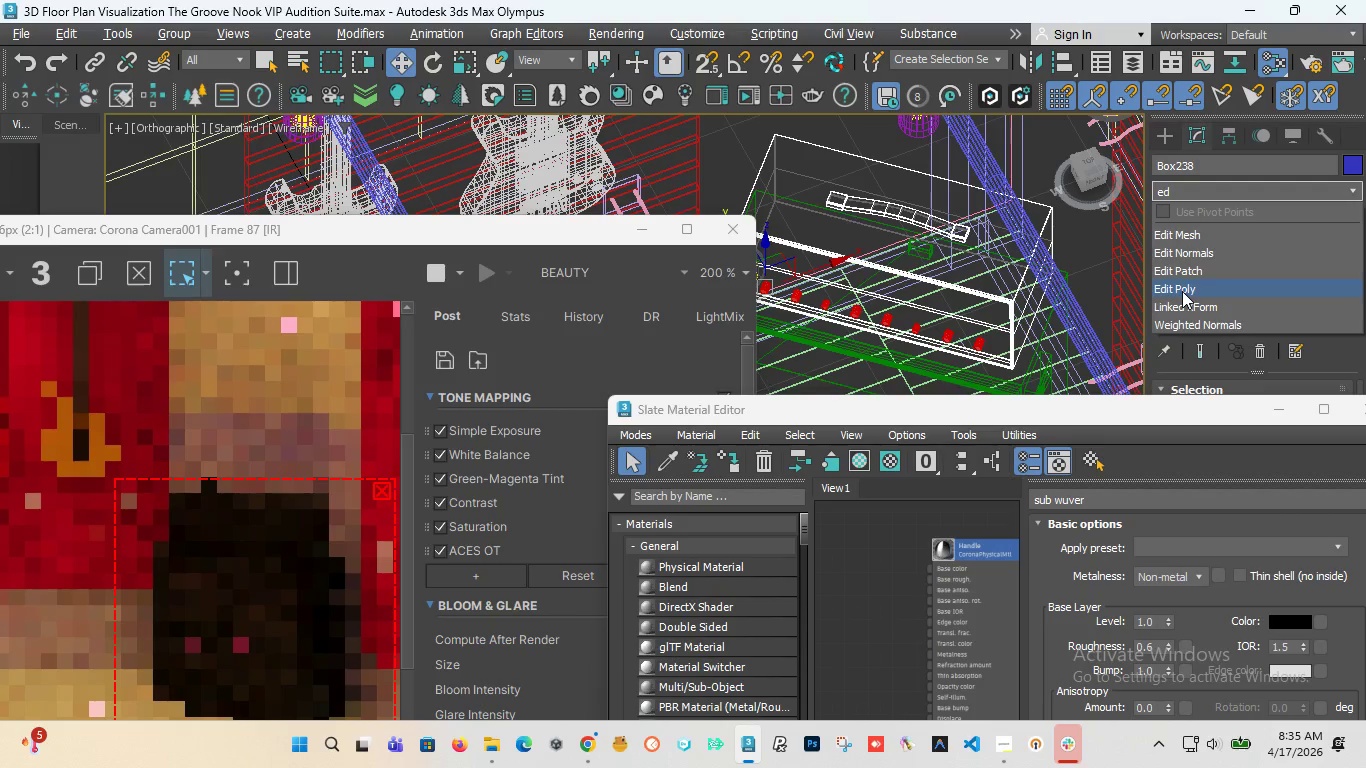 
left_click([1182, 291])
 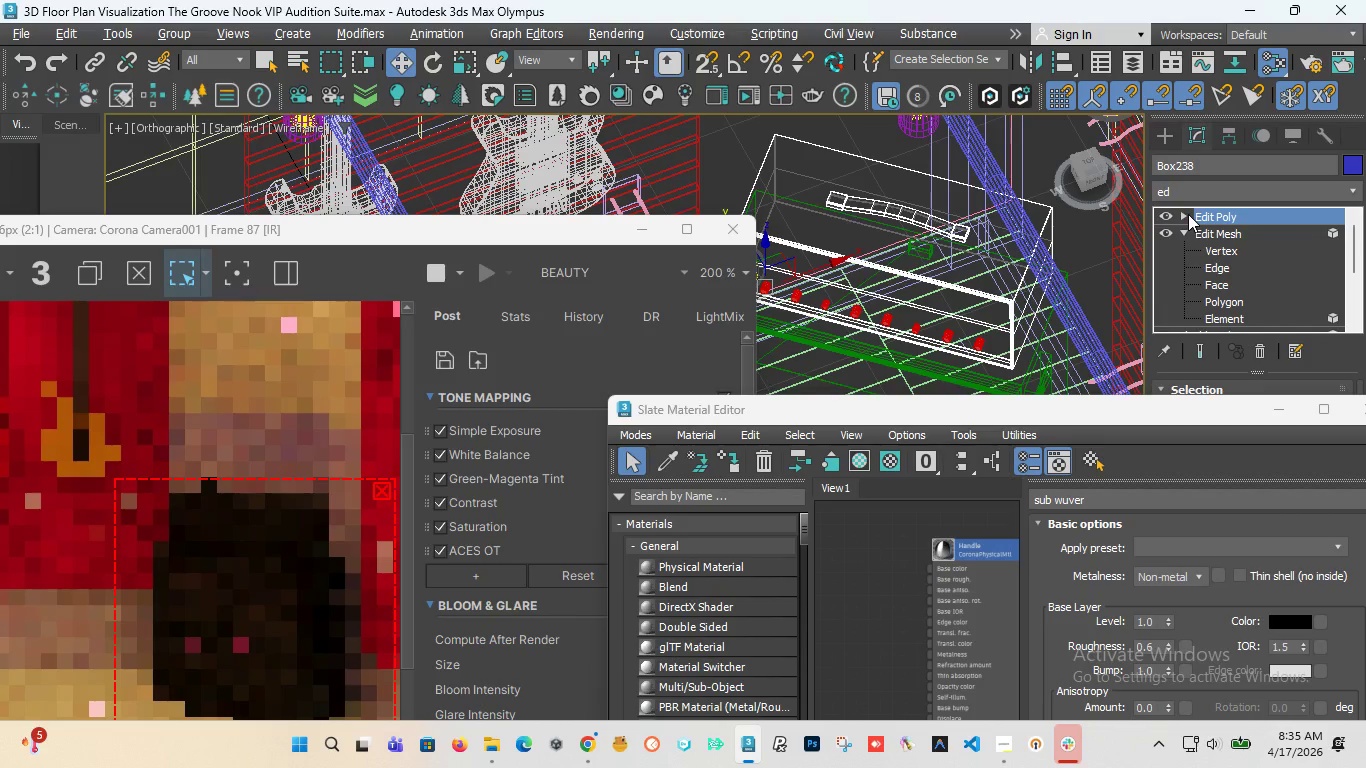 
left_click([1183, 214])
 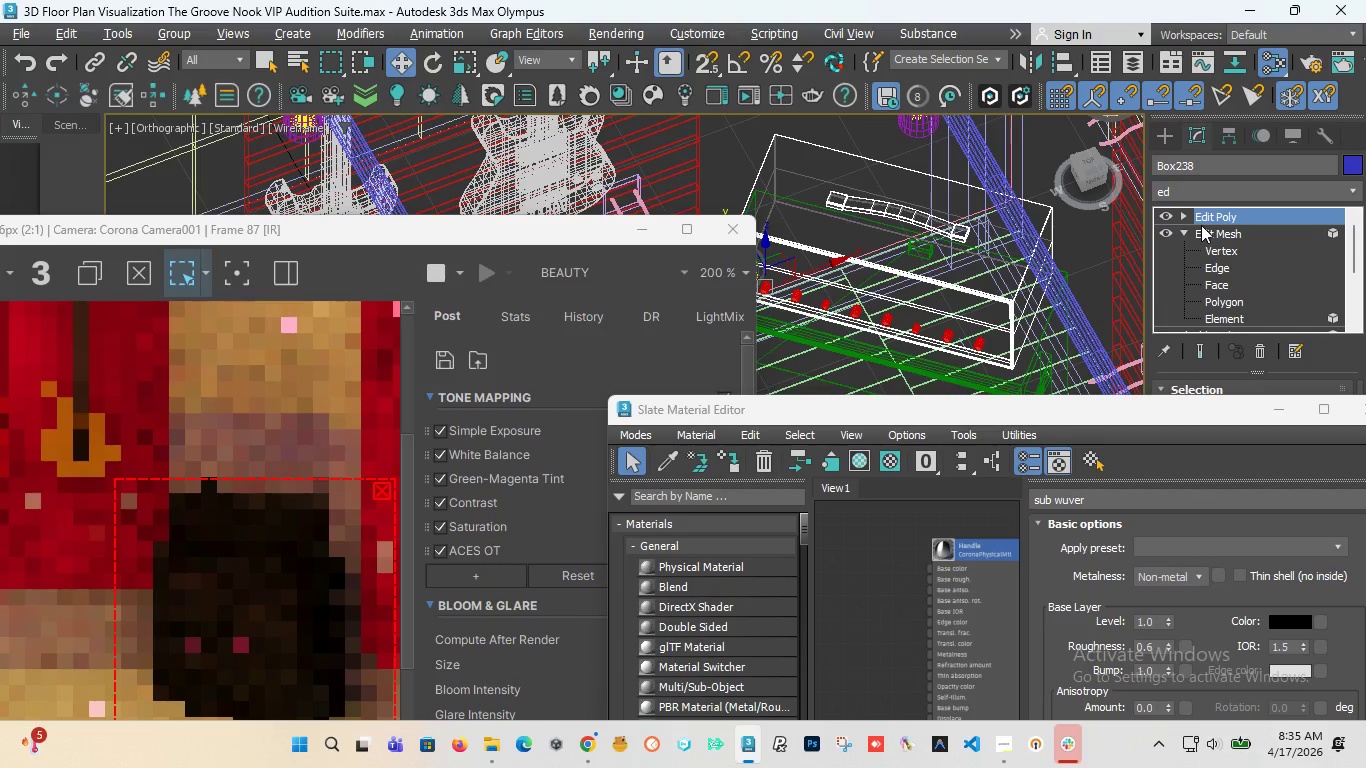 
mouse_move([1224, 250])
 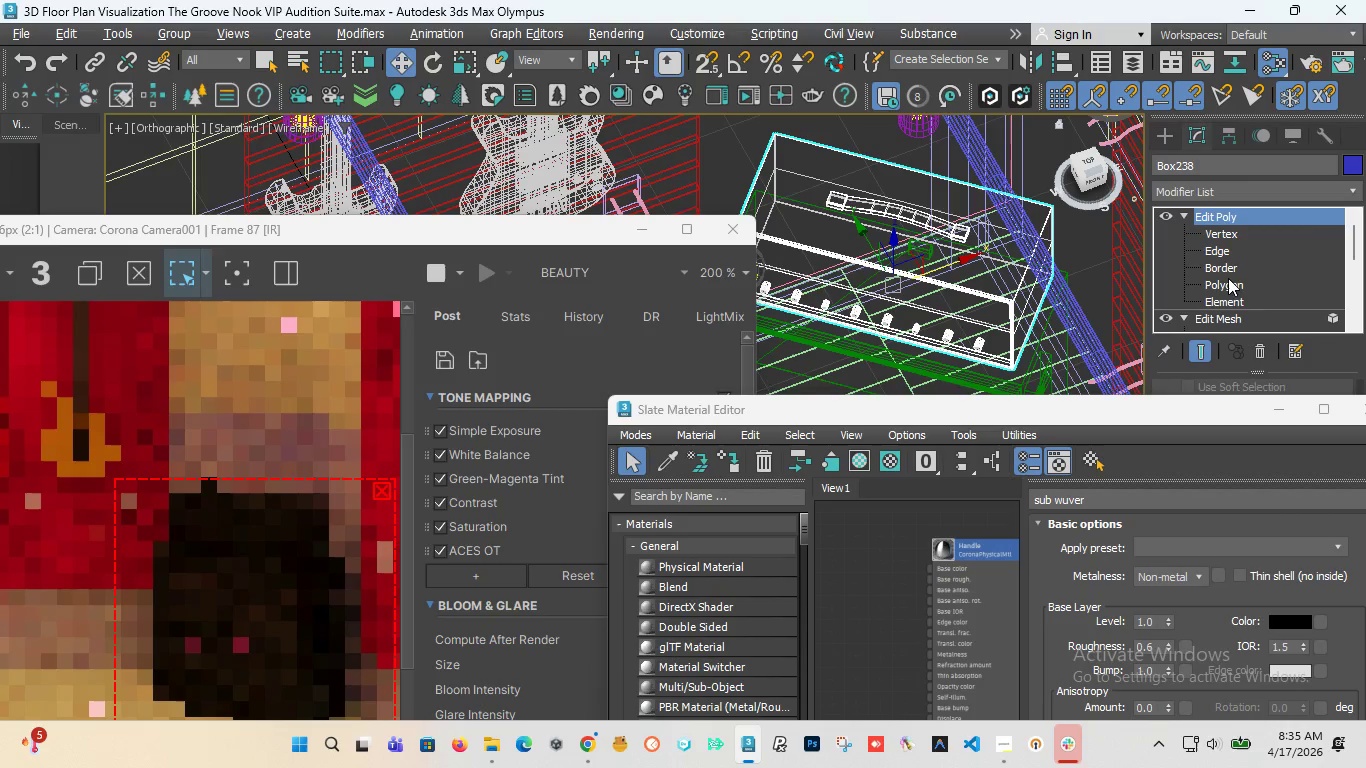 
left_click([1228, 281])
 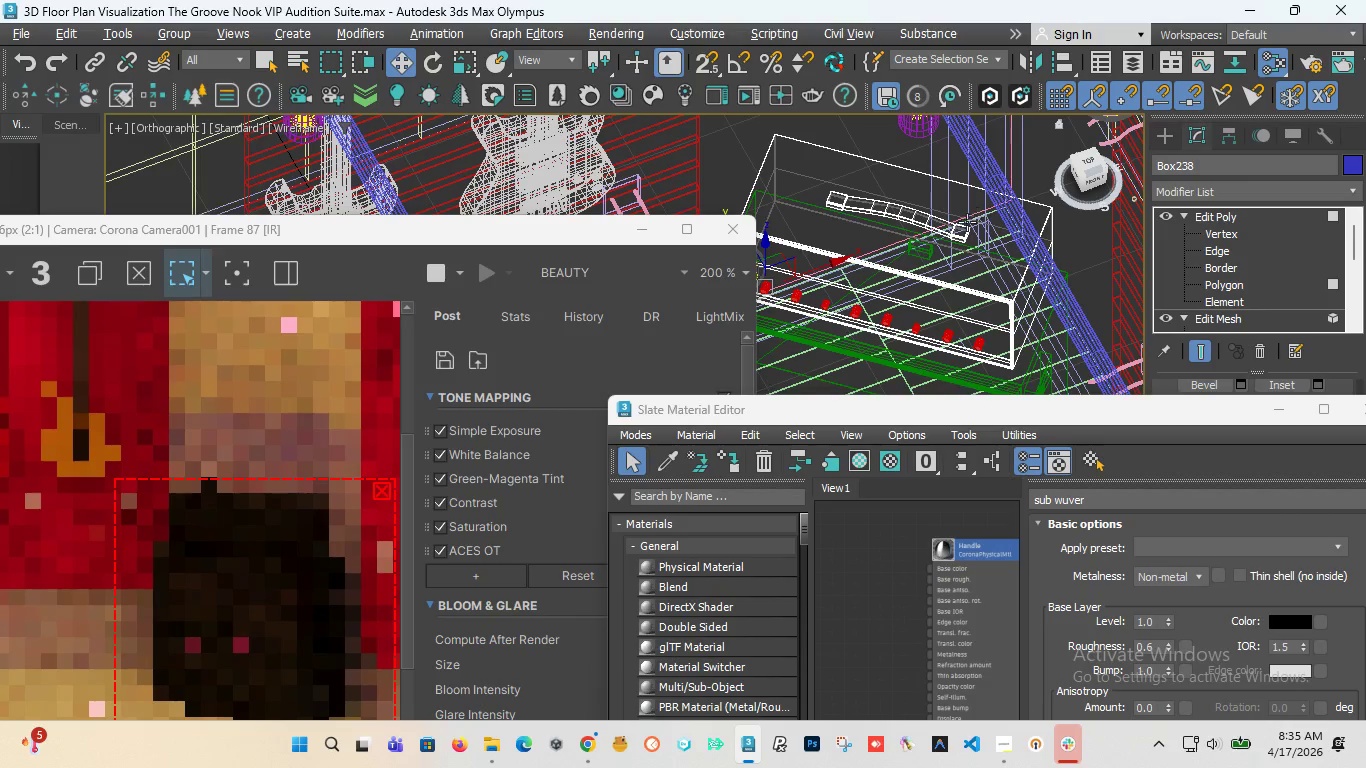 
scroll: coordinate [957, 266], scroll_direction: up, amount: 8.0
 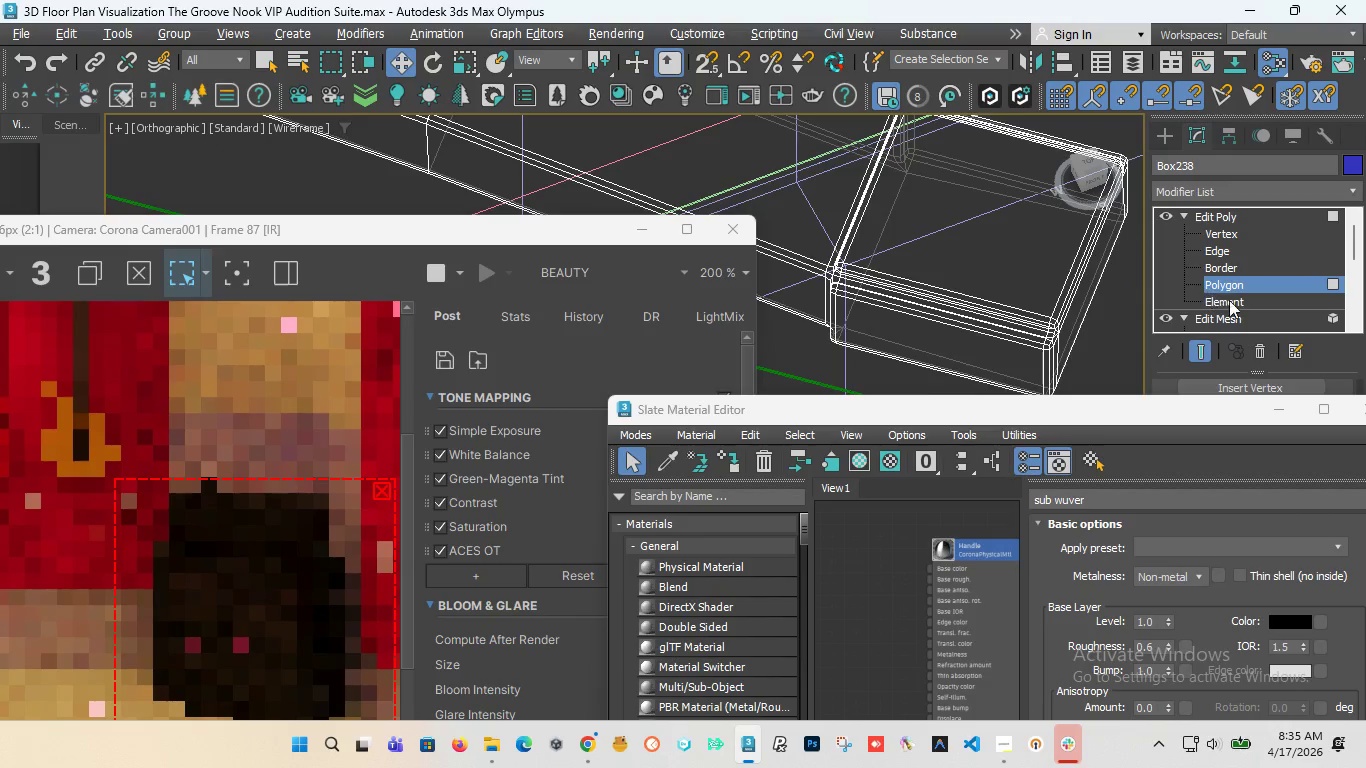 
left_click([1237, 301])
 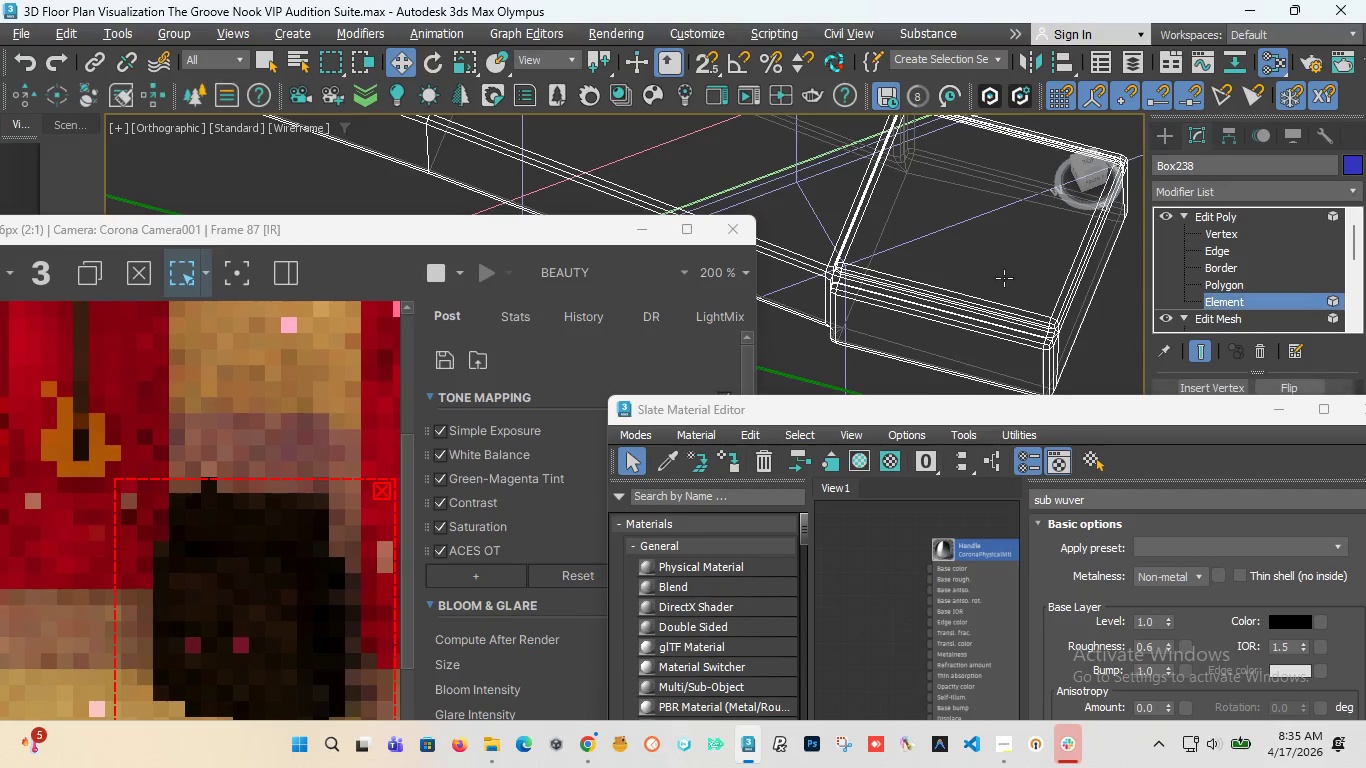 
left_click([1004, 278])
 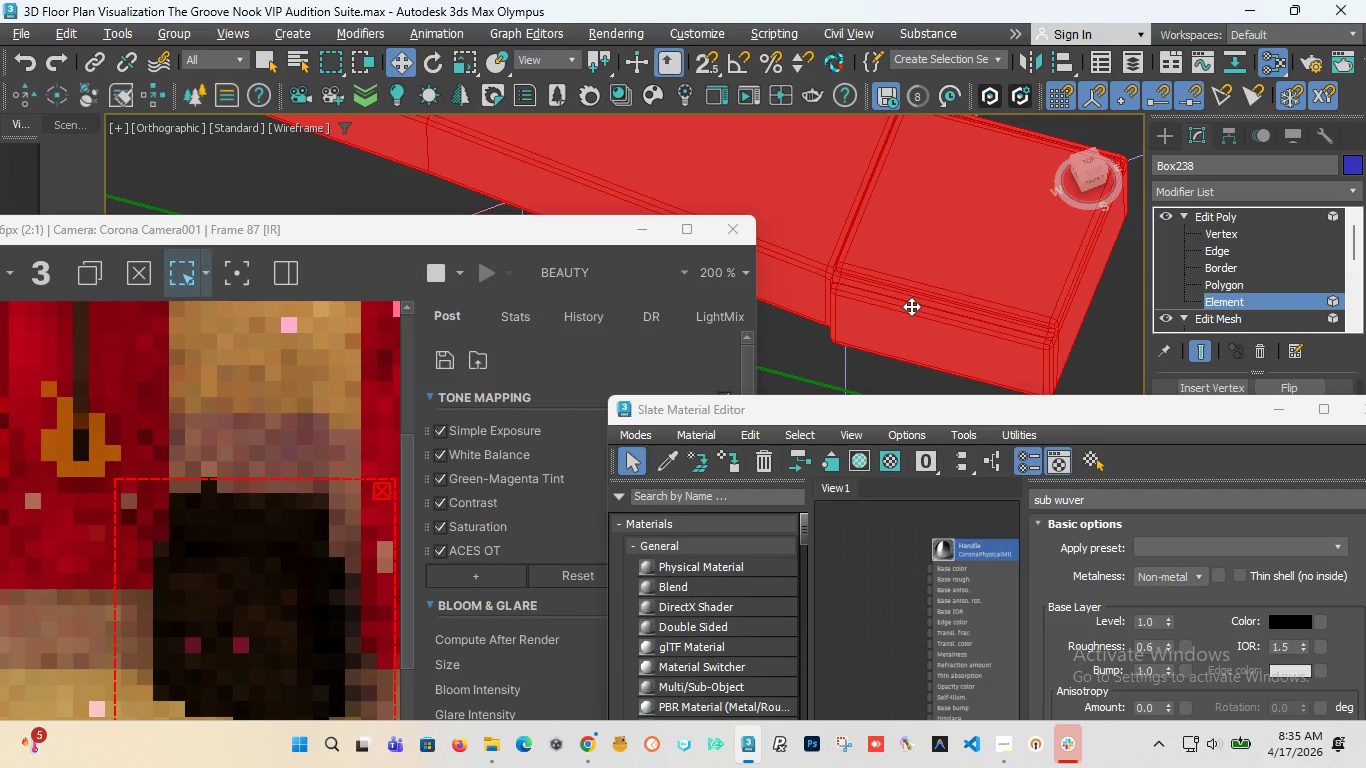 
left_click([911, 306])
 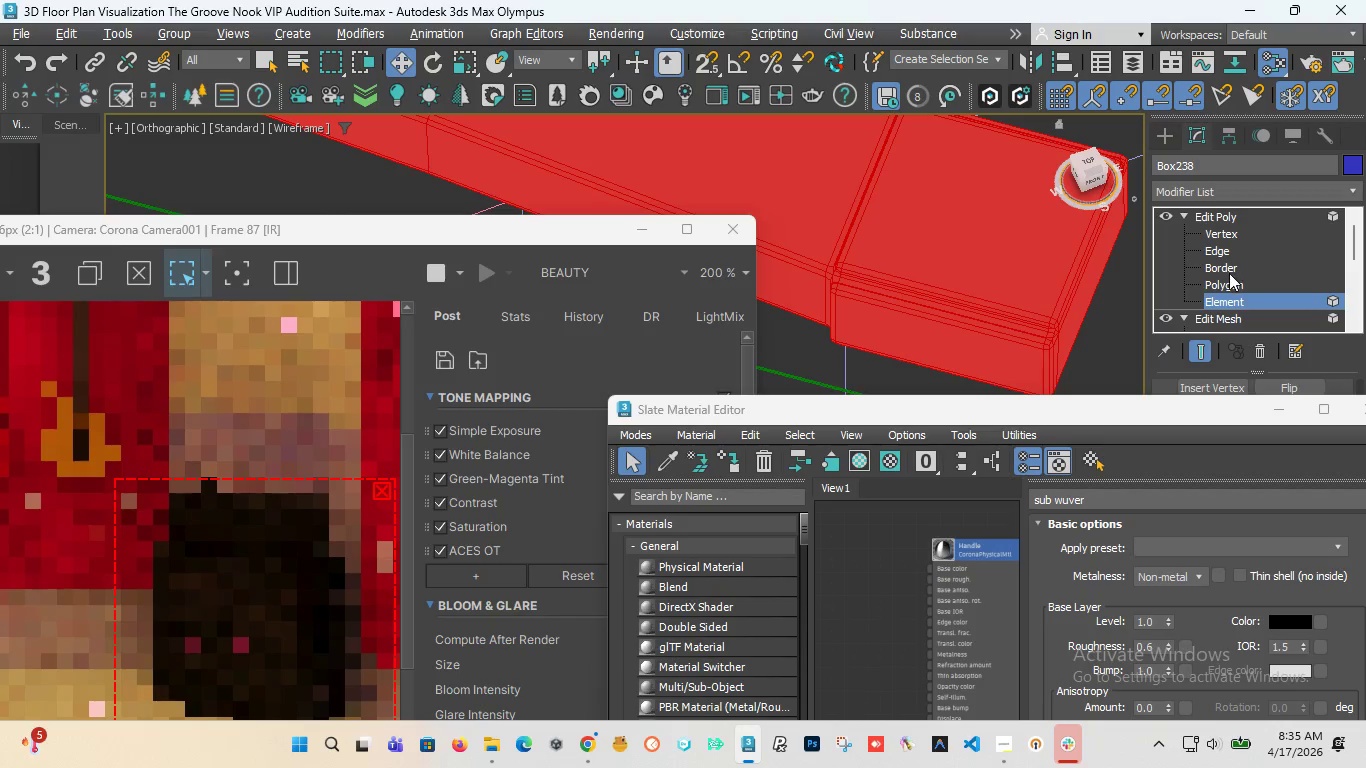 
left_click([1229, 278])
 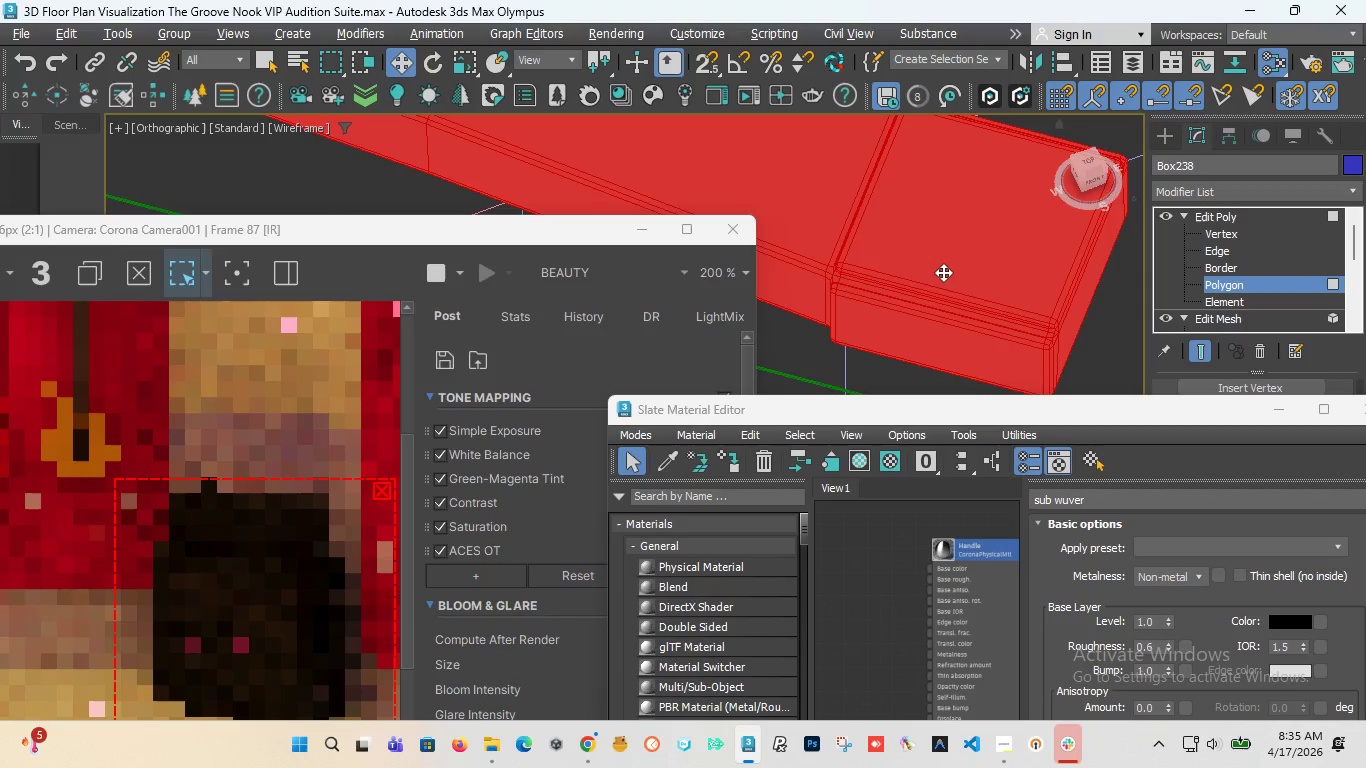 
left_click([943, 271])
 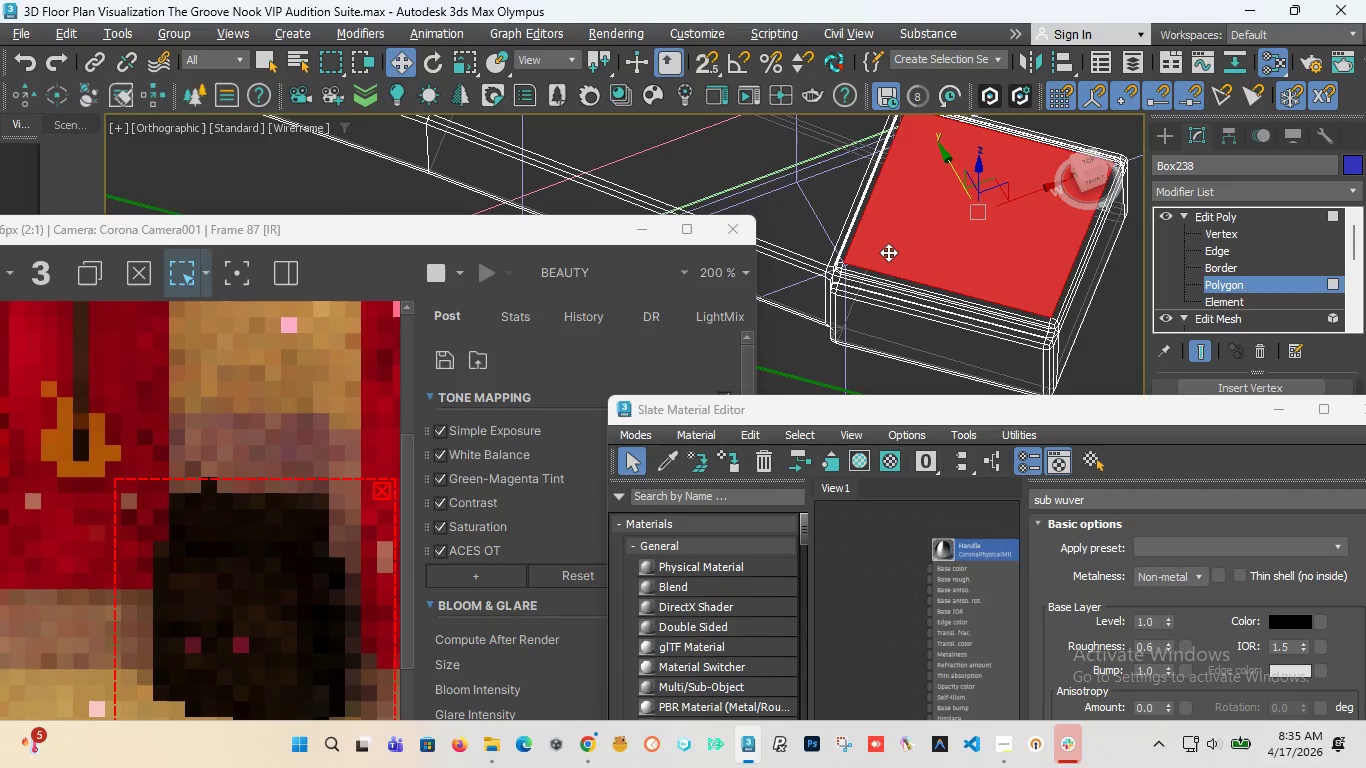 
key(T)
 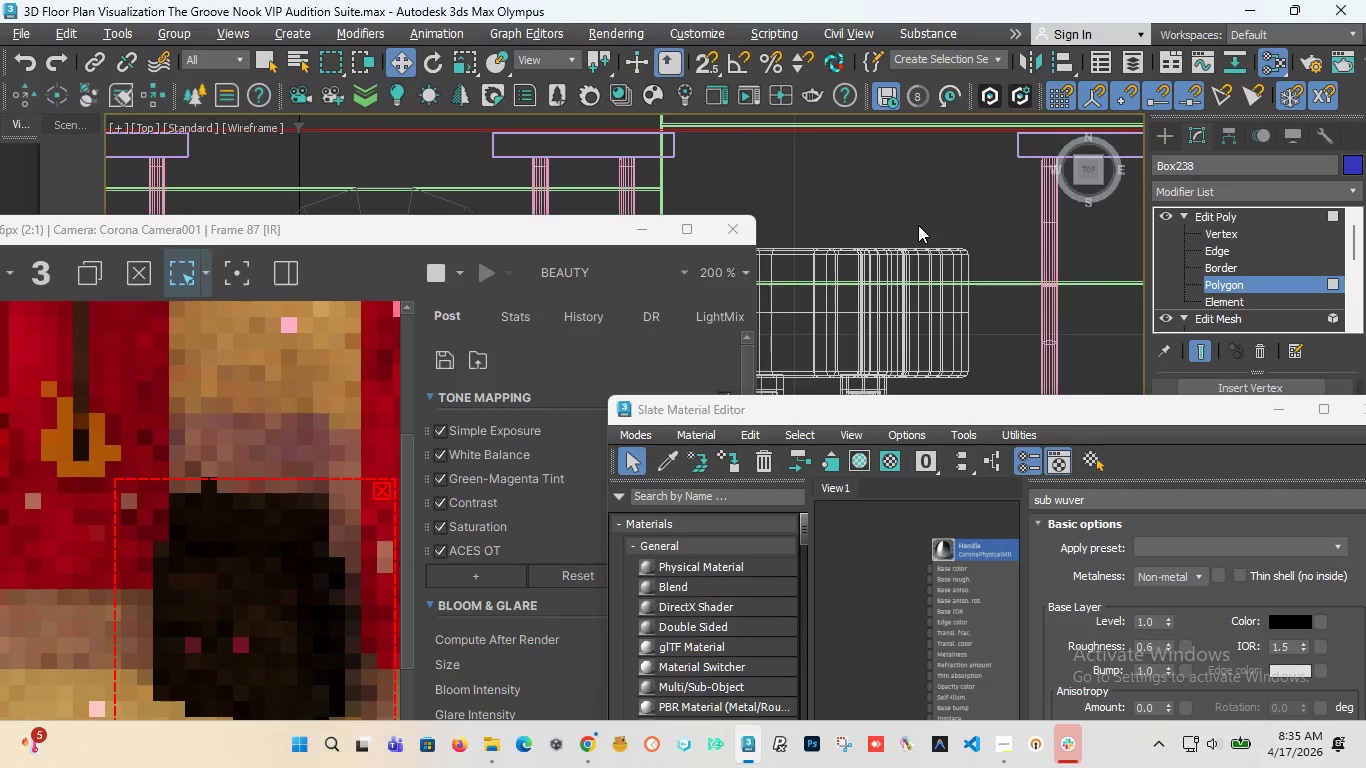 
scroll: coordinate [890, 222], scroll_direction: down, amount: 10.0
 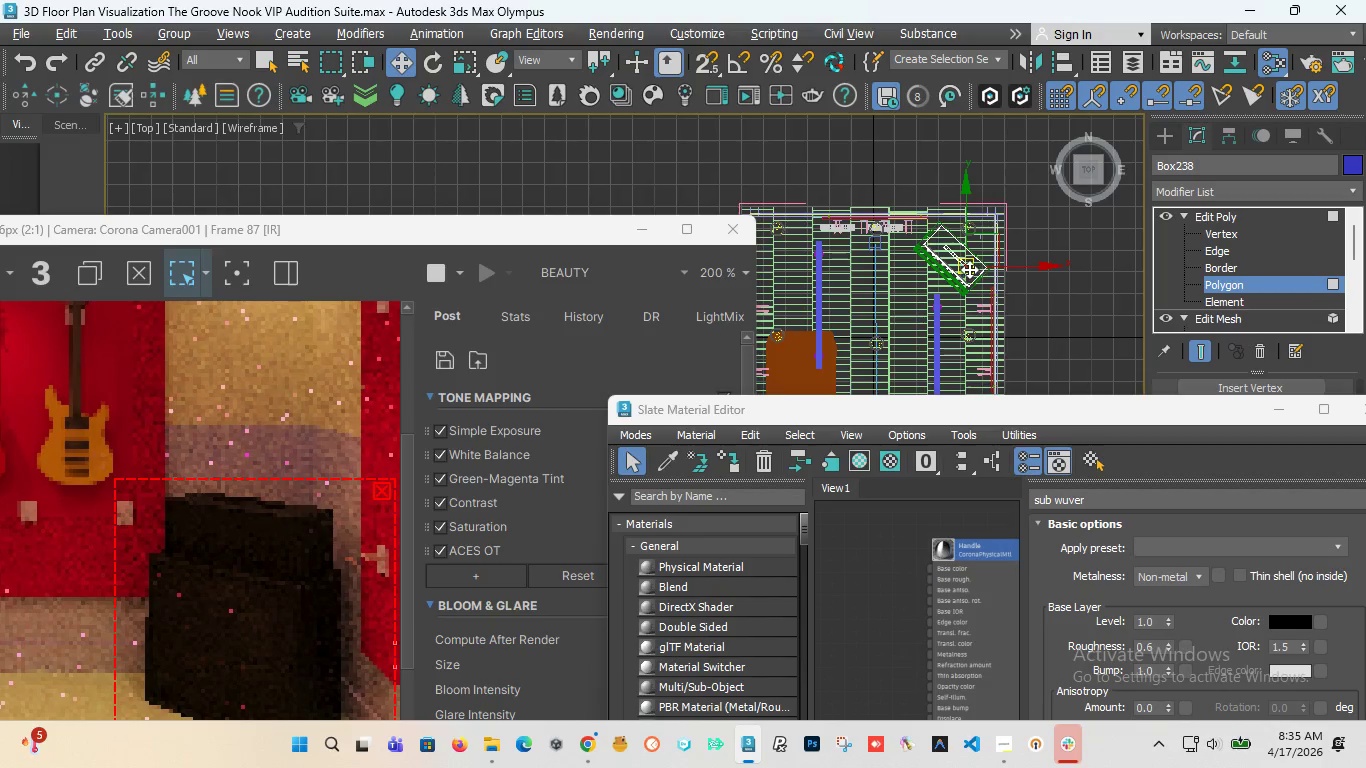 
scroll: coordinate [929, 240], scroll_direction: up, amount: 10.0
 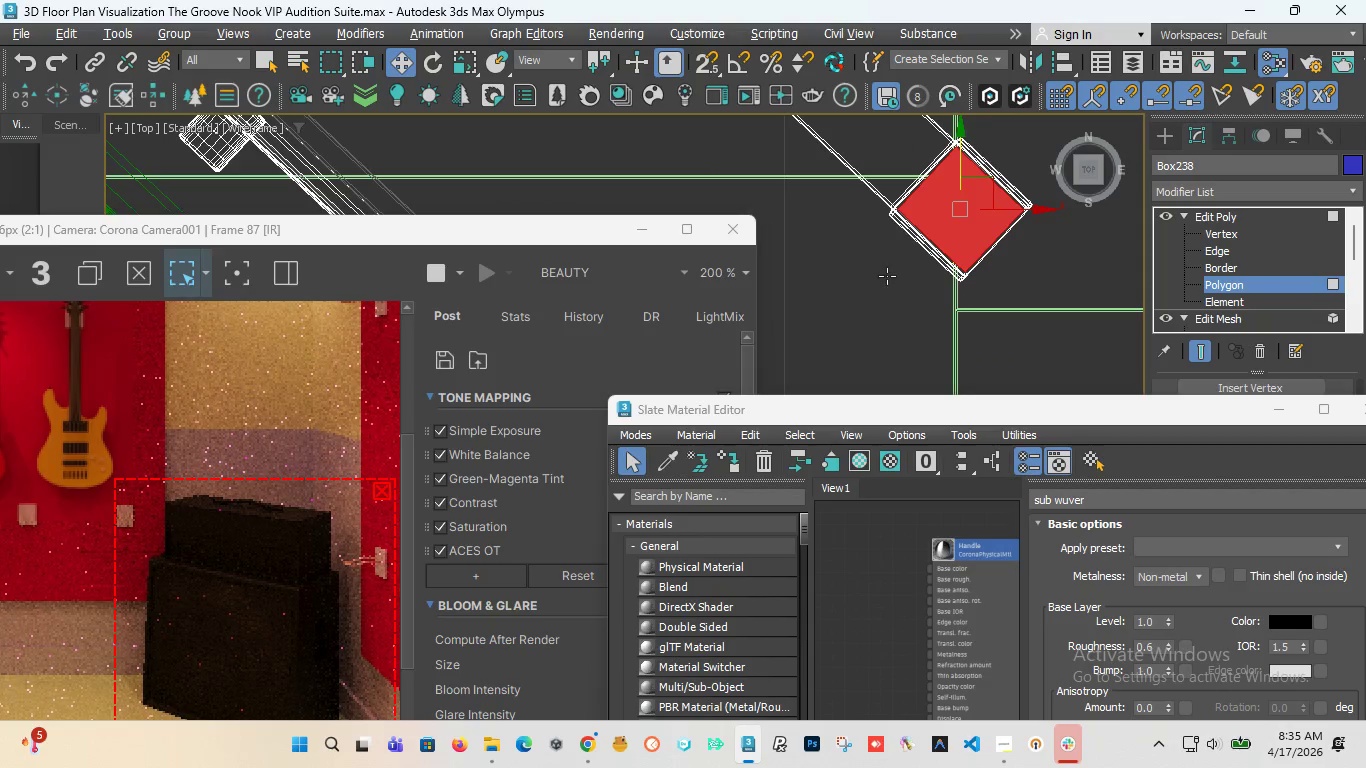 
left_click_drag(start_coordinate=[887, 276], to_coordinate=[1024, 176])
 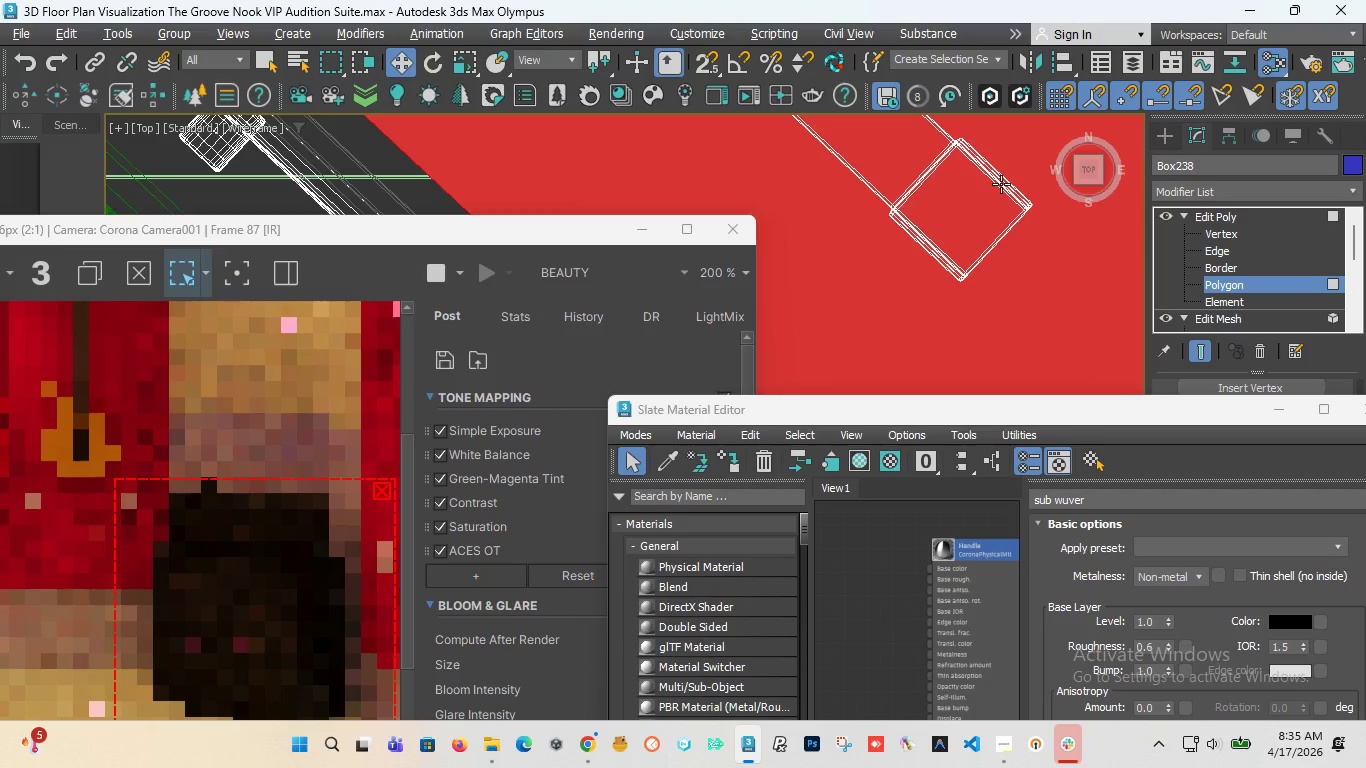 
key(Control+Z)
 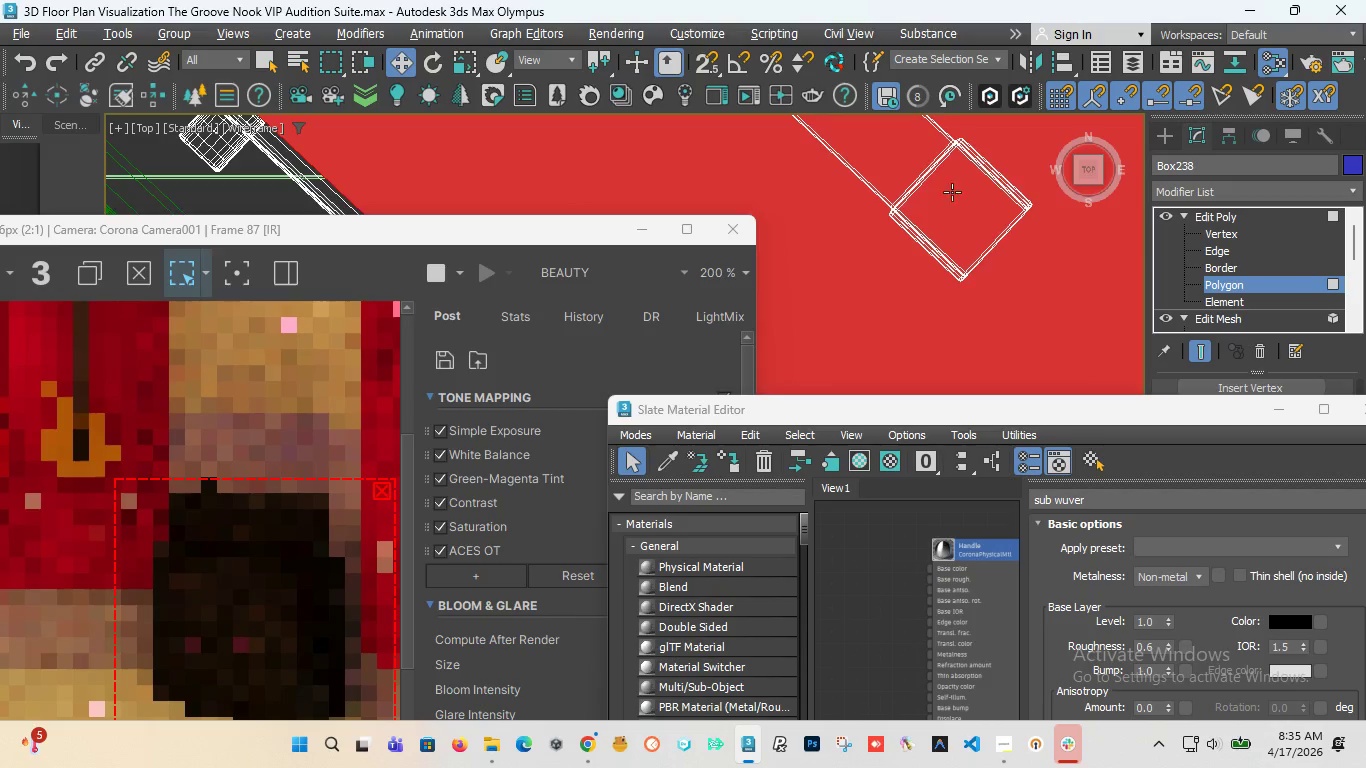 
left_click([952, 192])
 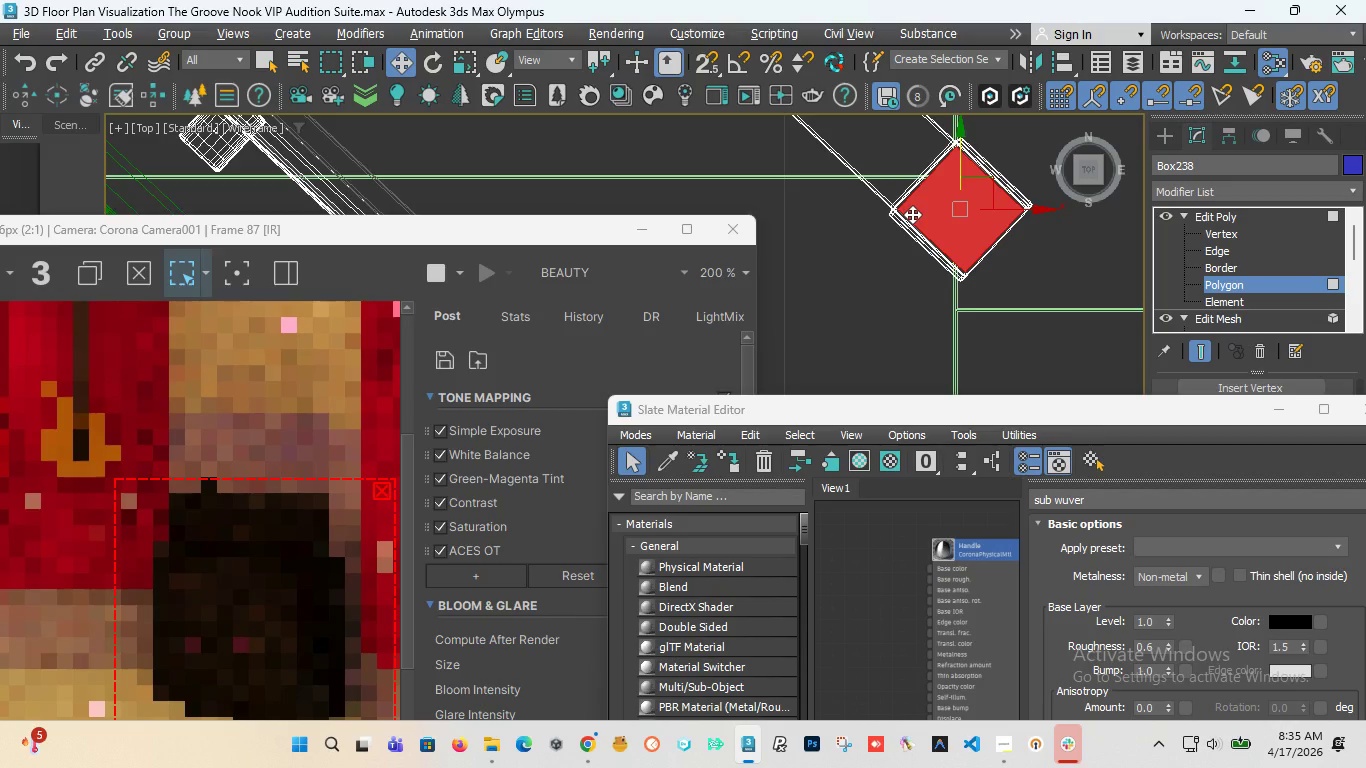 
scroll: coordinate [912, 214], scroll_direction: up, amount: 1.0
 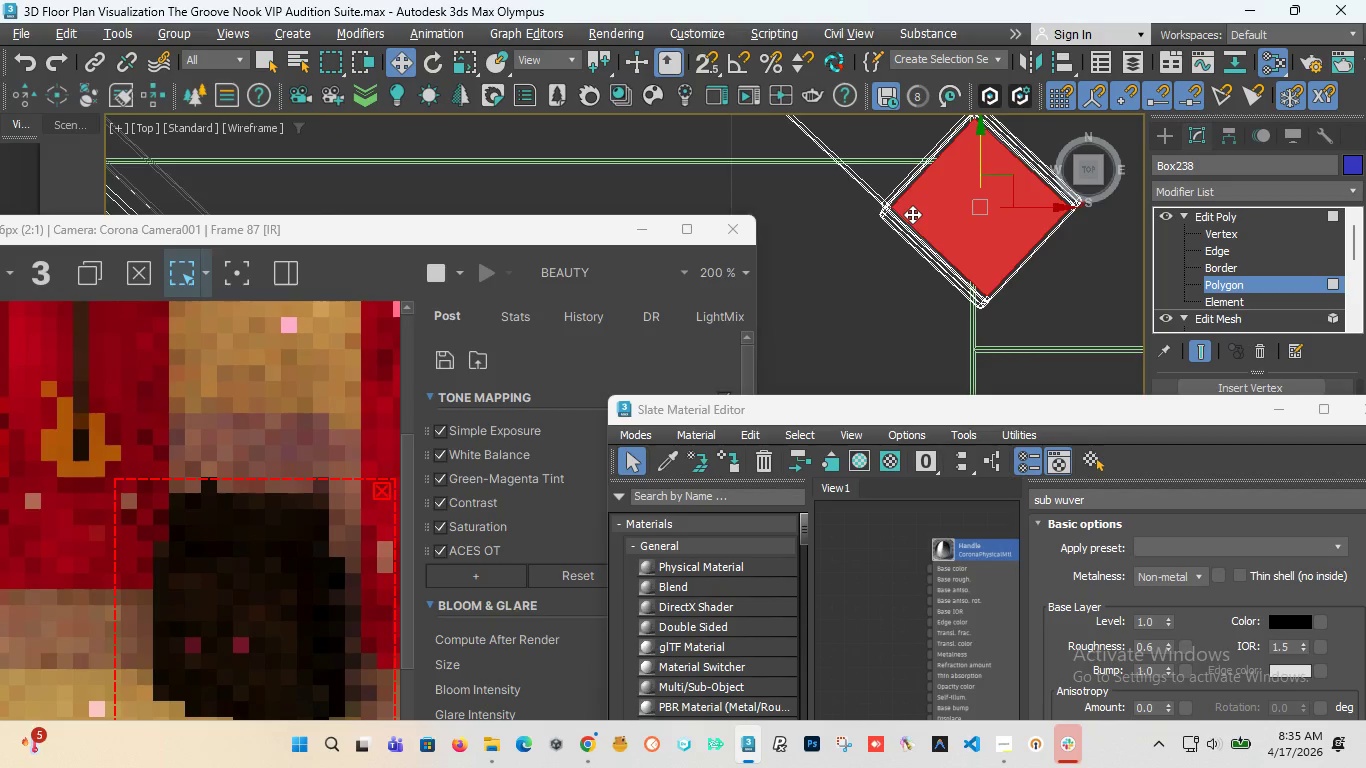 
scroll: coordinate [880, 588], scroll_direction: down, amount: 7.0
 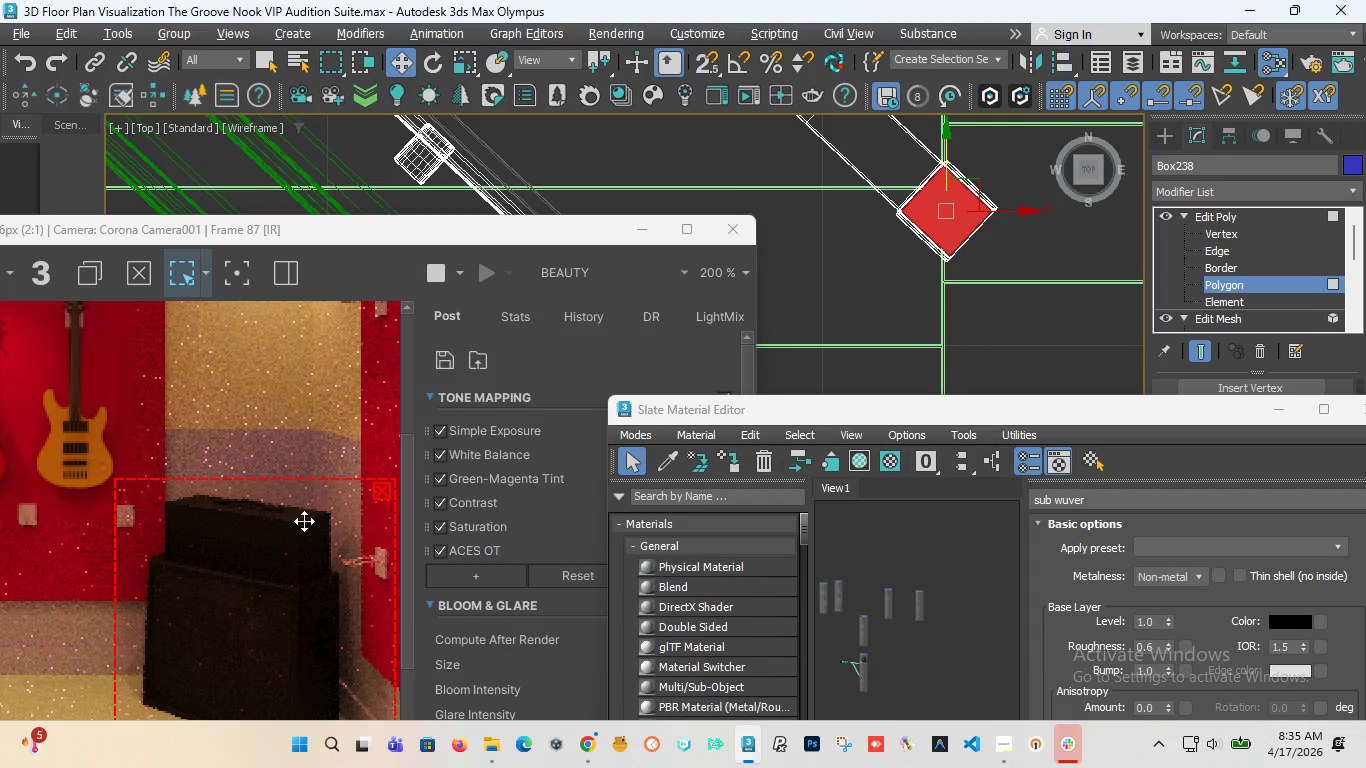 
scroll: coordinate [249, 574], scroll_direction: up, amount: 1.0
 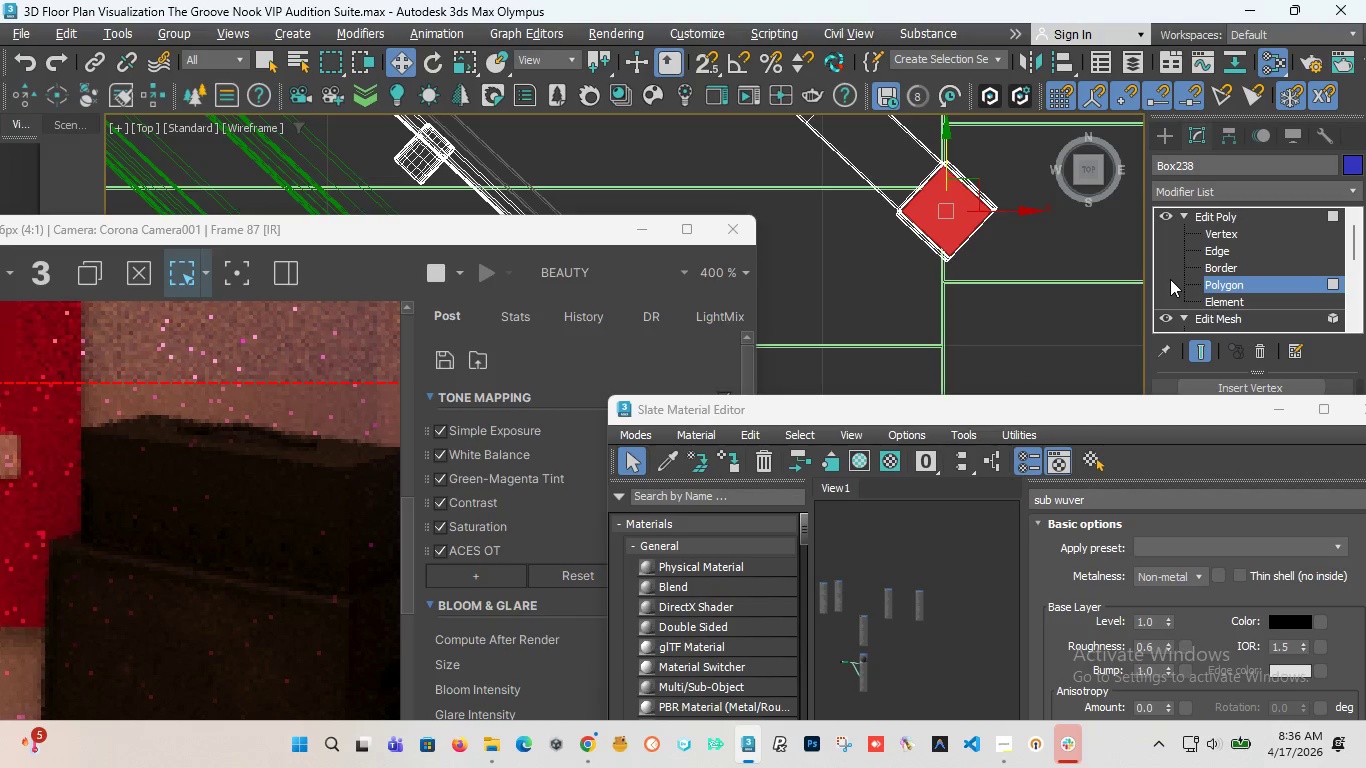 
left_click([1243, 217])
 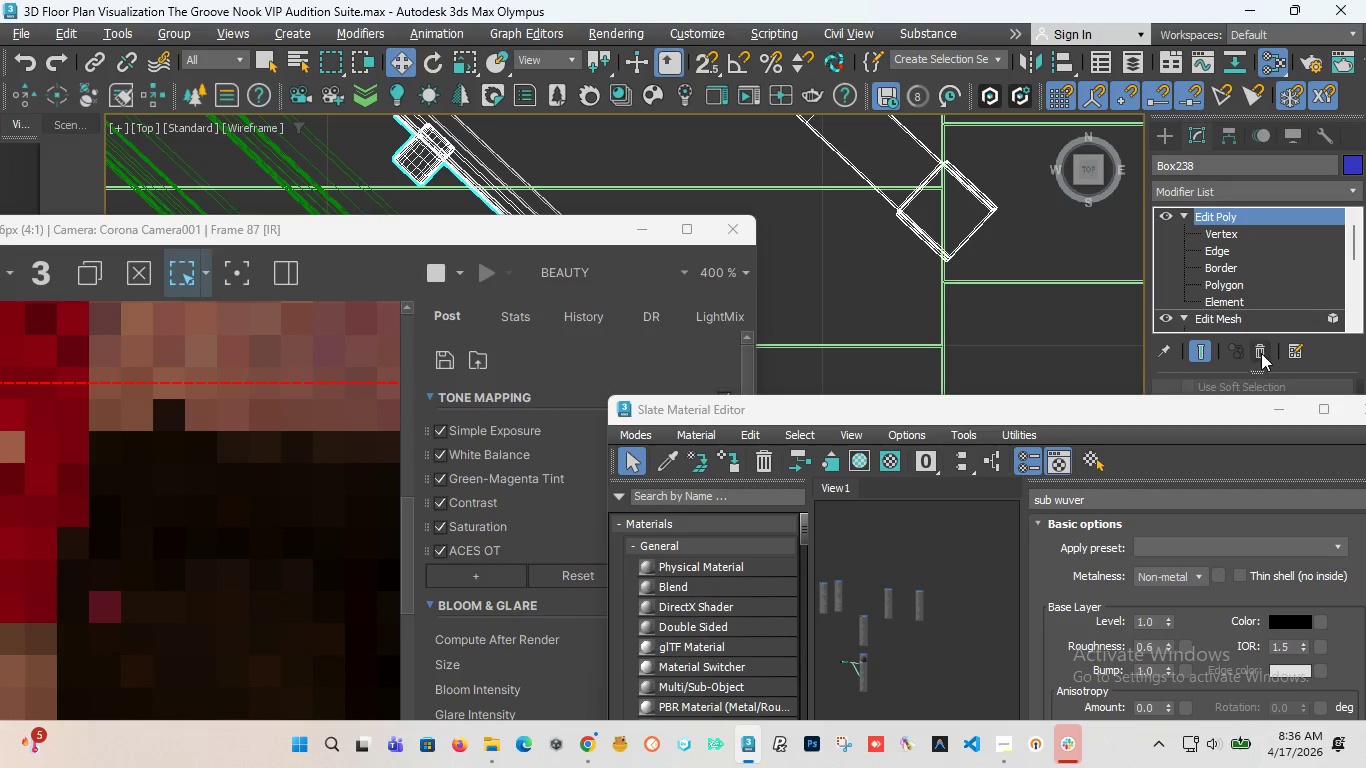 
left_click([1261, 354])
 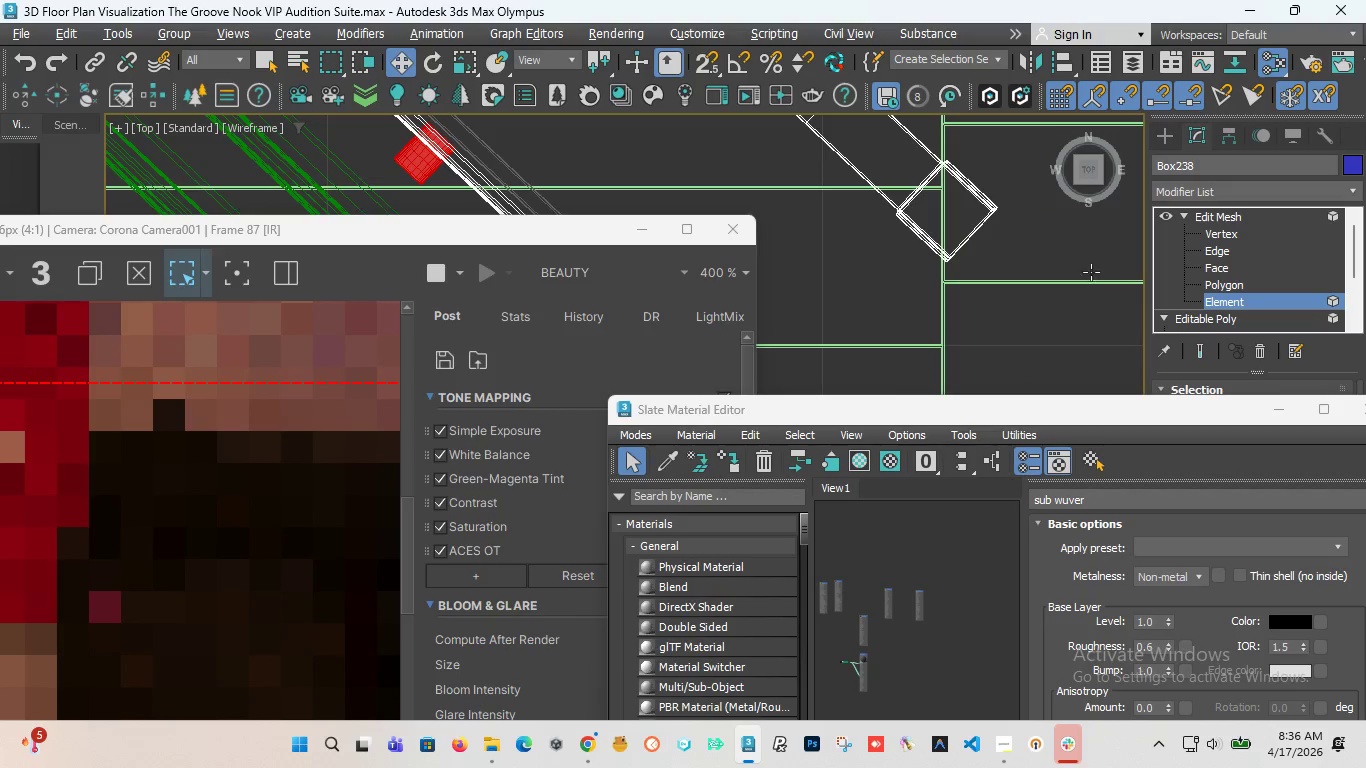 
scroll: coordinate [952, 240], scroll_direction: down, amount: 4.0
 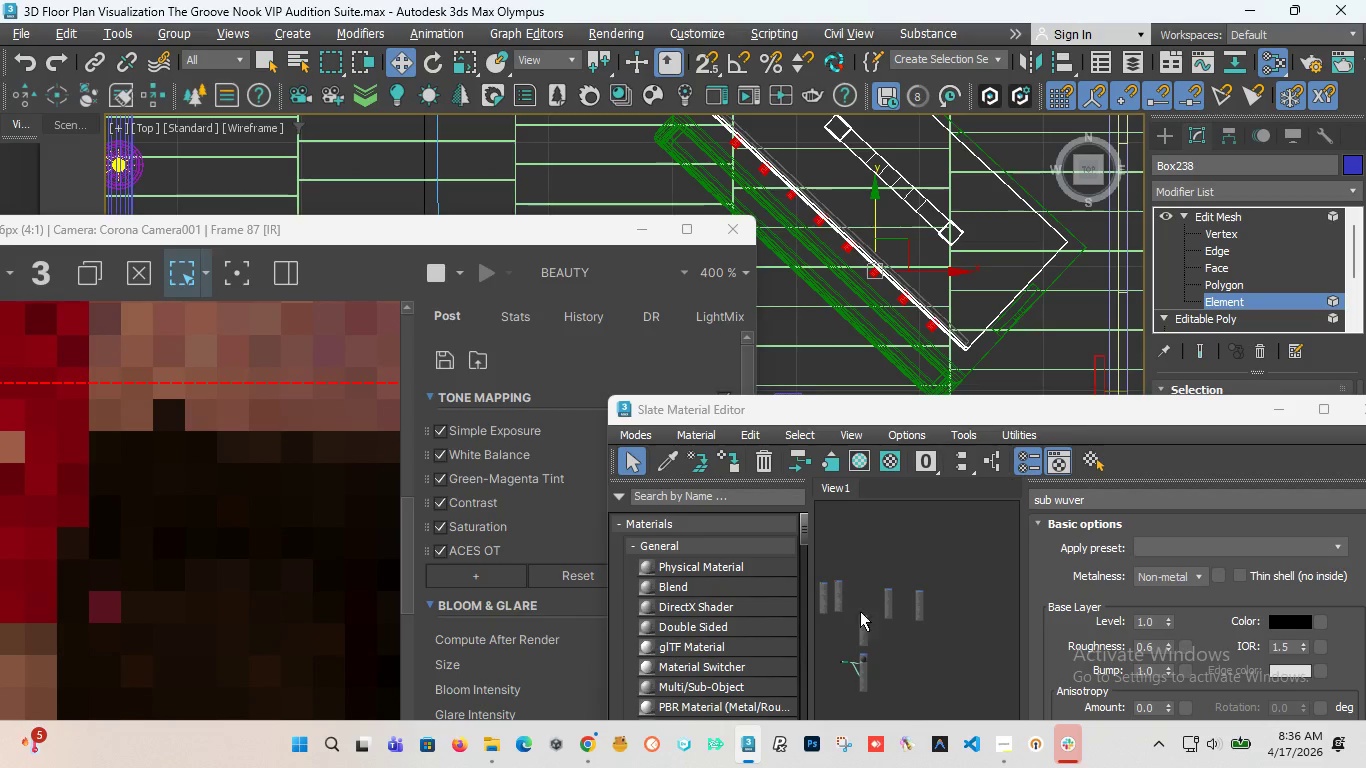 
scroll: coordinate [845, 647], scroll_direction: up, amount: 3.0
 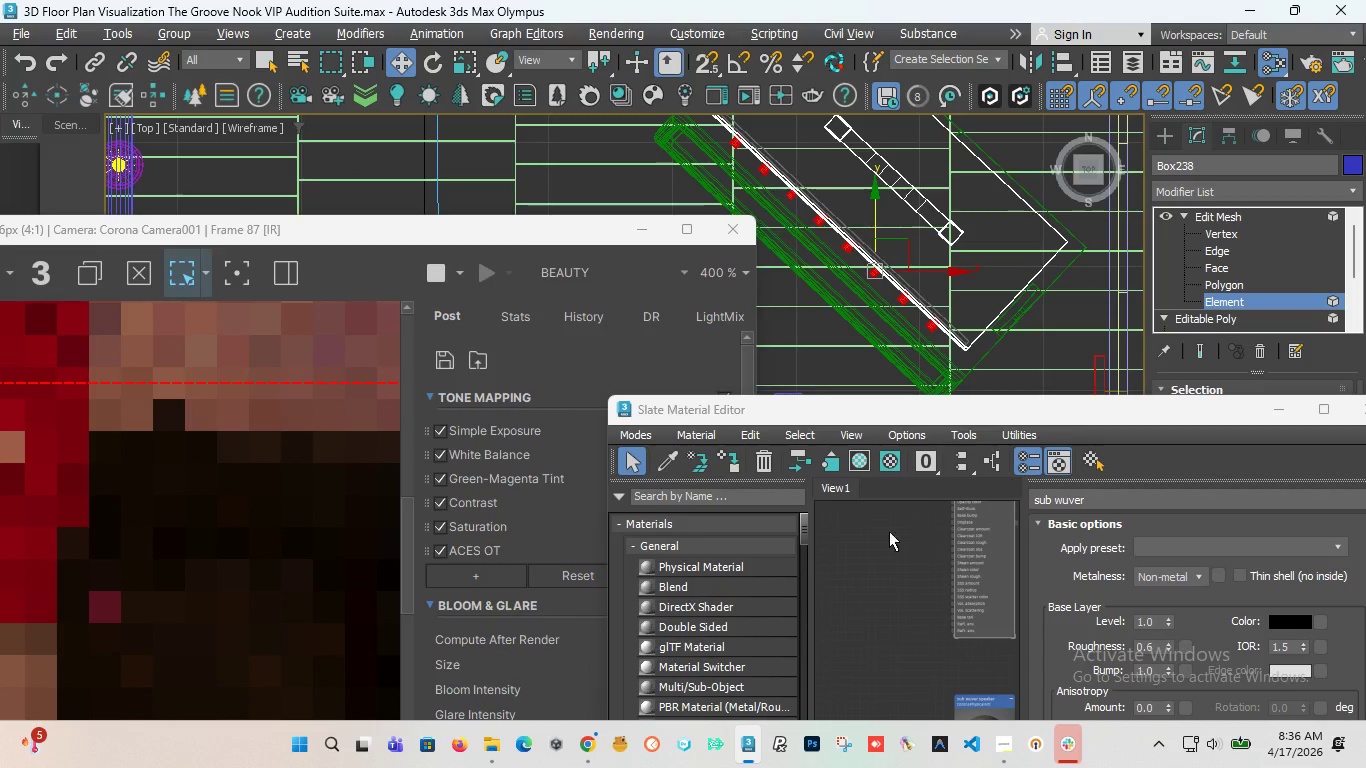 
scroll: coordinate [856, 576], scroll_direction: down, amount: 3.0
 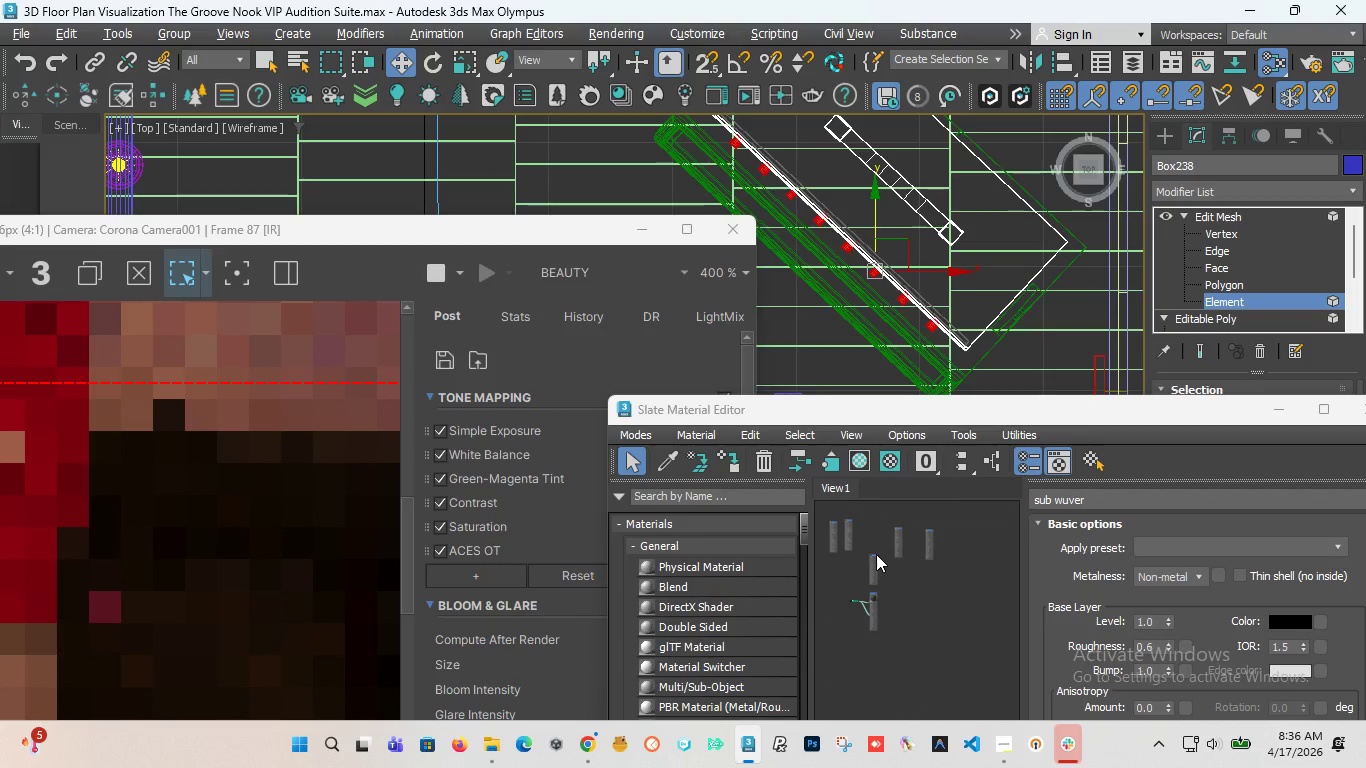 
scroll: coordinate [864, 556], scroll_direction: up, amount: 5.0
 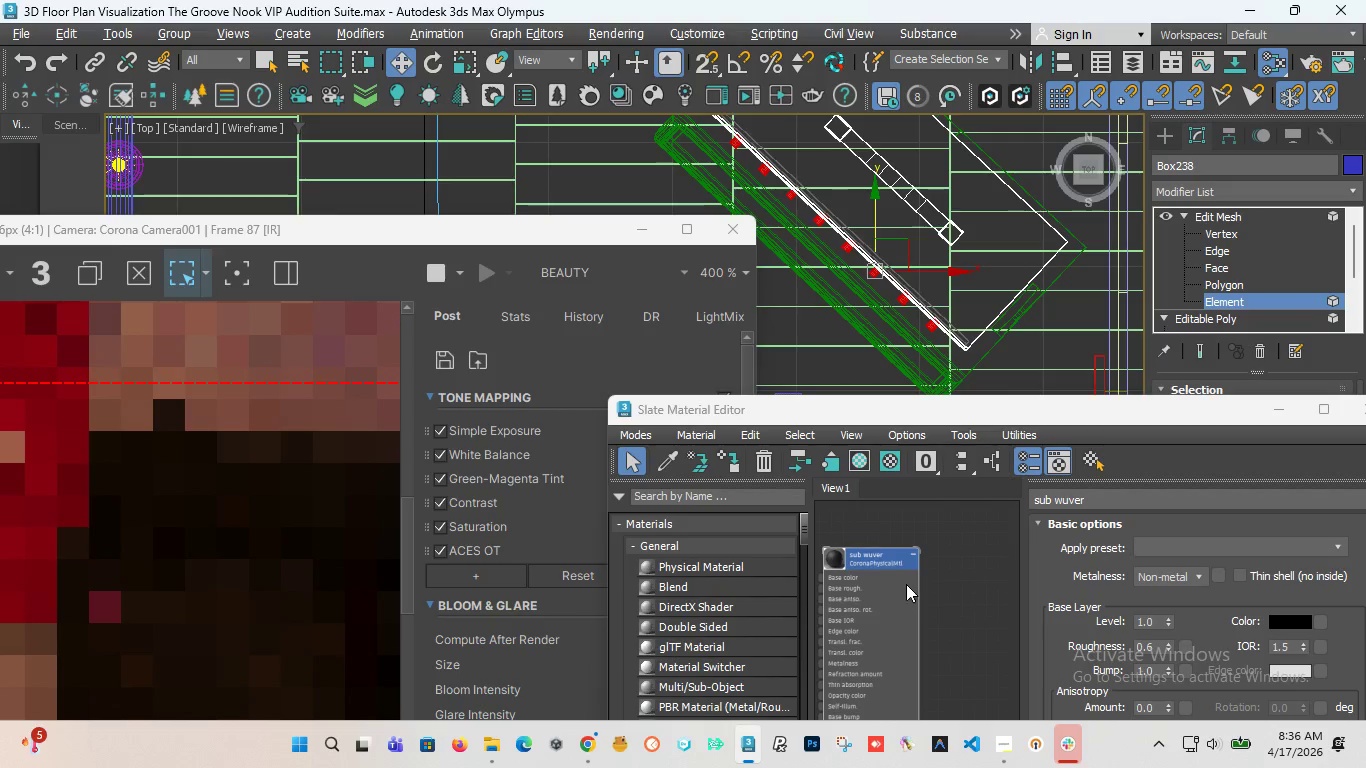 
scroll: coordinate [892, 589], scroll_direction: down, amount: 5.0
 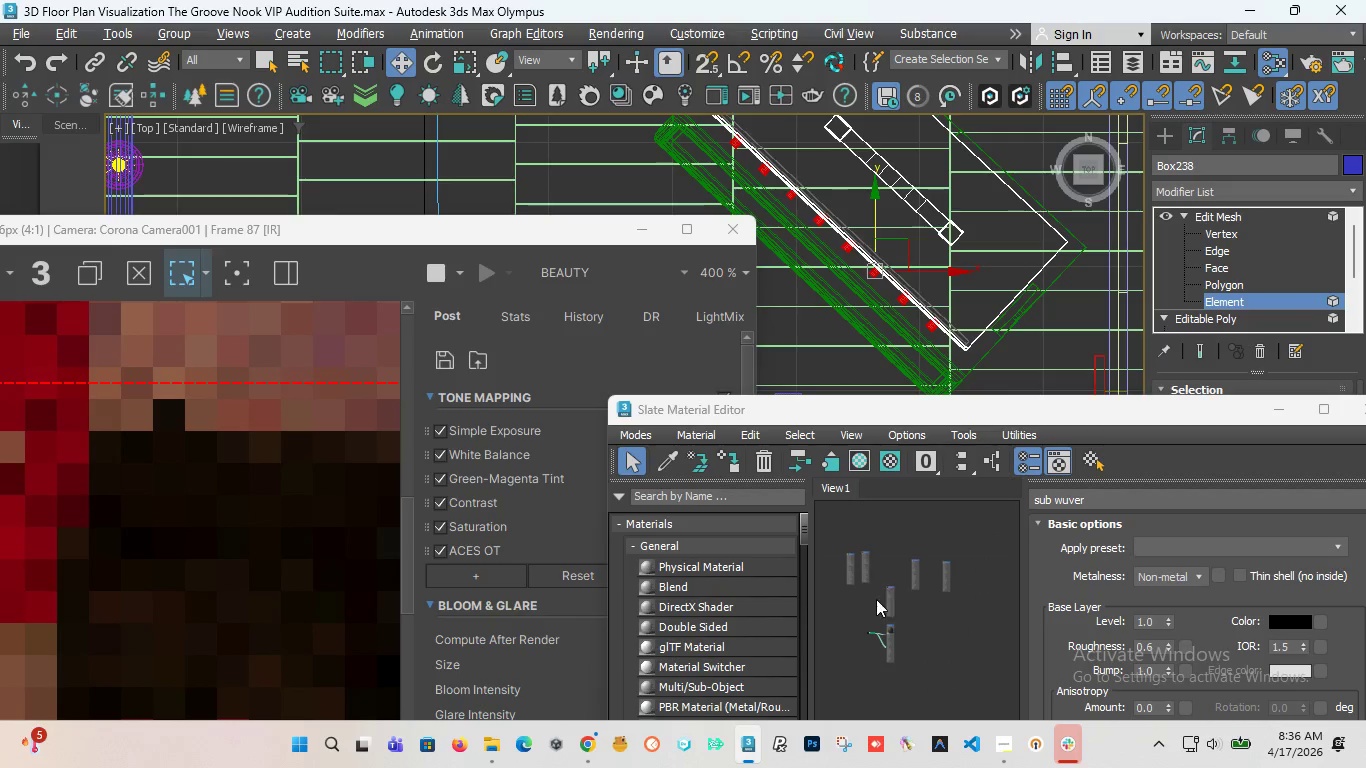 
scroll: coordinate [876, 600], scroll_direction: up, amount: 3.0
 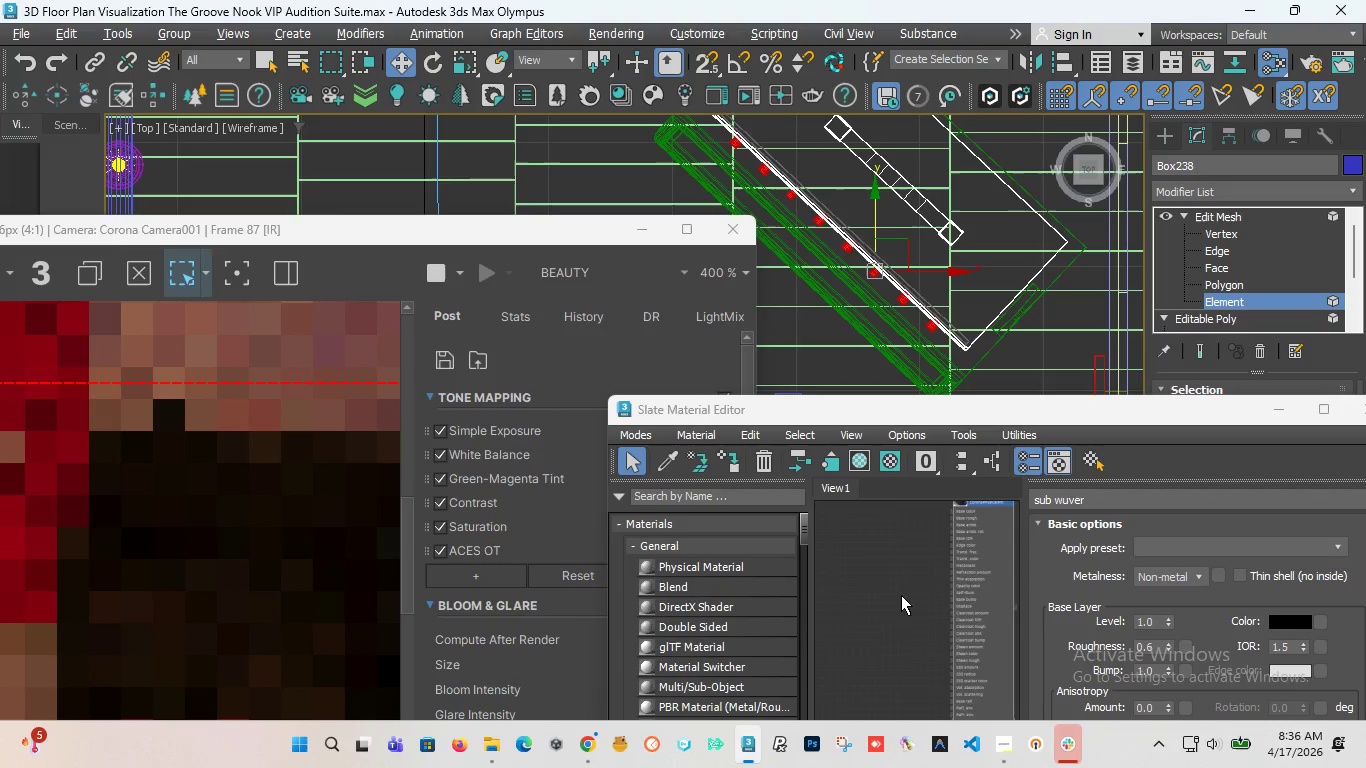 
scroll: coordinate [871, 537], scroll_direction: down, amount: 5.0
 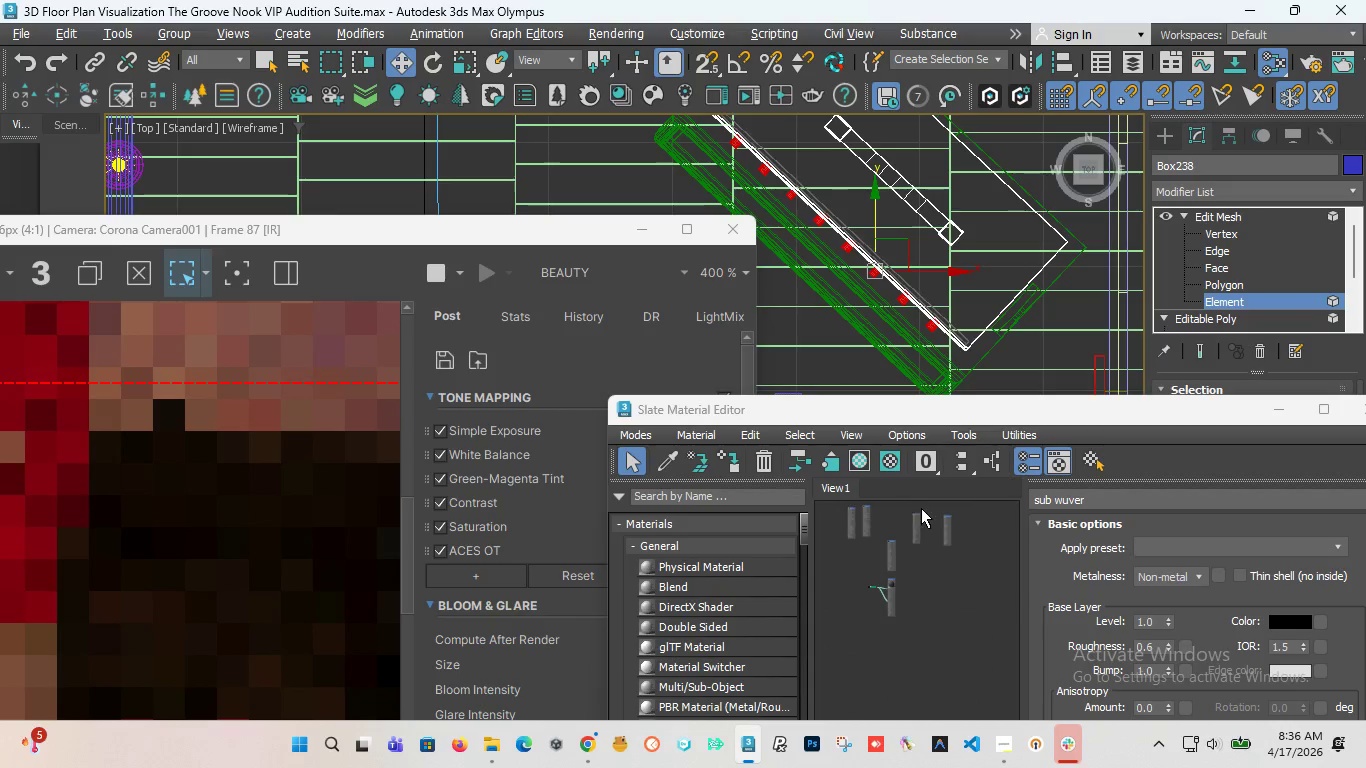 
scroll: coordinate [921, 508], scroll_direction: up, amount: 3.0
 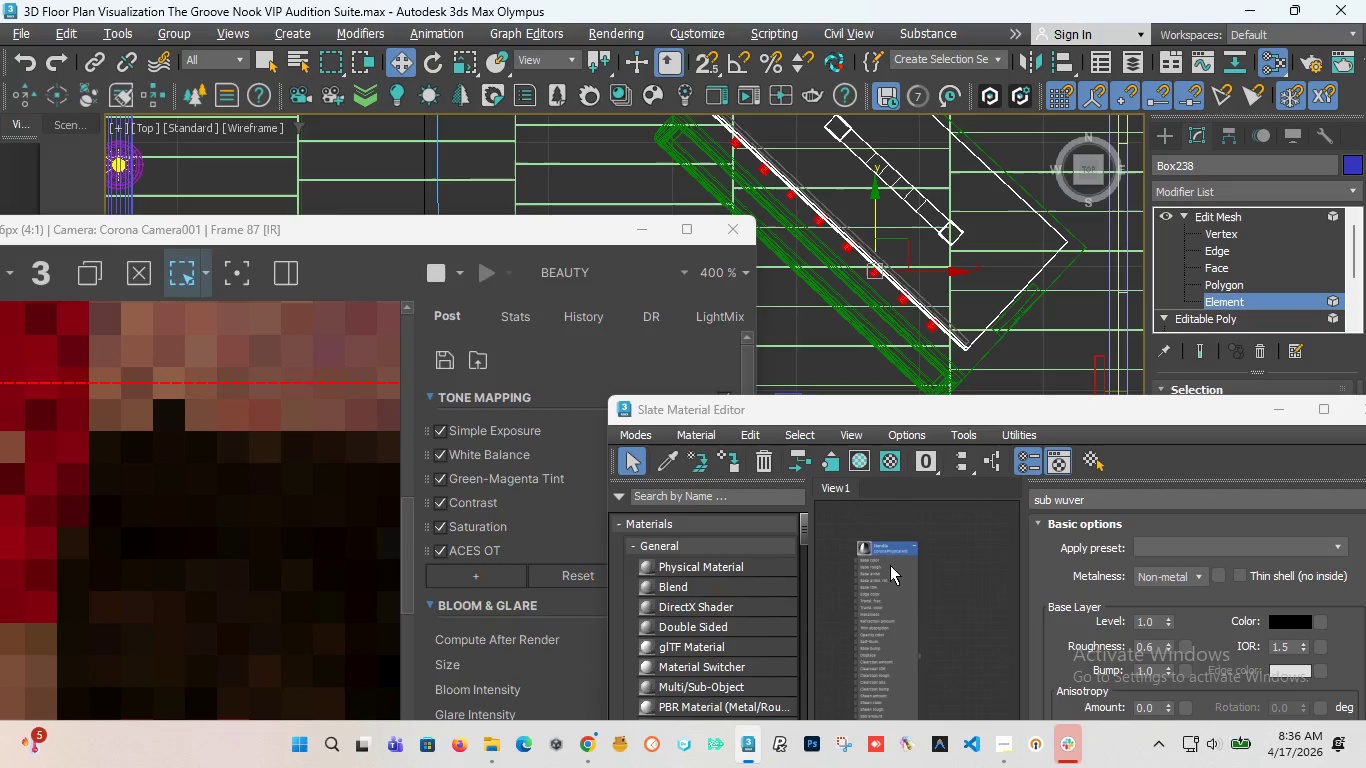 
left_click([890, 565])
 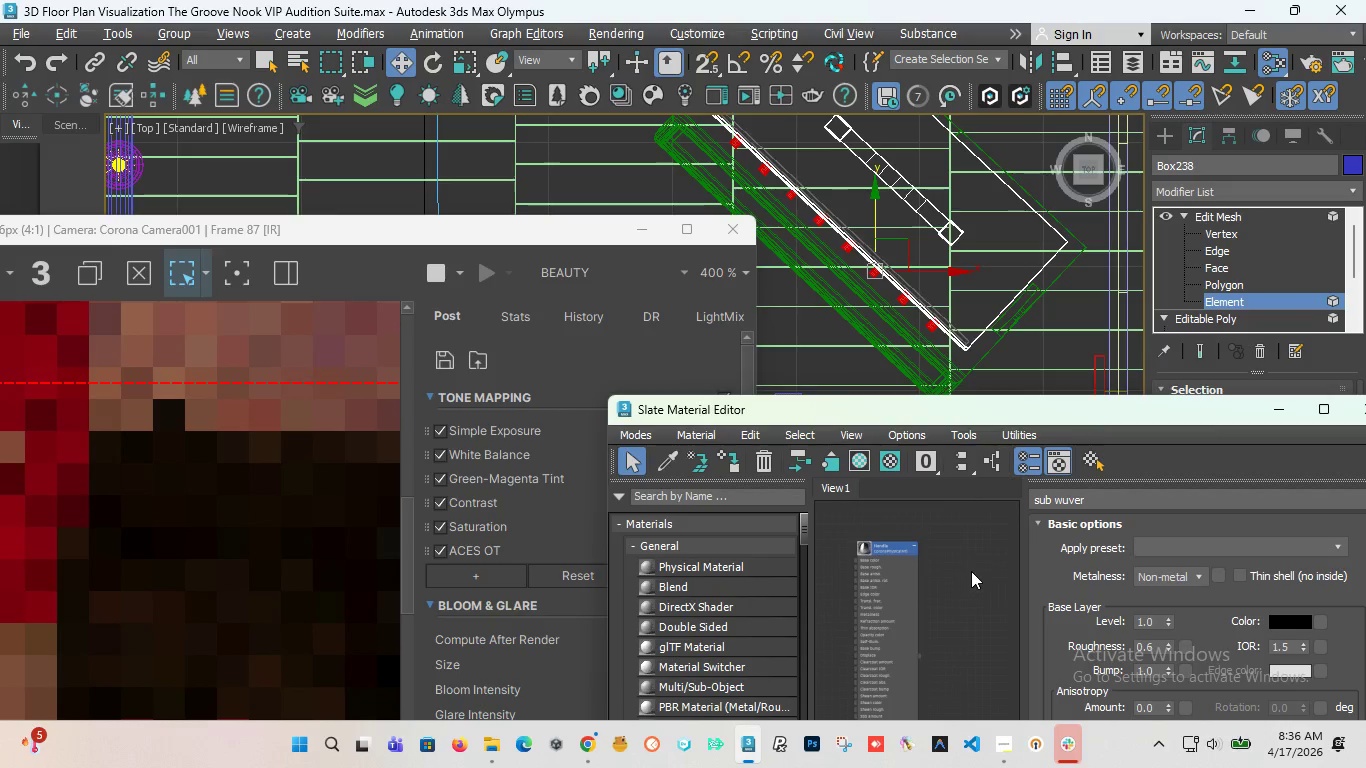 
left_click([971, 571])
 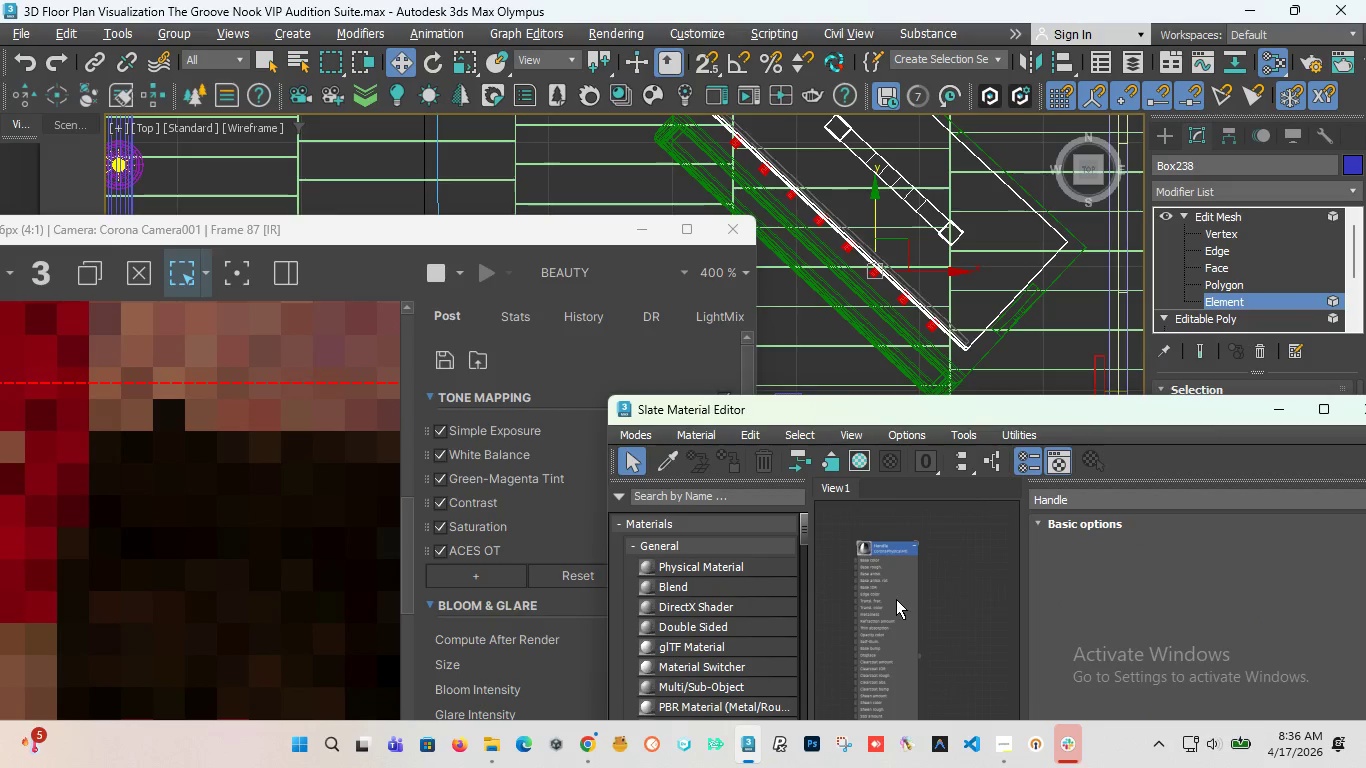 
left_click([896, 600])
 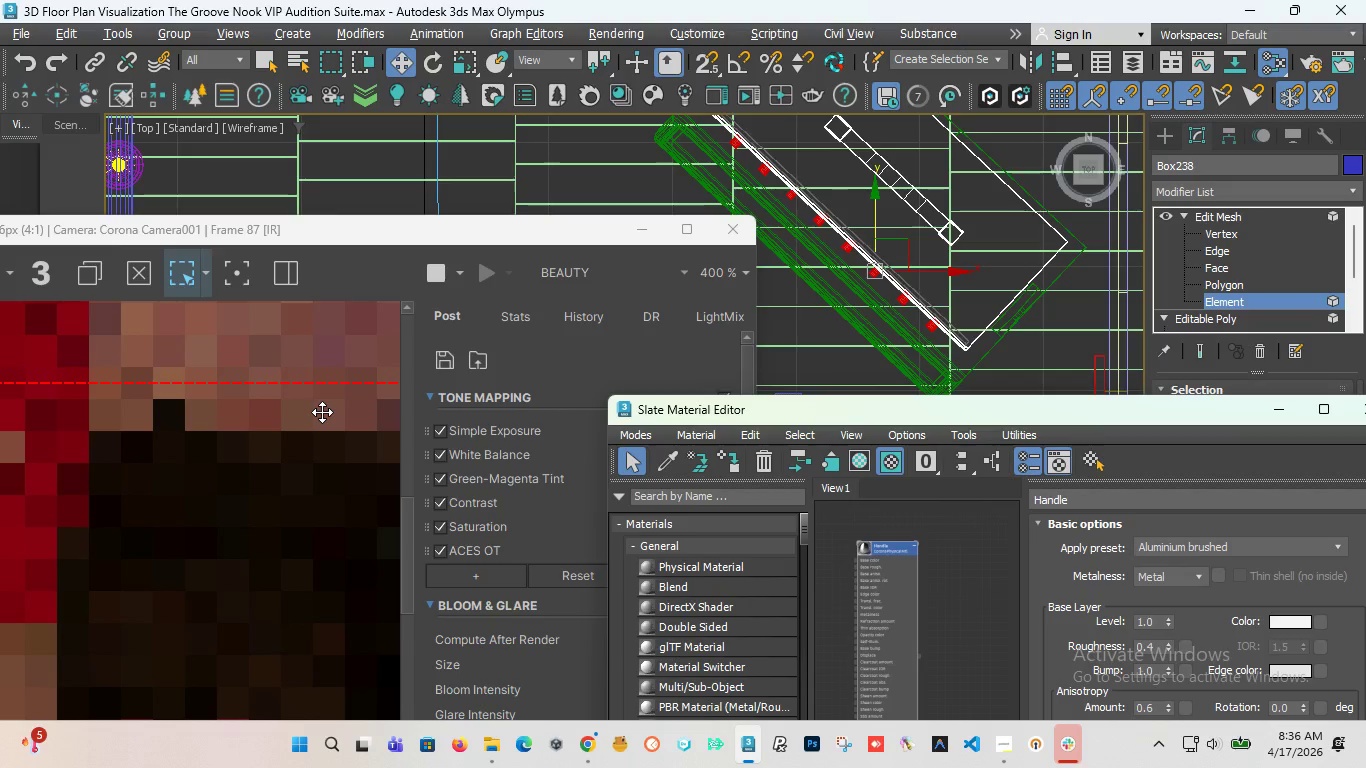 
wait(7.05)
 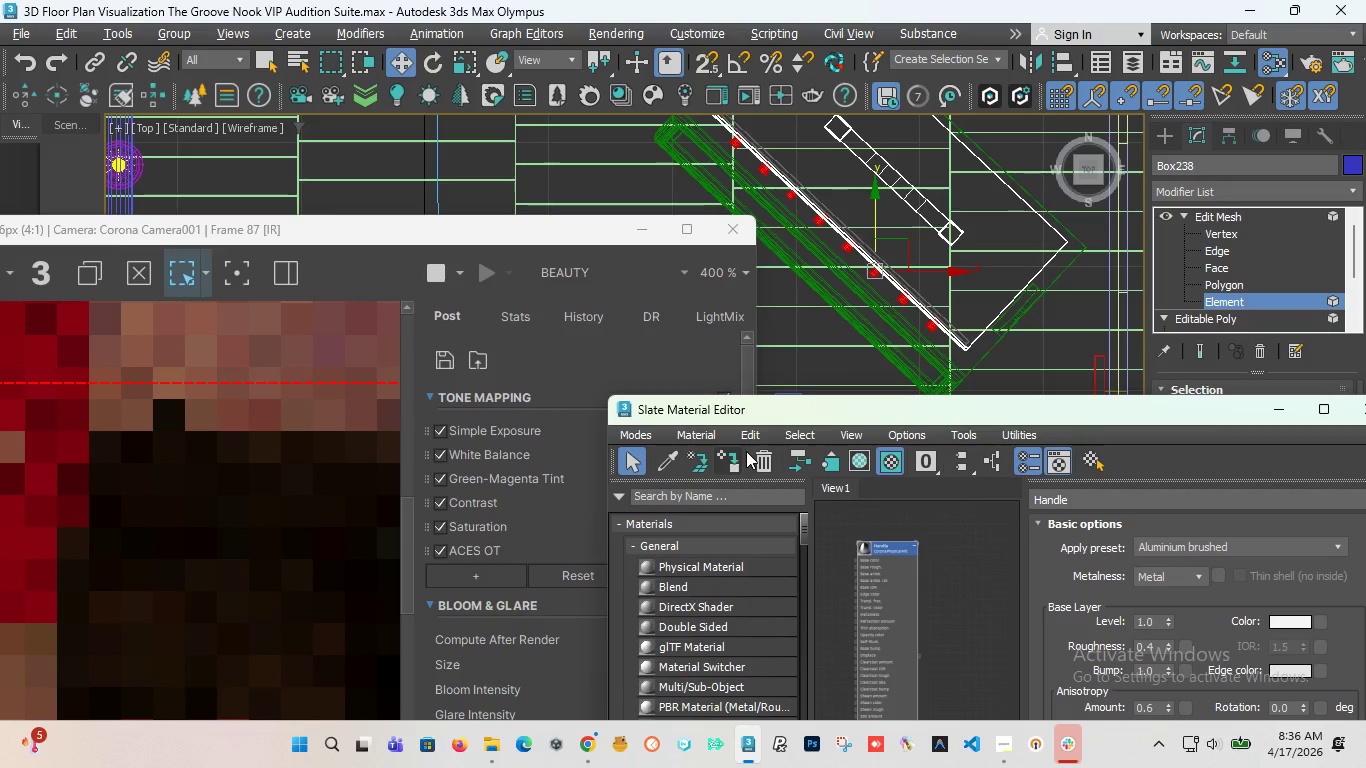 
scroll: coordinate [275, 454], scroll_direction: down, amount: 2.0
 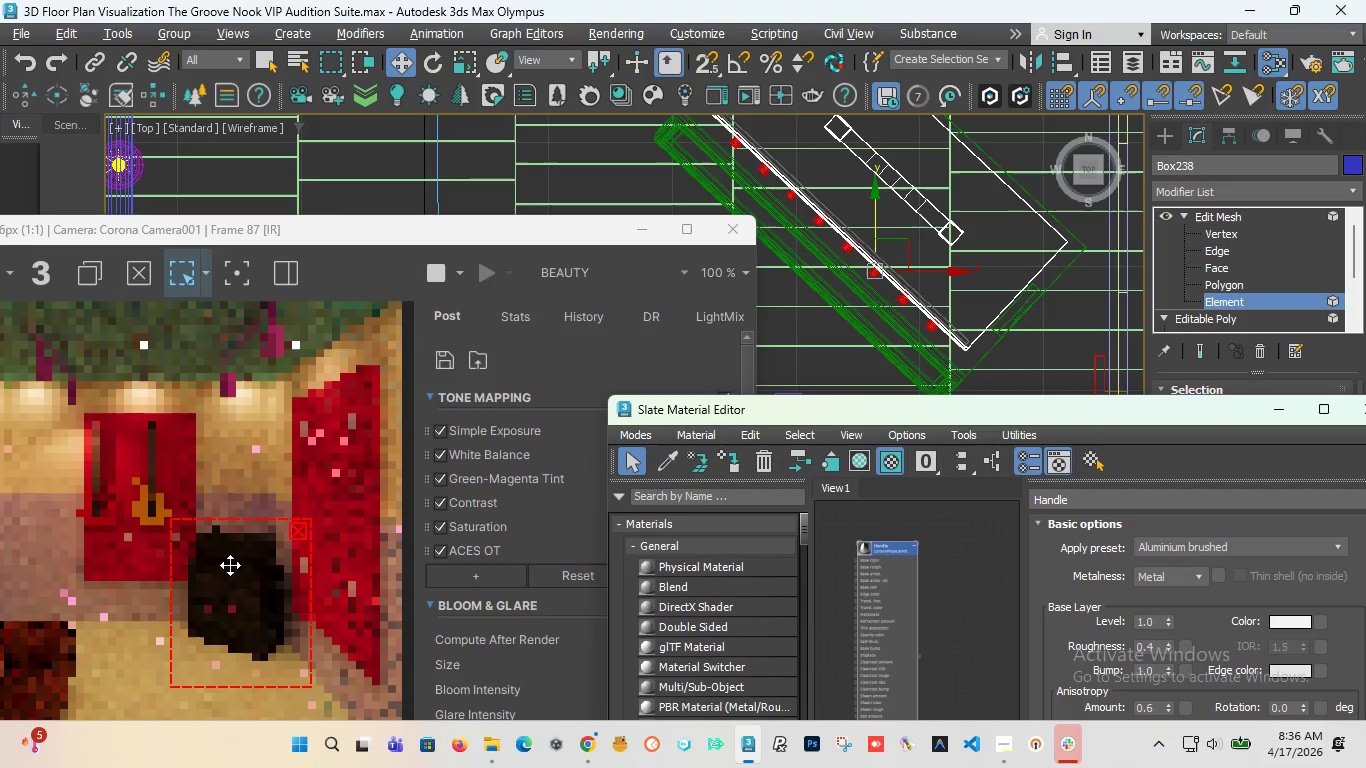 
scroll: coordinate [226, 564], scroll_direction: up, amount: 1.0
 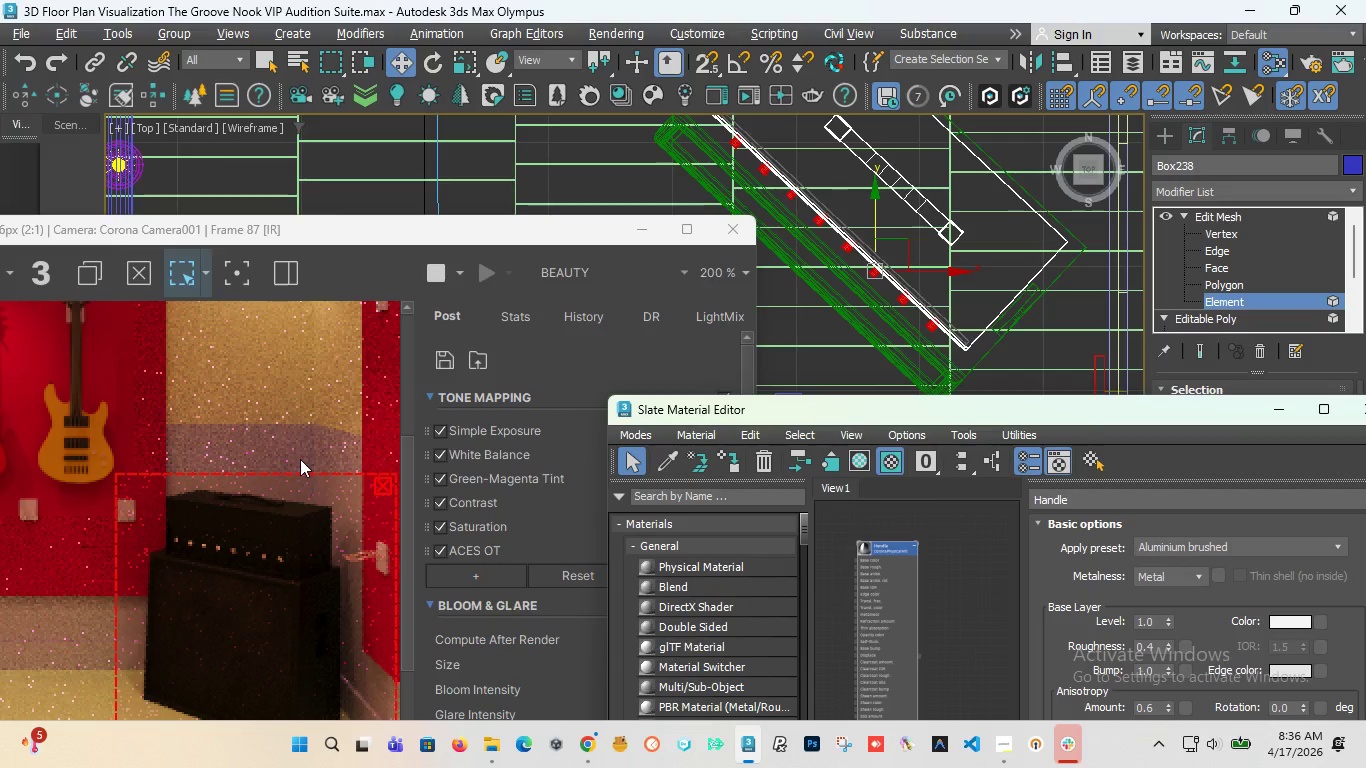 
wait(11.15)
 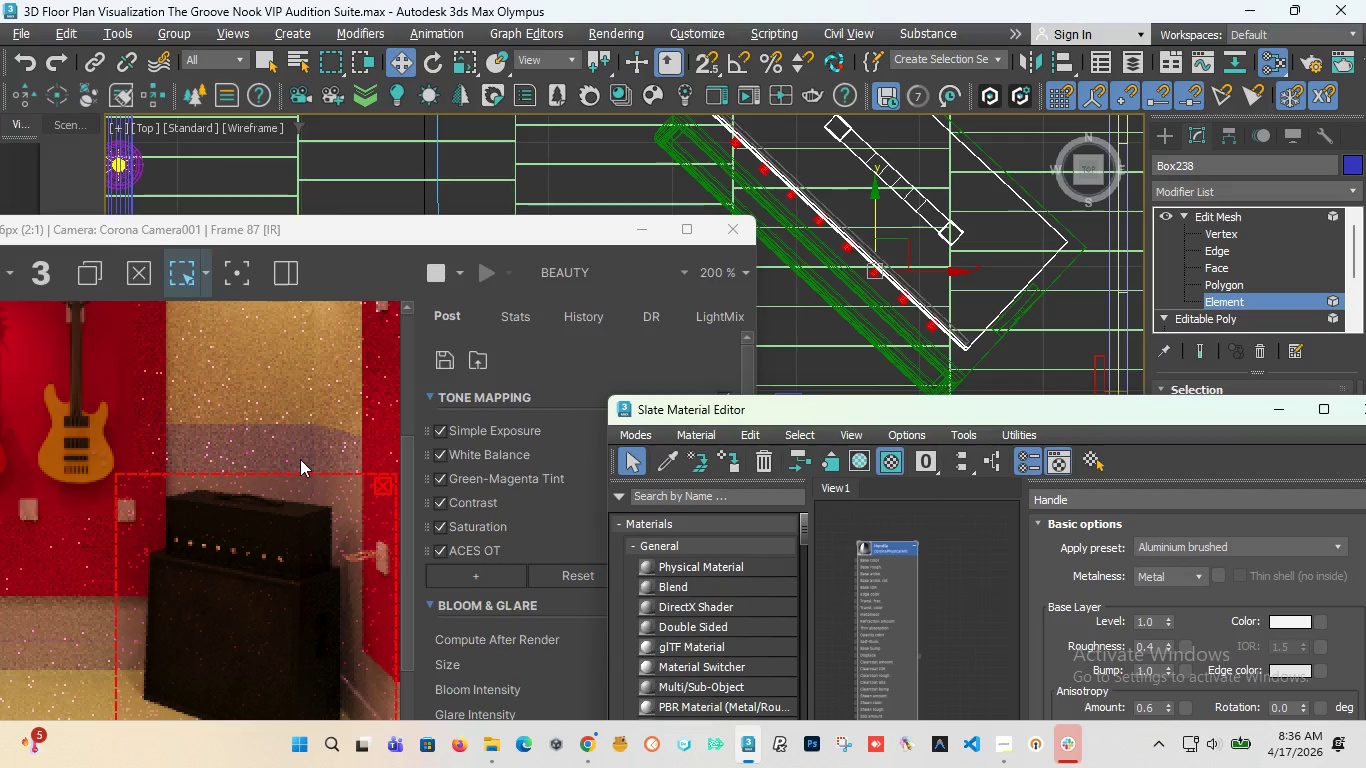 
left_click([1182, 214])
 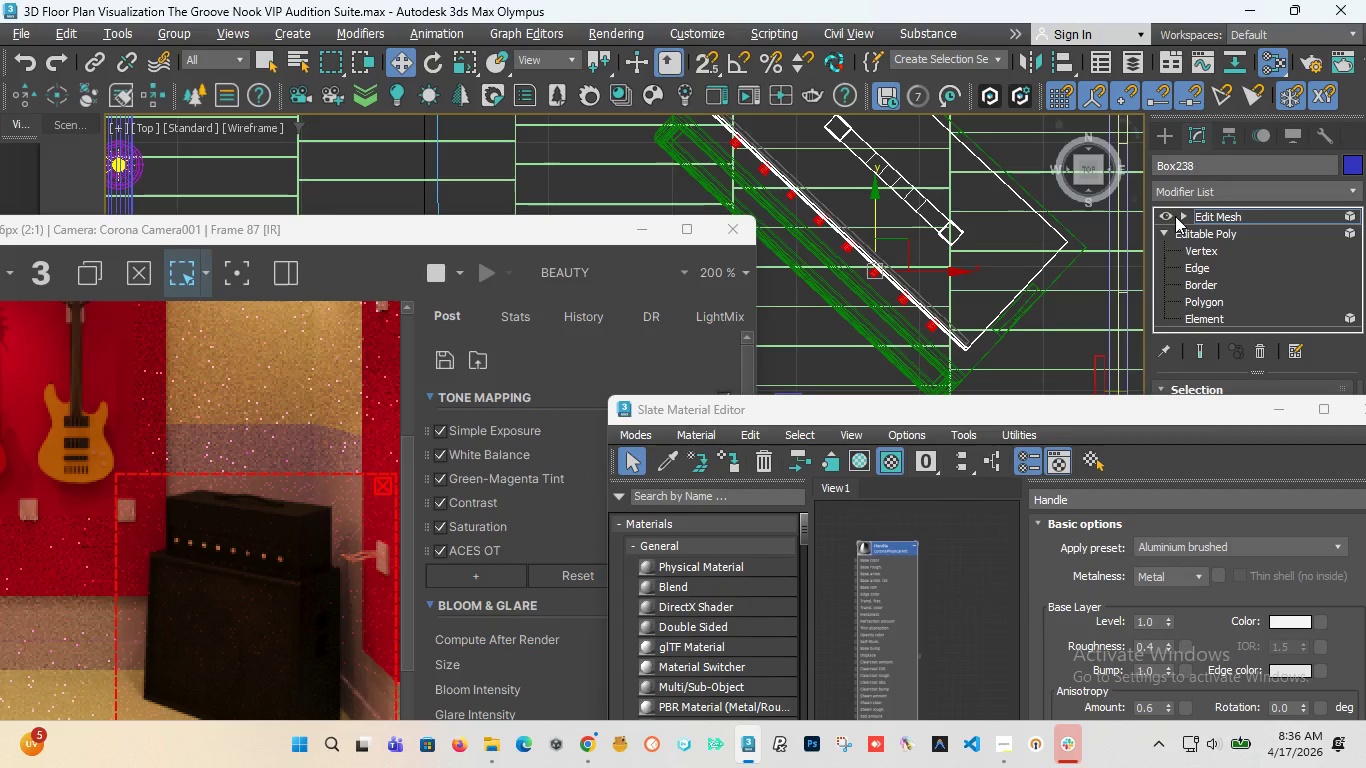 
wait(9.11)
 